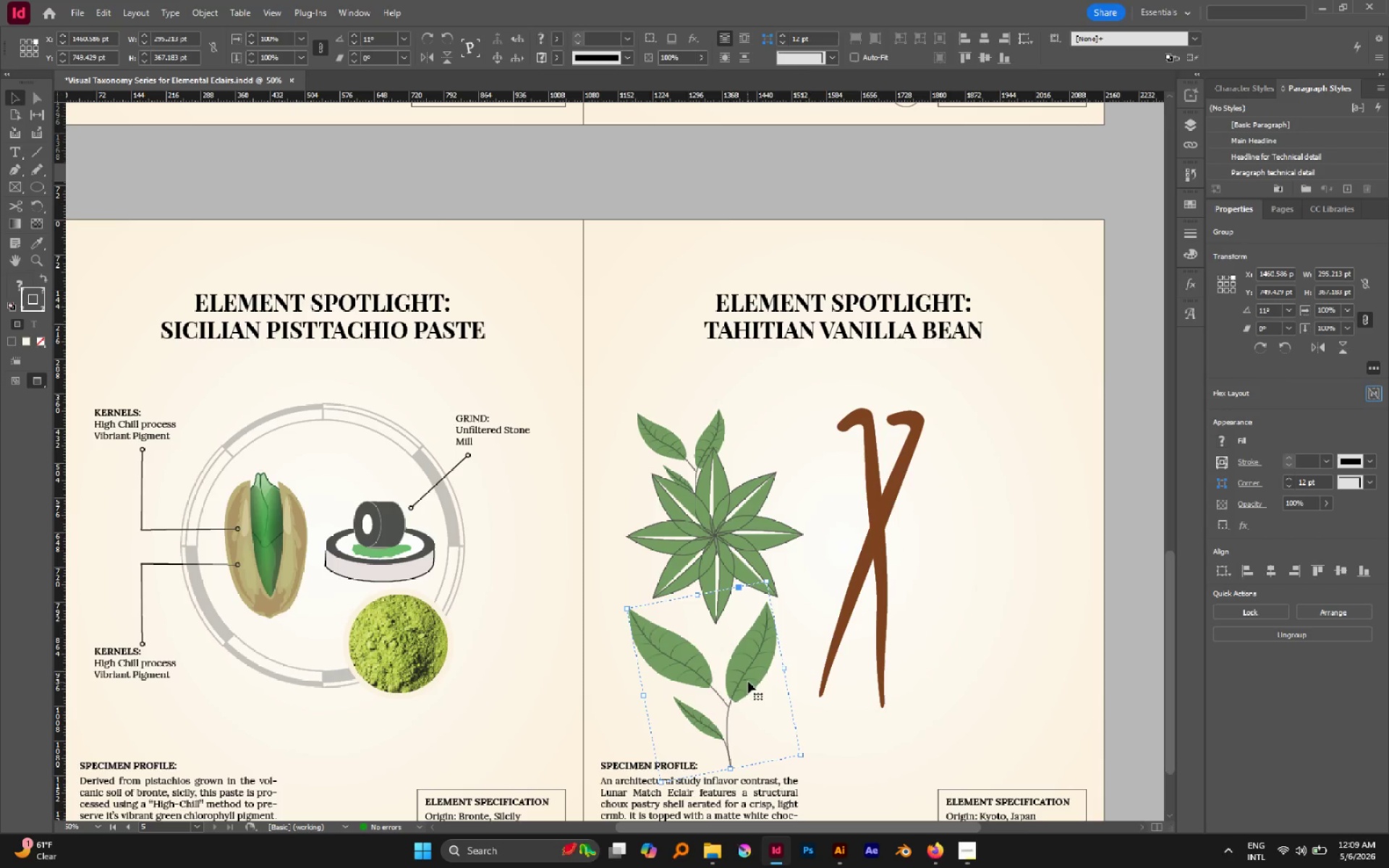 
scroll: coordinate [748, 681], scroll_direction: none, amount: 0.0
 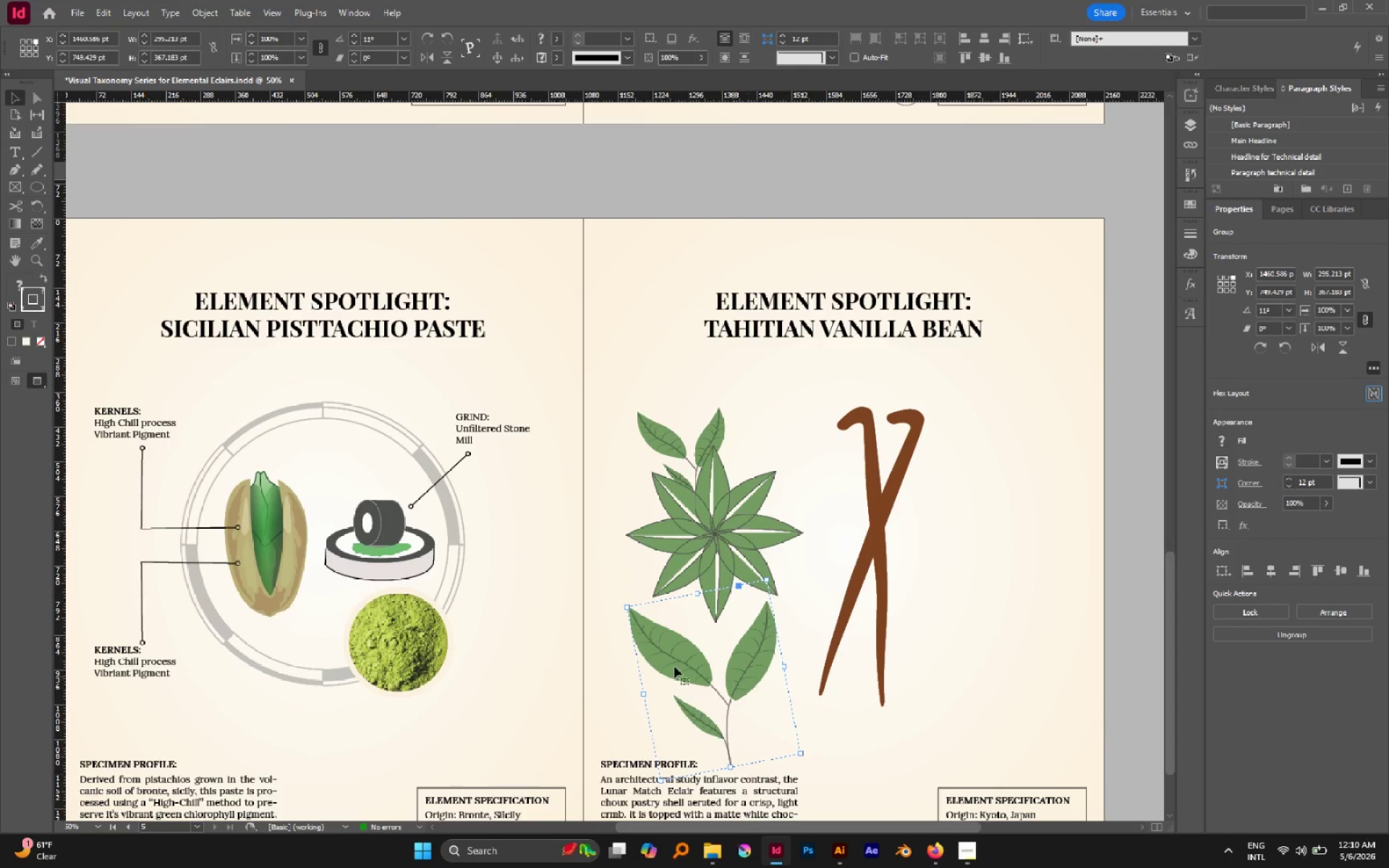 
hold_key(key=Space, duration=0.96)
 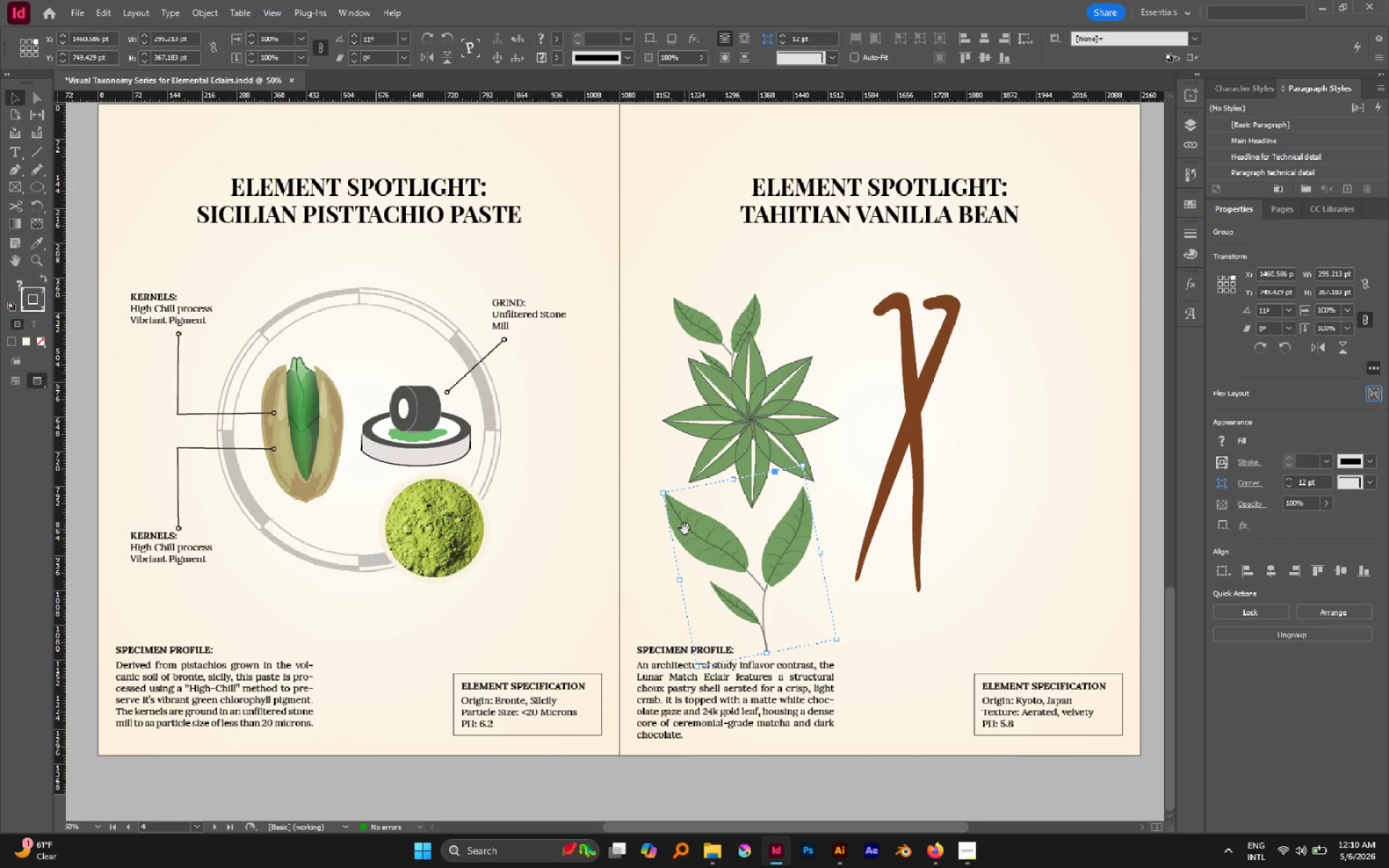 
left_click_drag(start_coordinate=[652, 662], to_coordinate=[688, 530])
 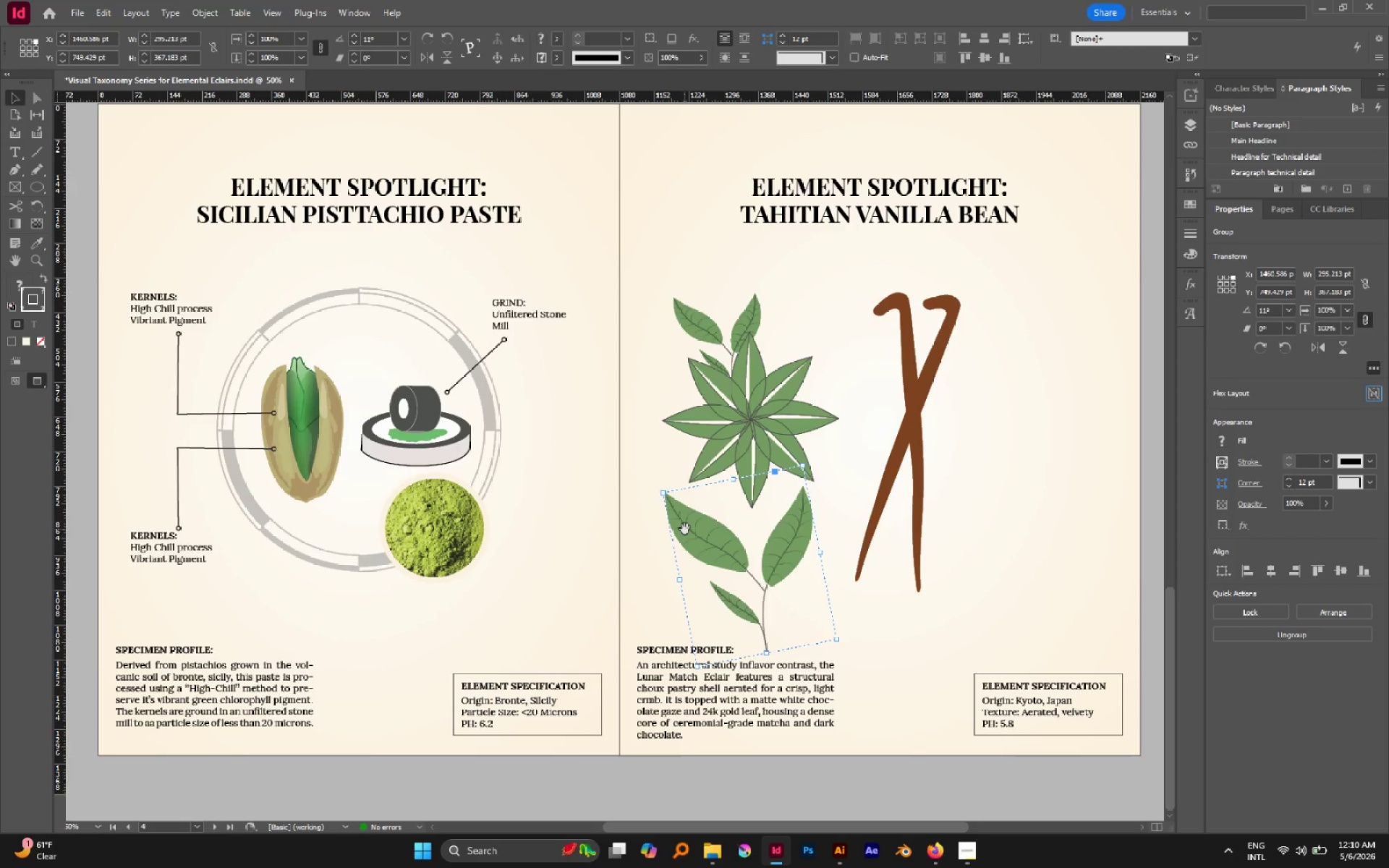 
wait(19.67)
 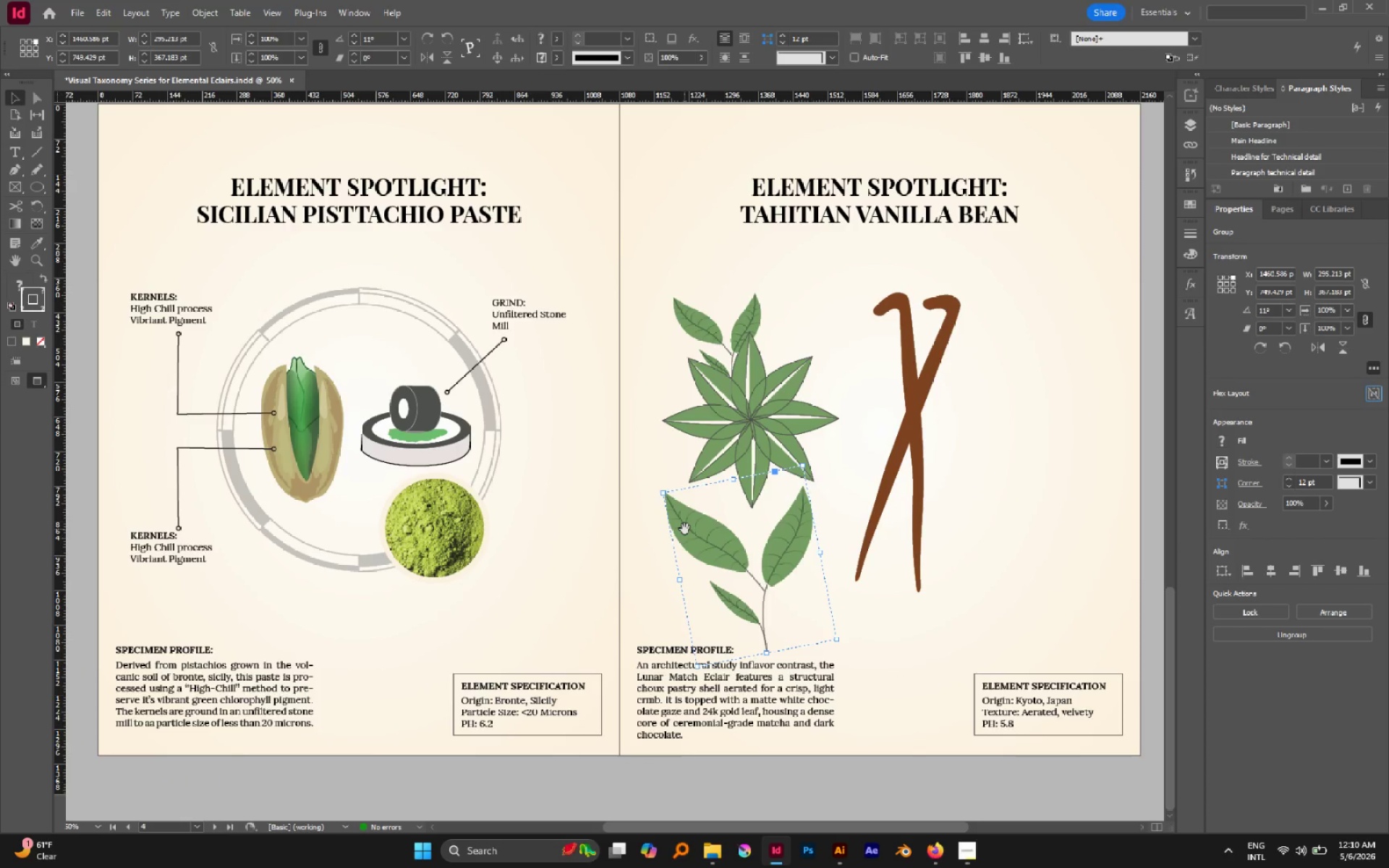 
key(T)
 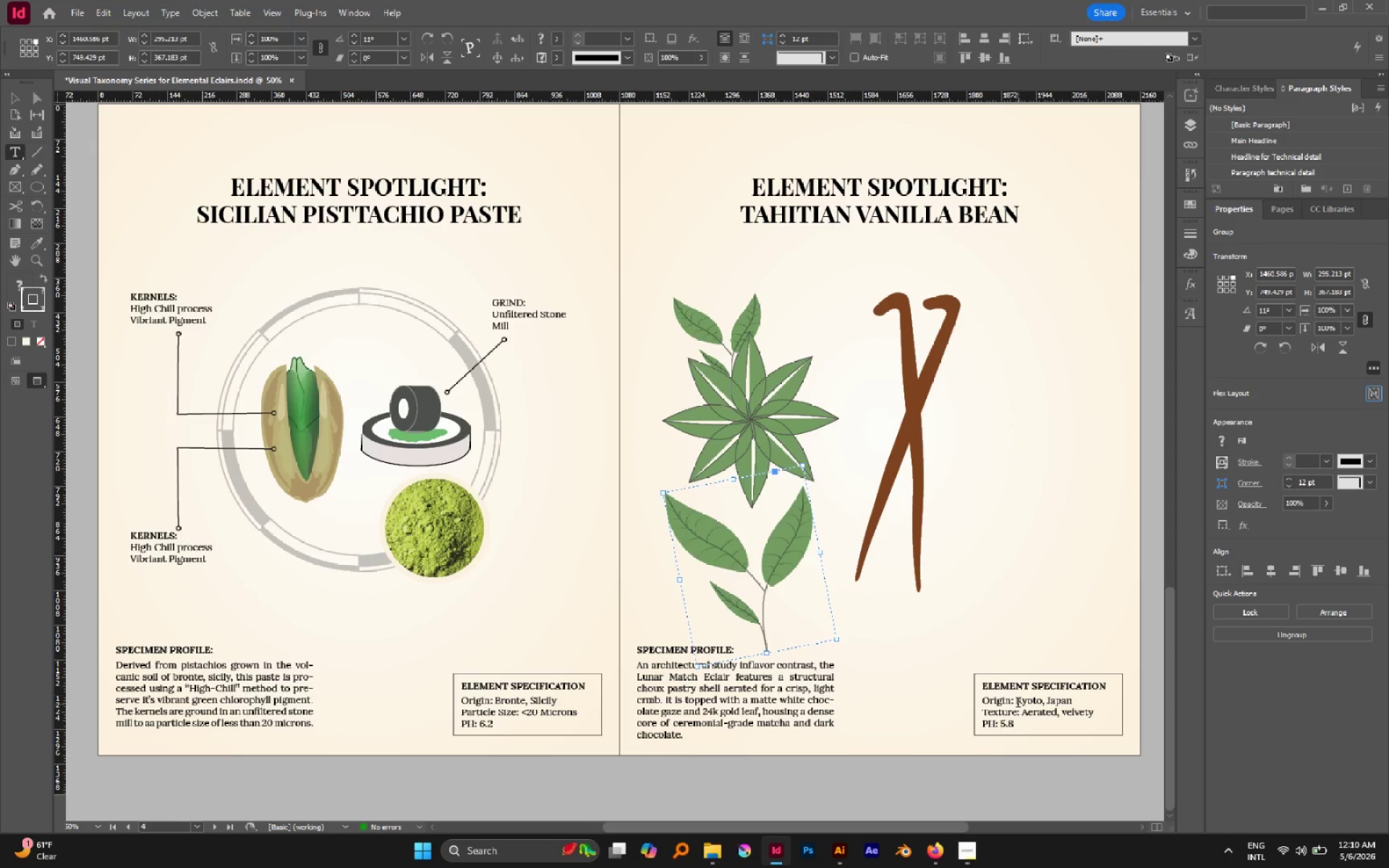 
left_click_drag(start_coordinate=[1018, 704], to_coordinate=[1127, 716])
 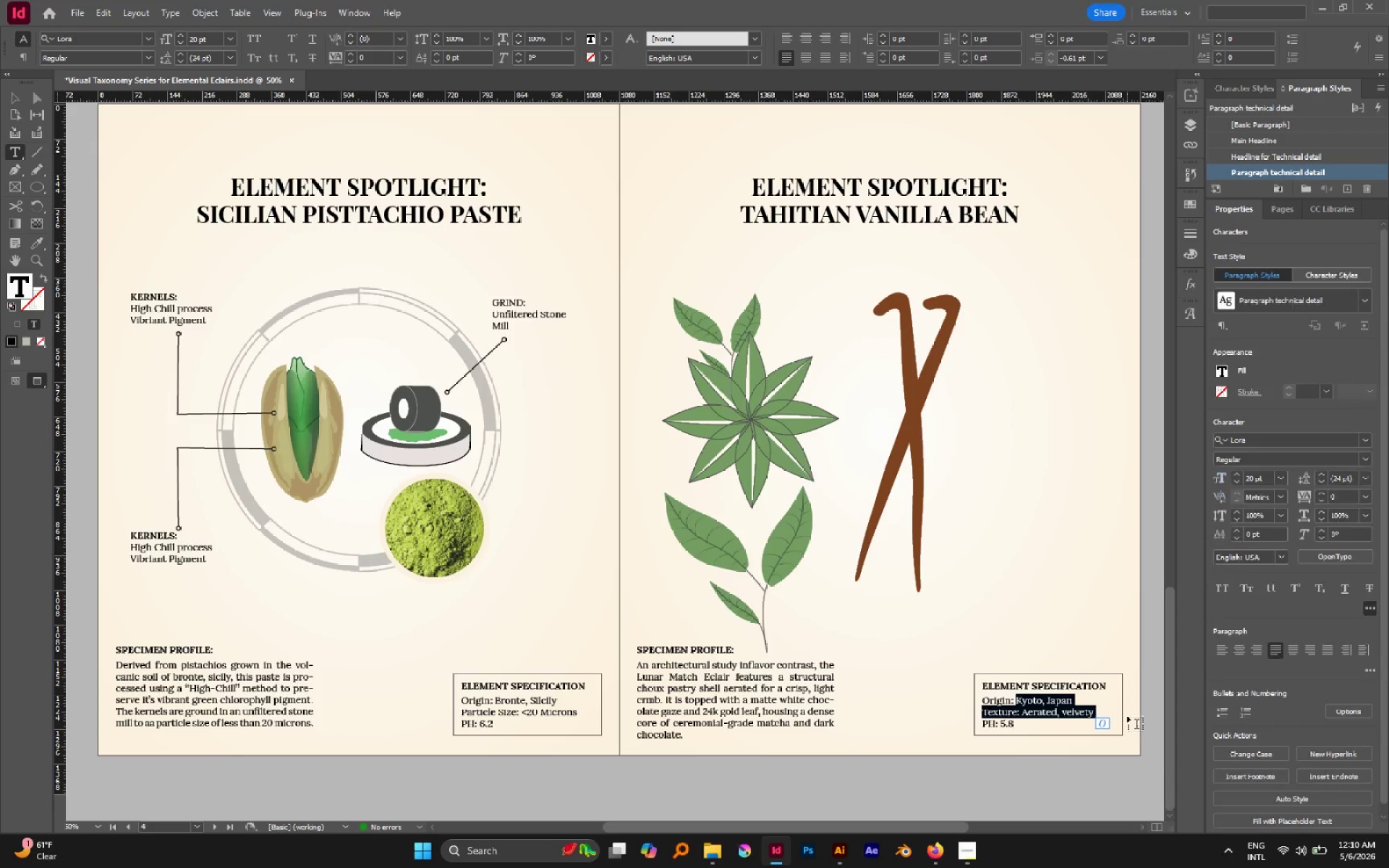 
key(Shift+R)
 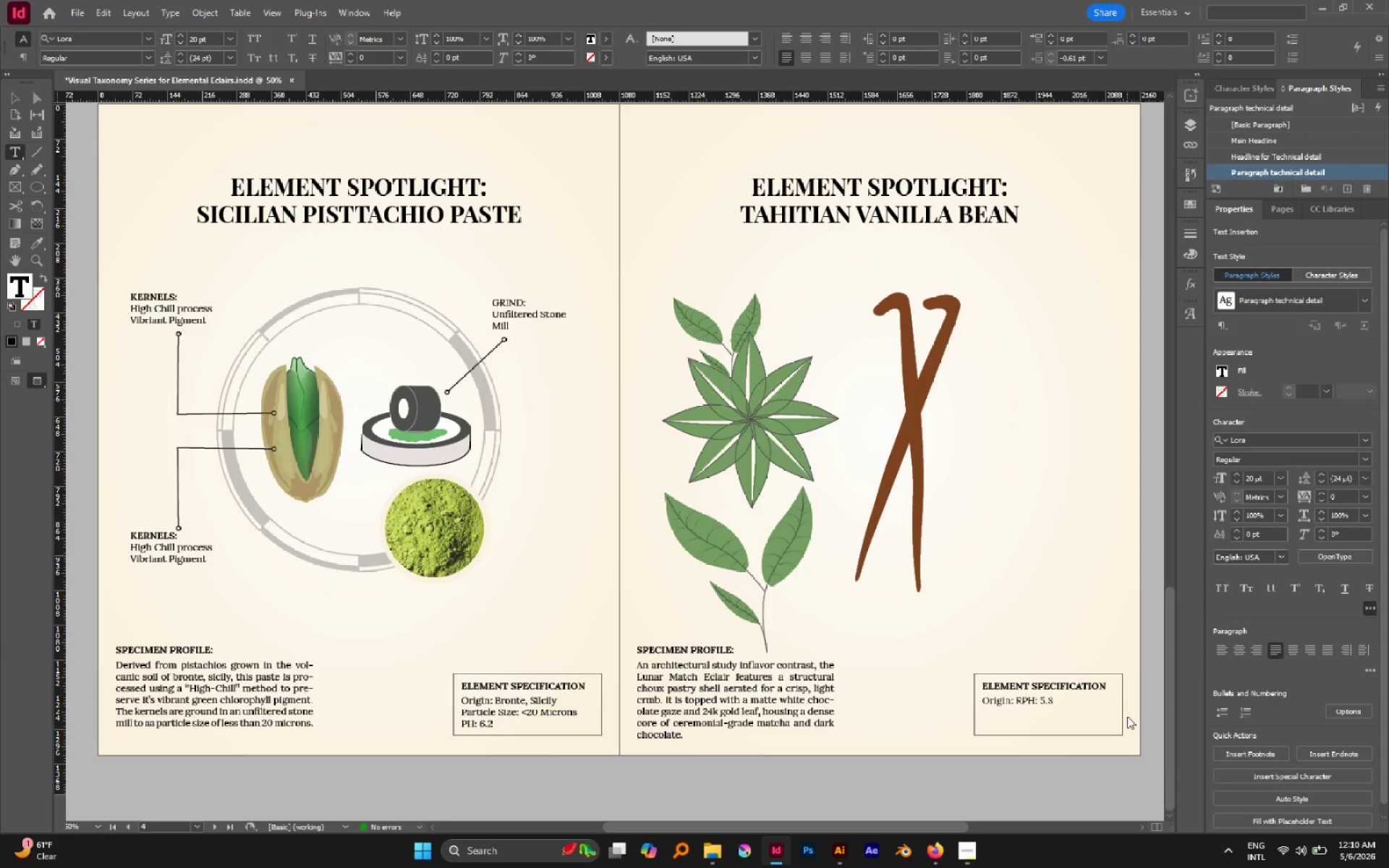 
key(Control+Z)
 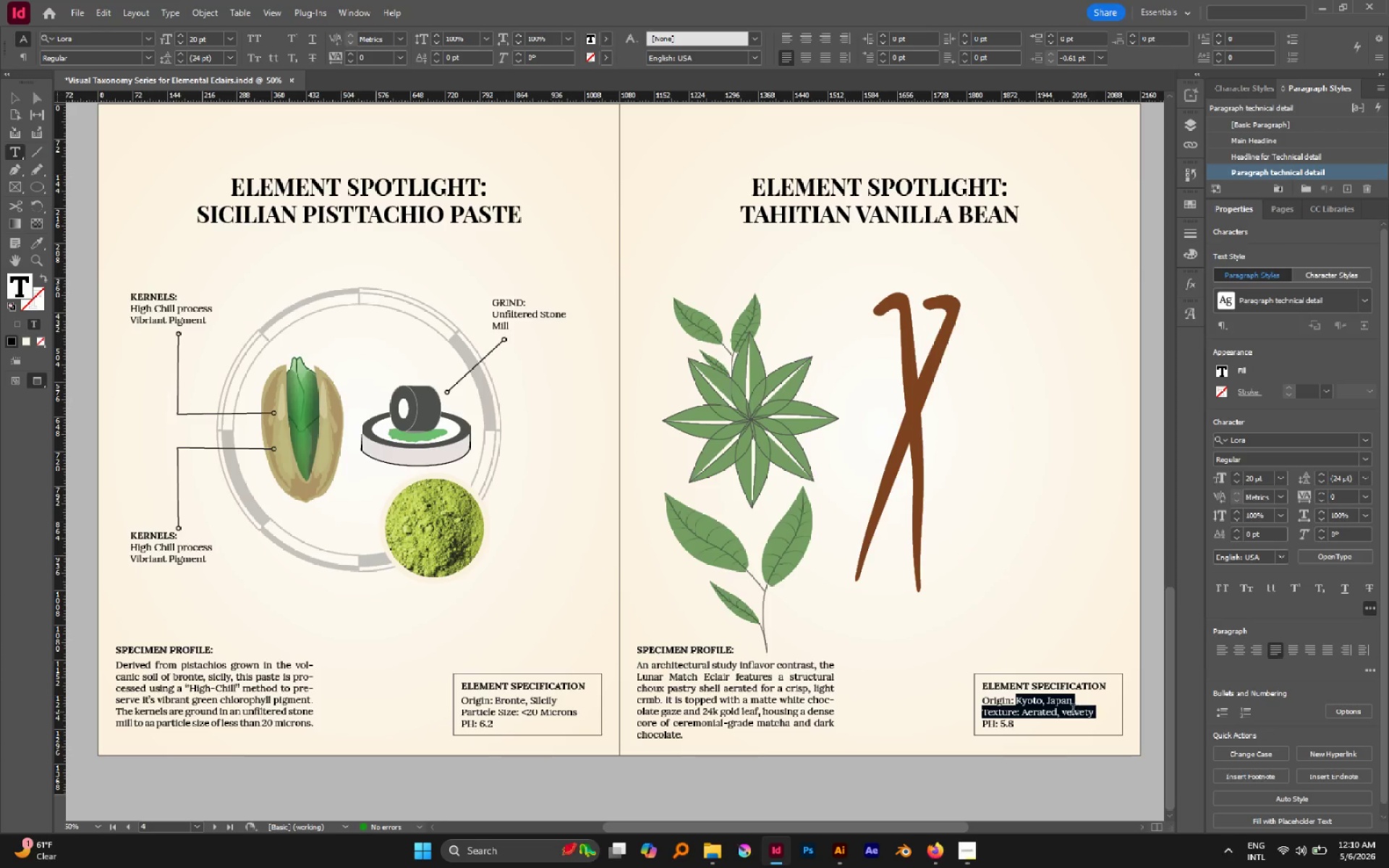 
double_click([1055, 702])
 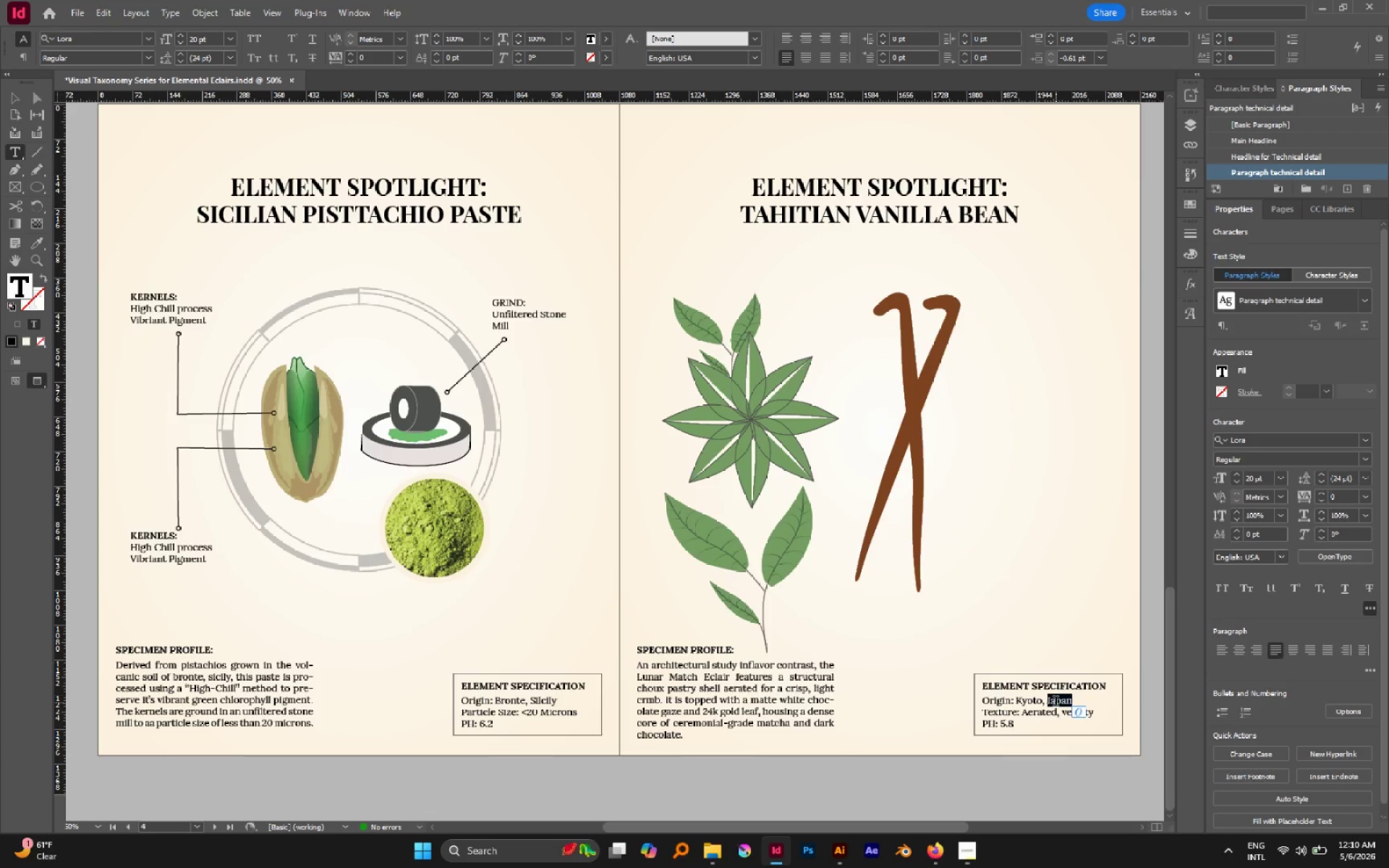 
key(Backspace)
key(Backspace)
key(Backspace)
key(Backspace)
key(Backspace)
key(Backspace)
key(Backspace)
key(Backspace)
type(Tahiti)
key(Backspace)
key(Backspace)
key(Backspace)
key(Backspace)
key(Backspace)
type(AHITI)
 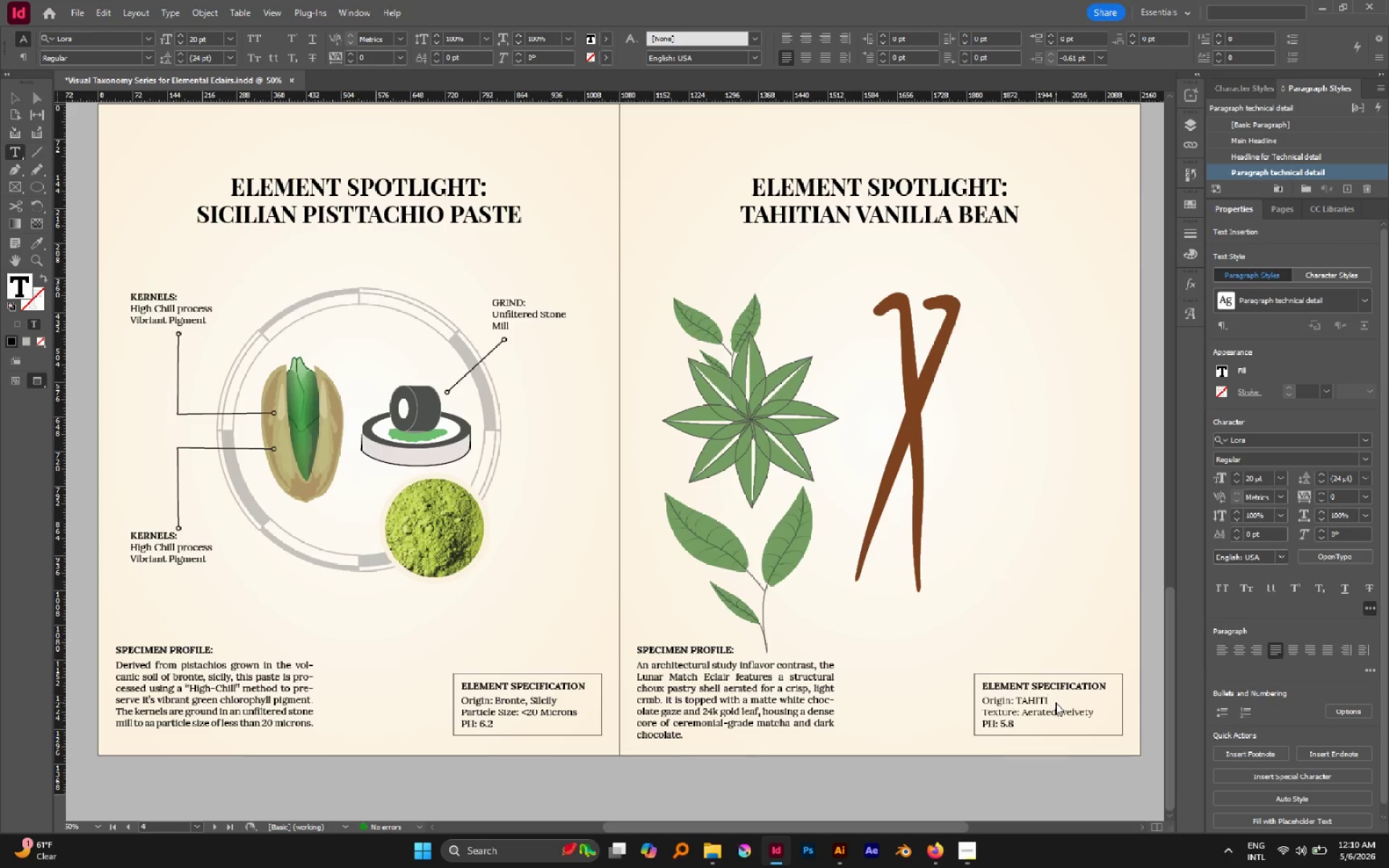 
left_click_drag(start_coordinate=[984, 711], to_coordinate=[1108, 710])
 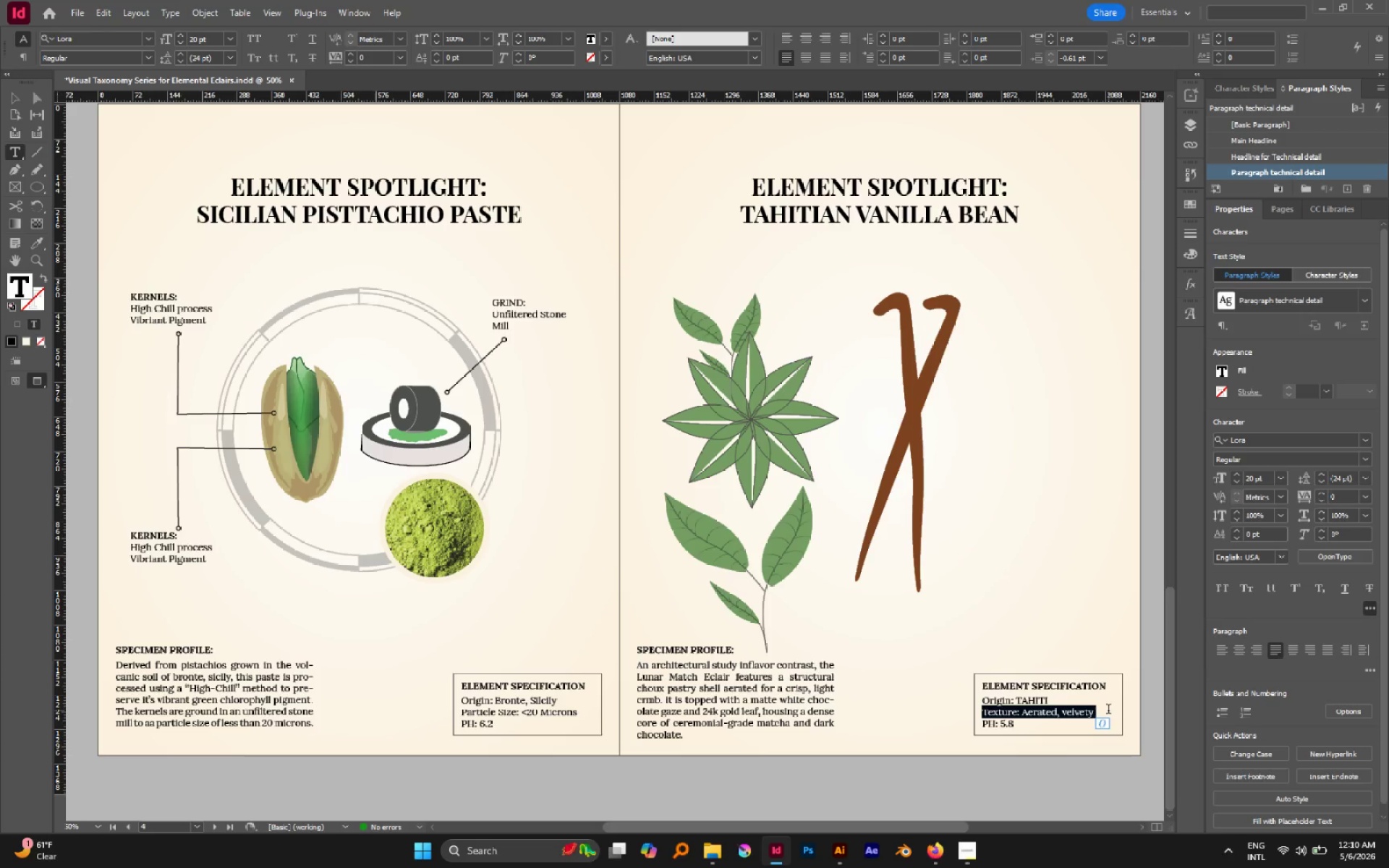 
type(Moisture:)
 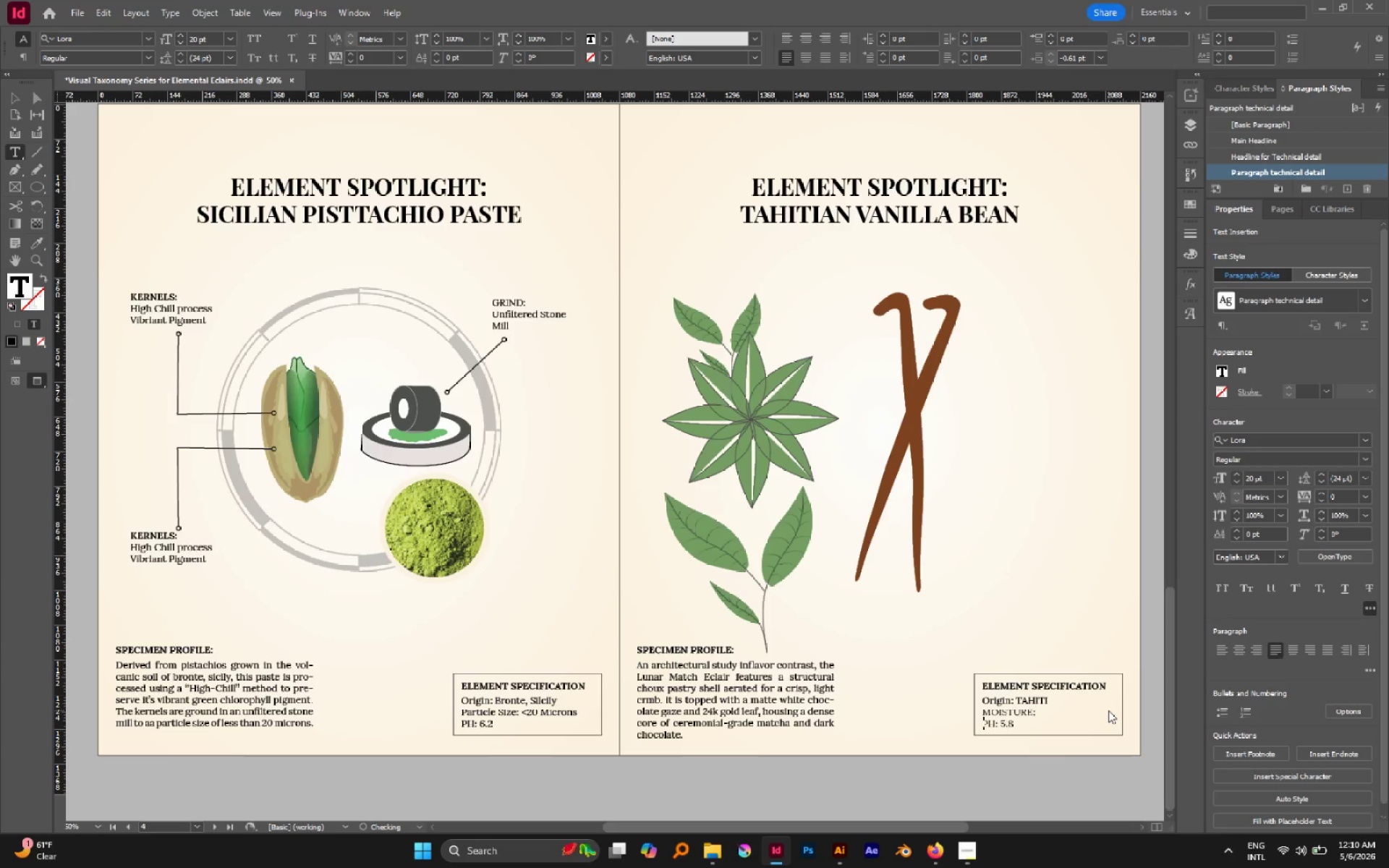 
 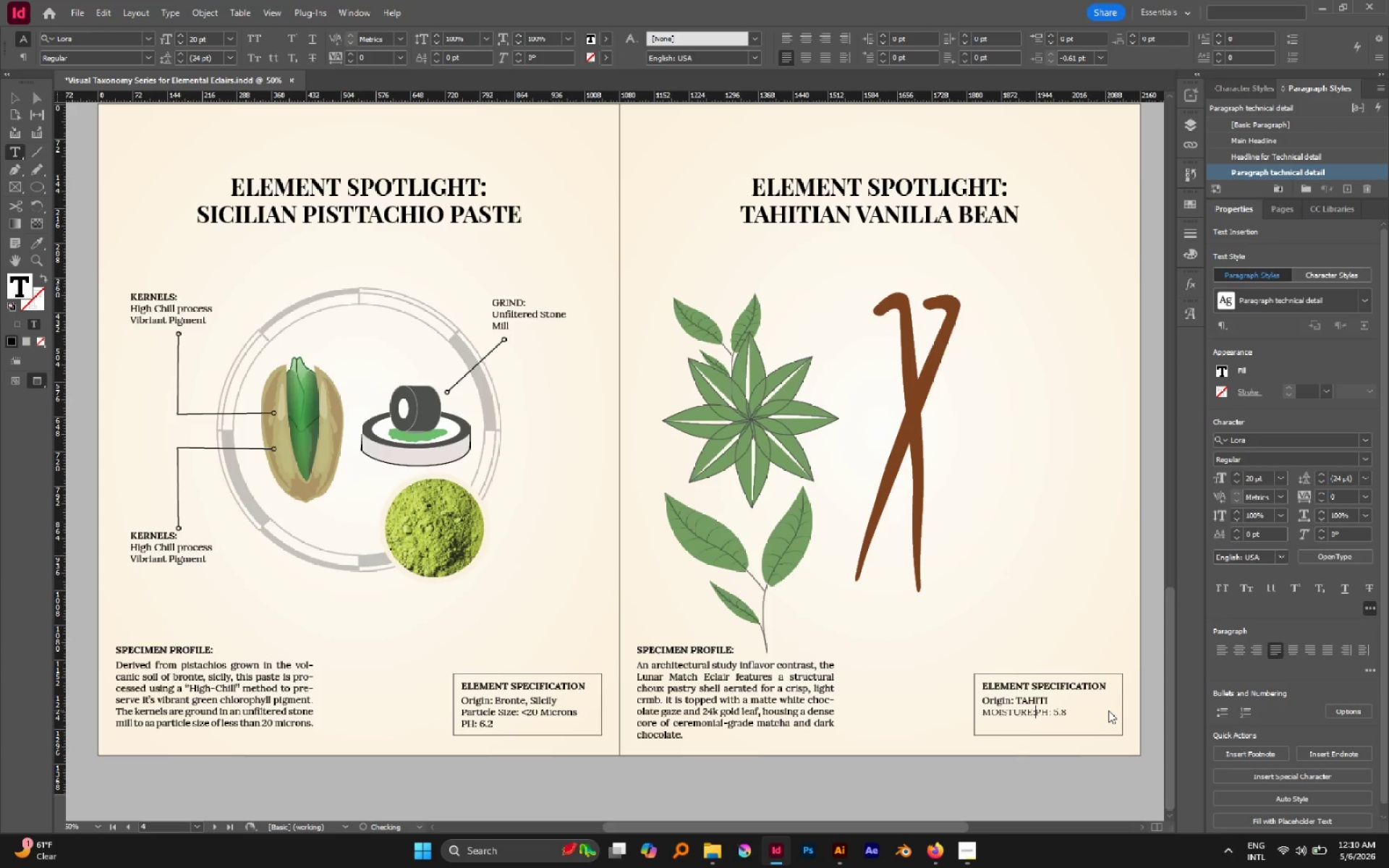 
key(Enter)
 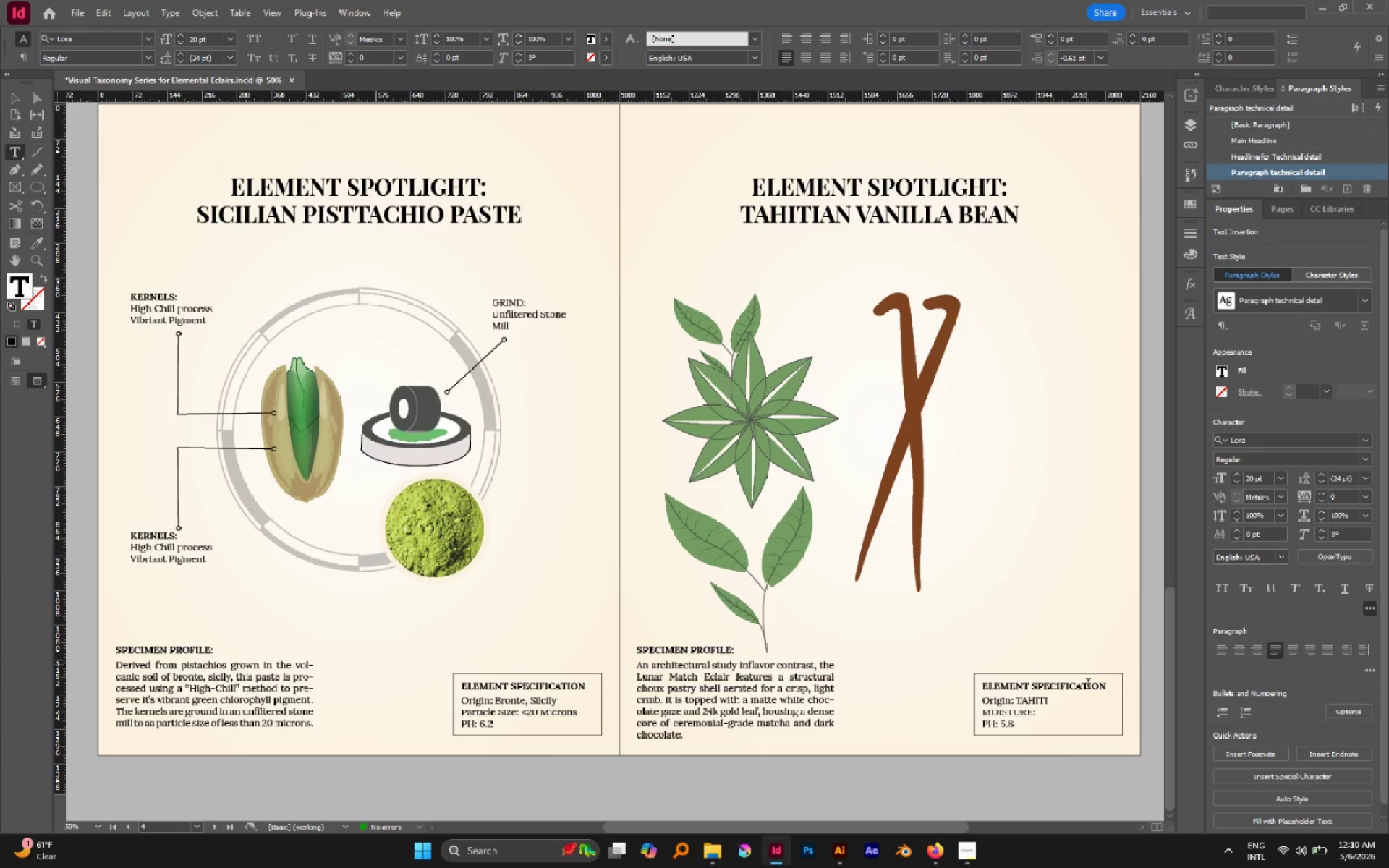 
left_click([1041, 710])
 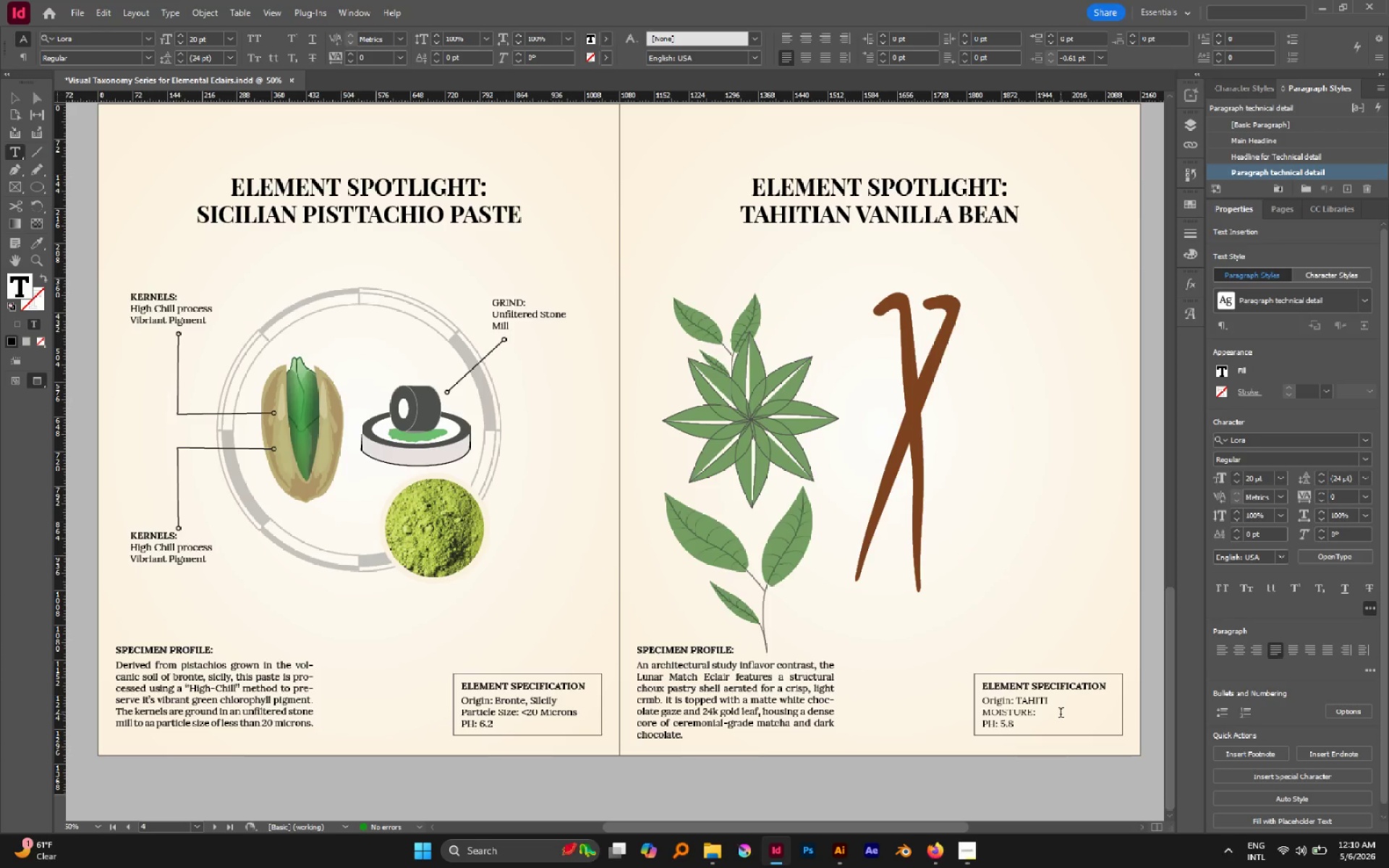 
type( 30%)
 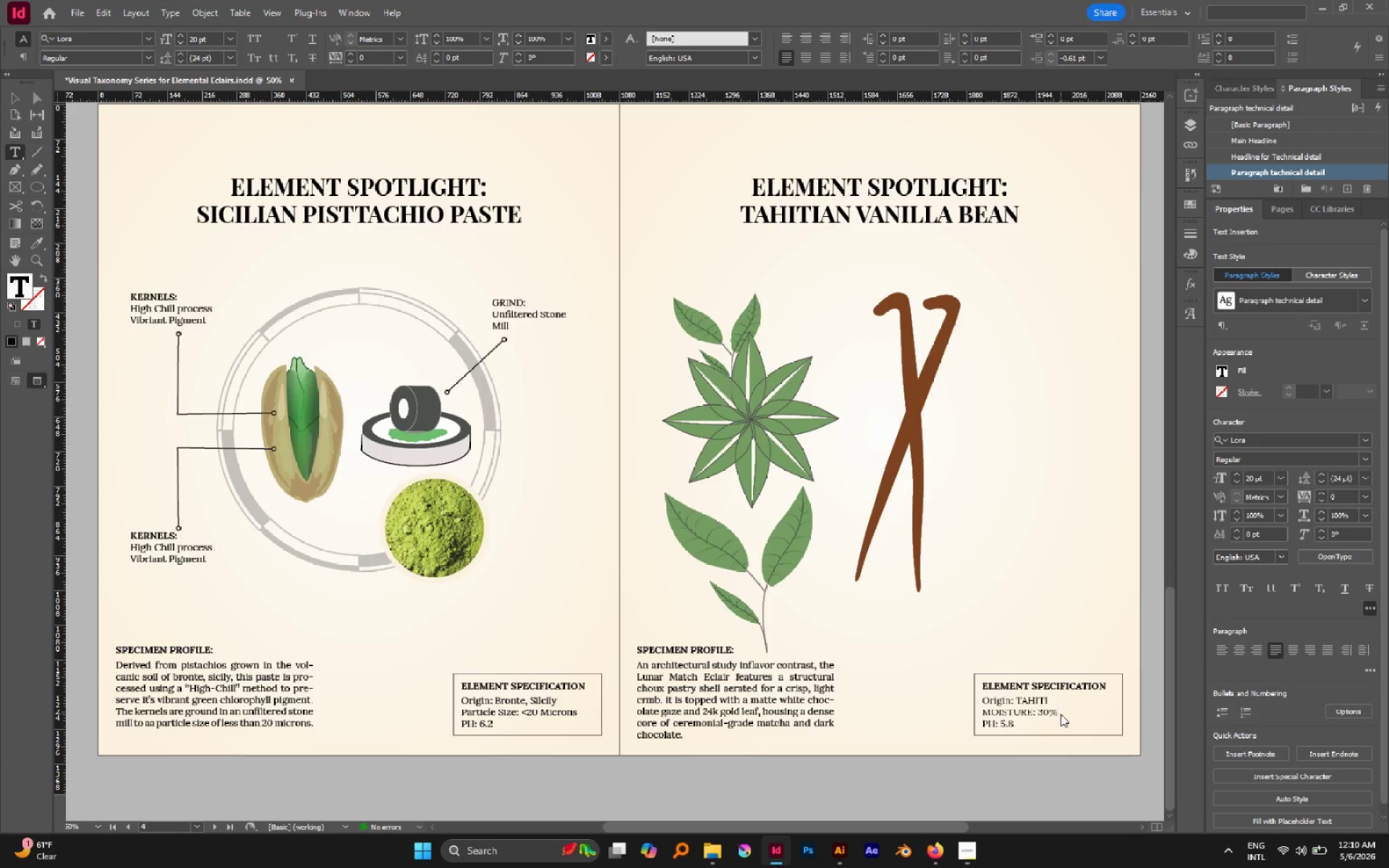 
key(ArrowDown)
 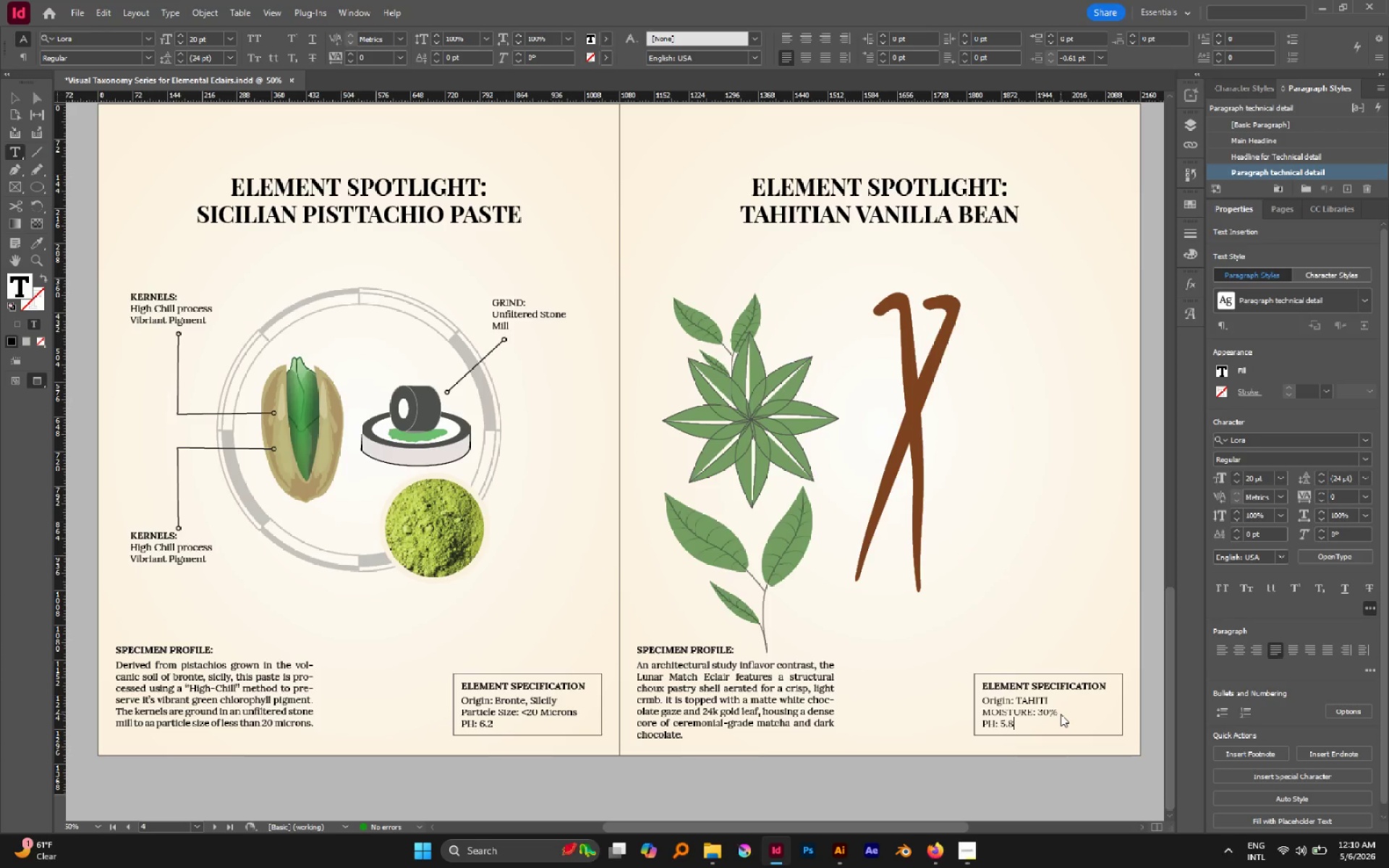 
key(Backspace)
key(Backspace)
key(Backspace)
key(Backspace)
key(Backspace)
key(Backspace)
key(Backspace)
type(sweetness: 9/10)
key(Escape)
 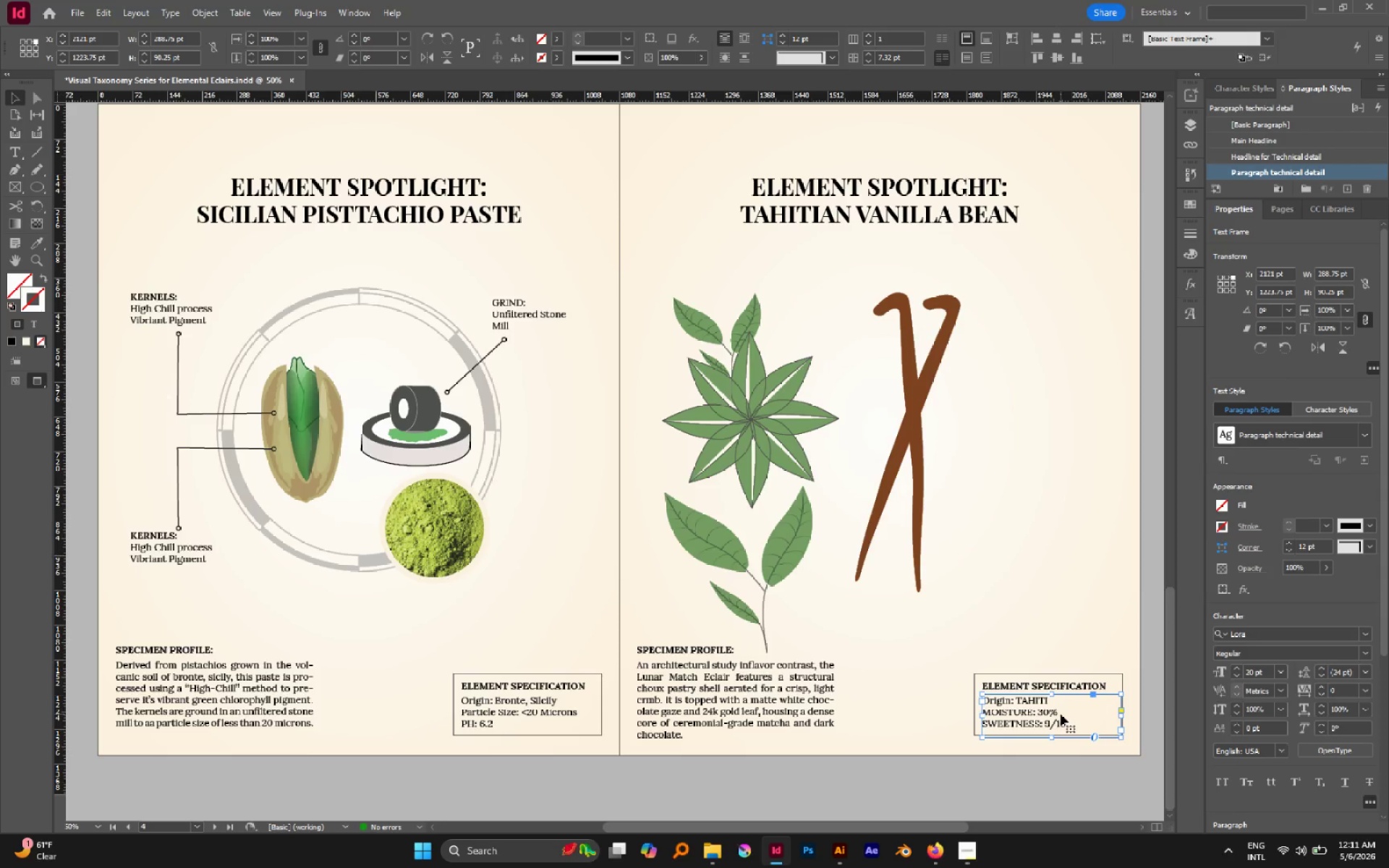 
left_click([1063, 582])
 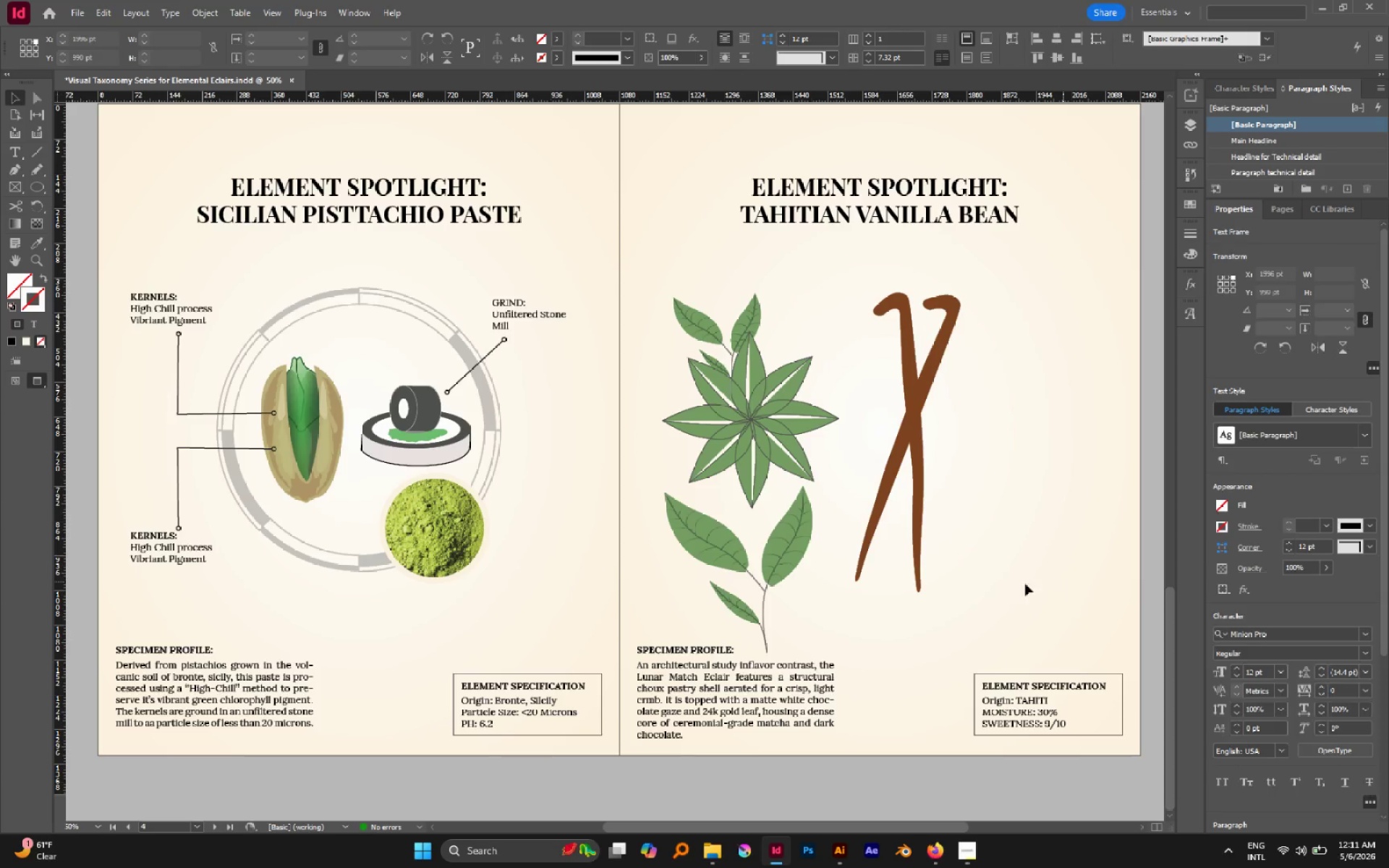 
hold_key(key=AltLeft, duration=0.54)
scroll: coordinate [1004, 590], scroll_direction: none, amount: 0.0
 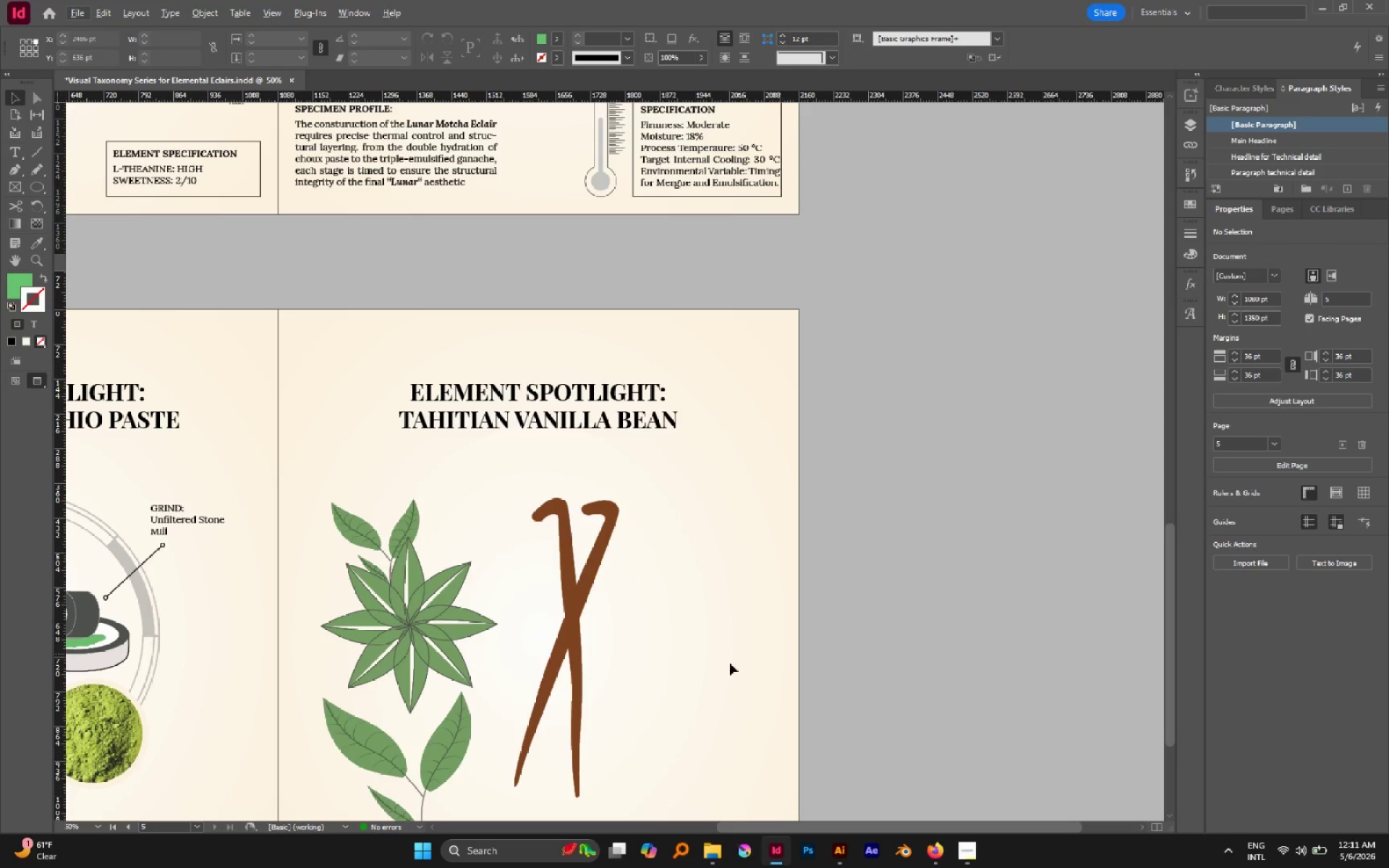 
hold_key(key=AltLeft, duration=0.43)
 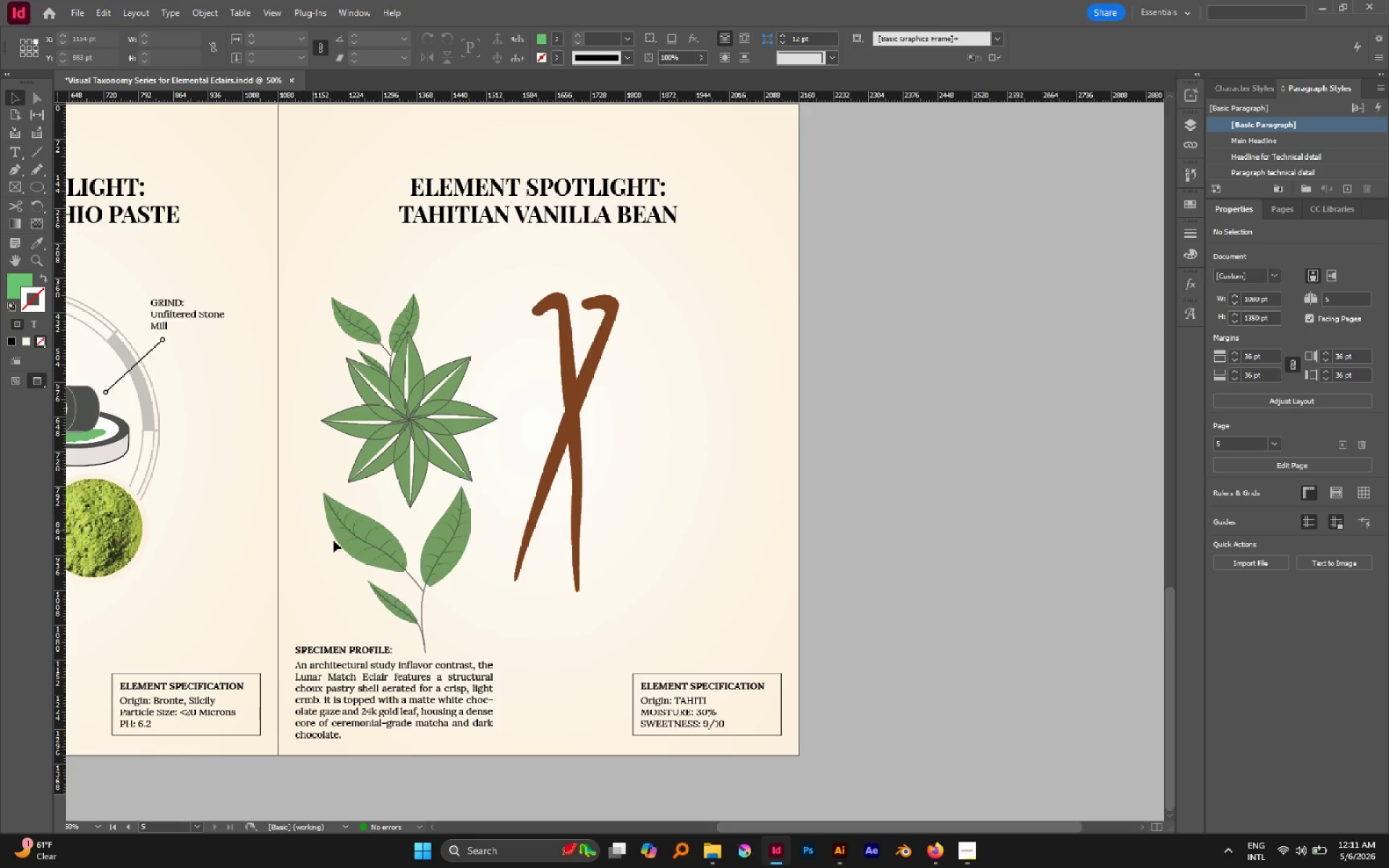 
scroll: coordinate [573, 775], scroll_direction: down, amount: 4.0
 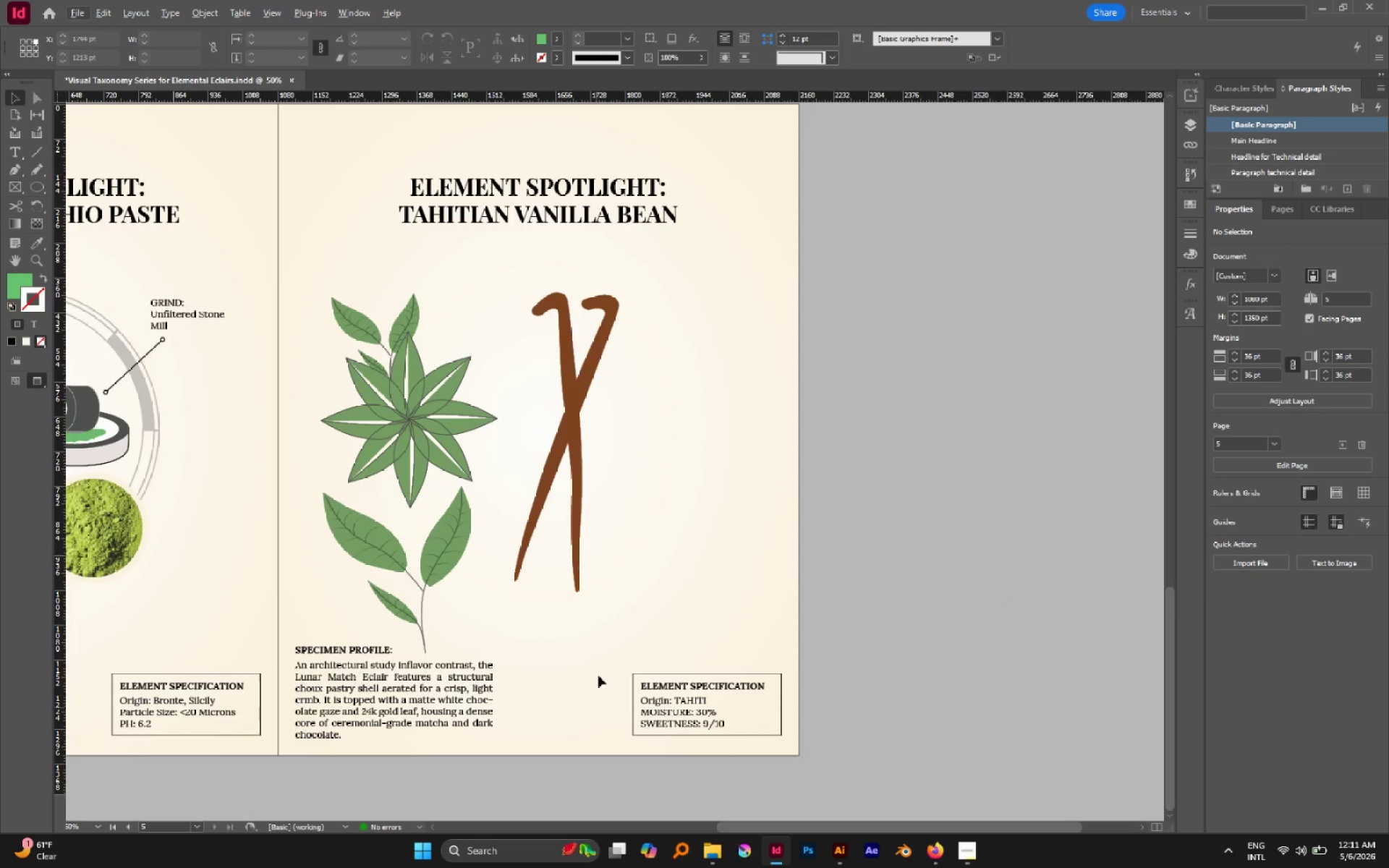 
key(A)
 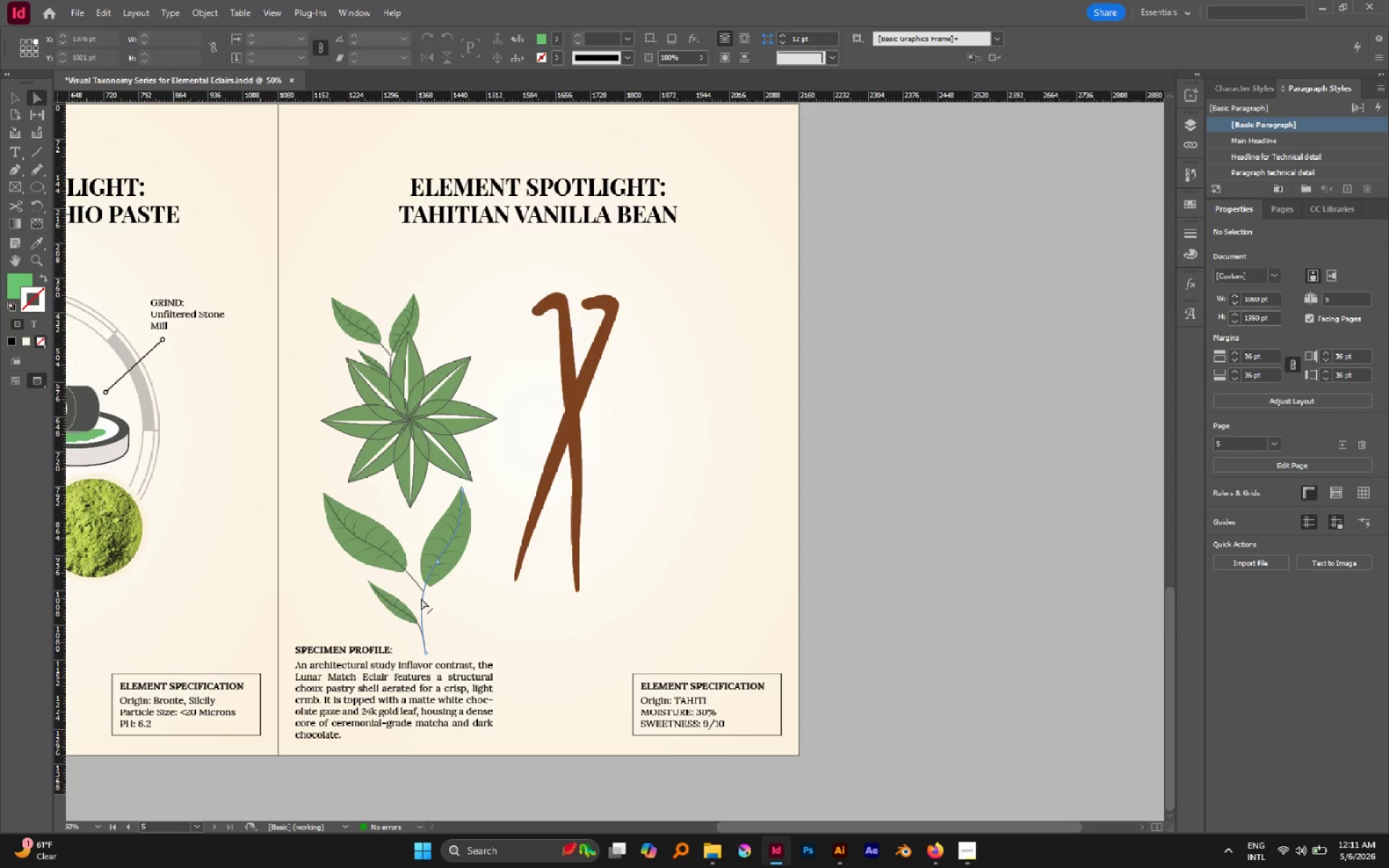 
hold_key(key=AltLeft, duration=0.82)
left_click([421, 598])
 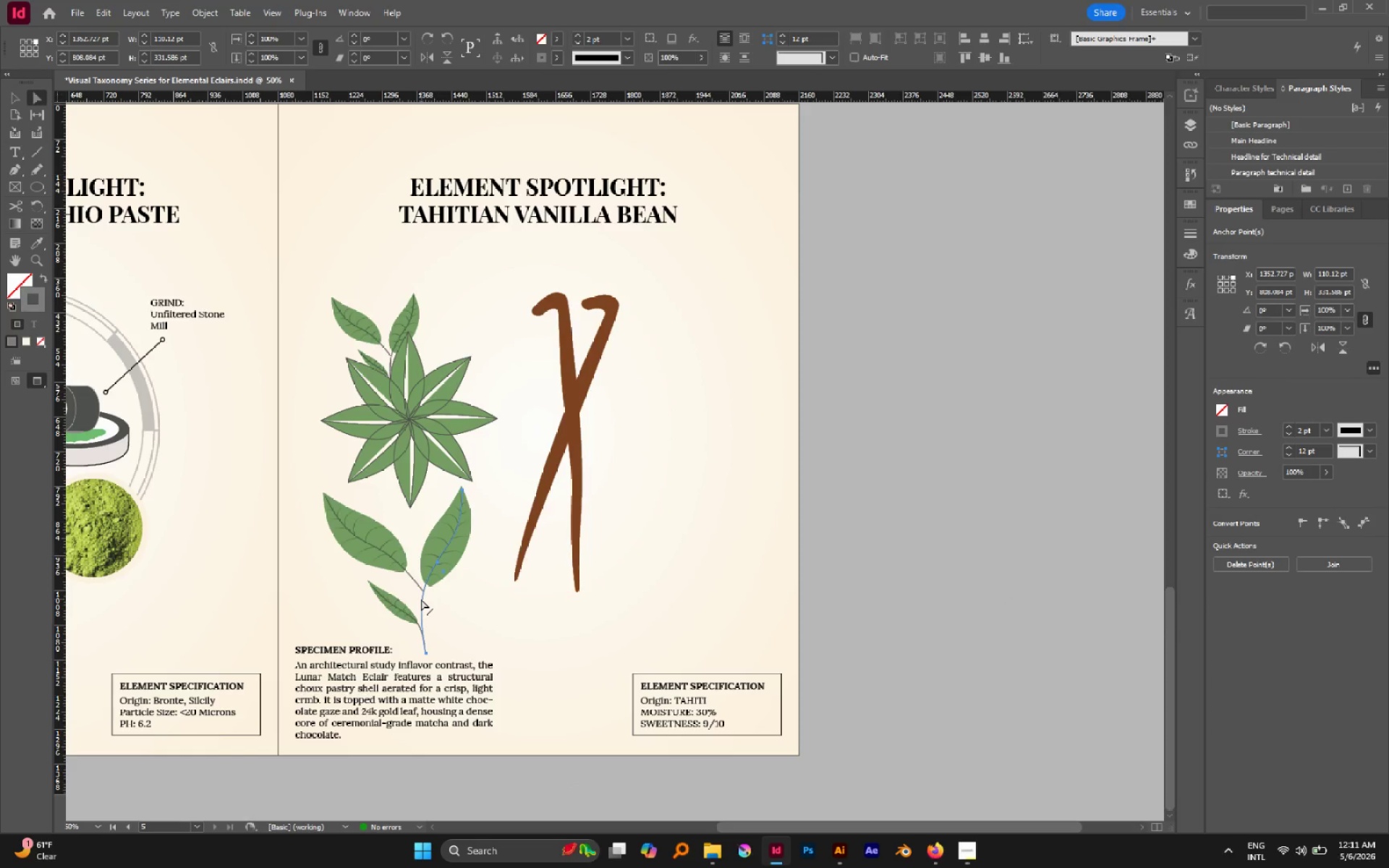 
key(Delete)
 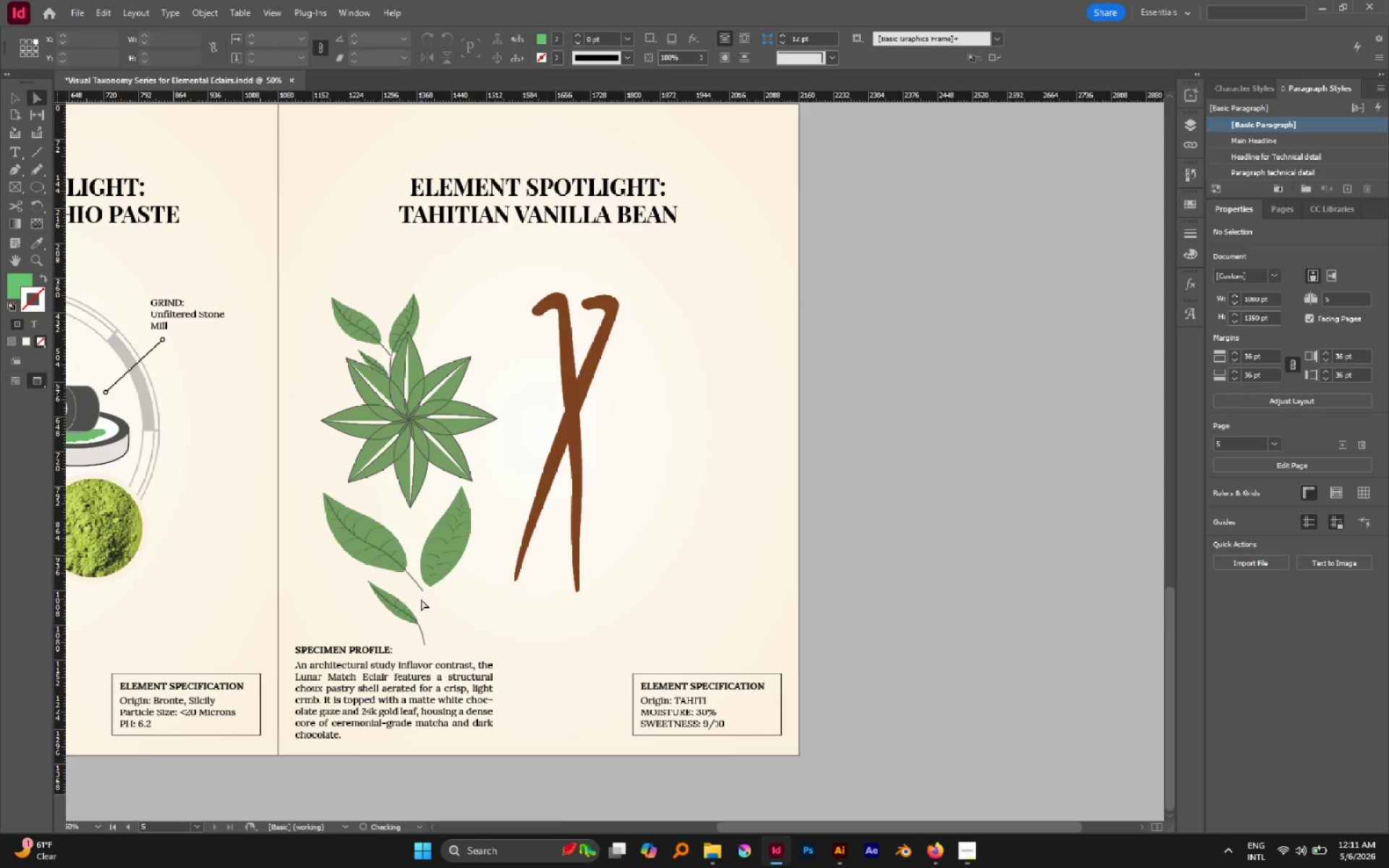 
key(Control+Z)
 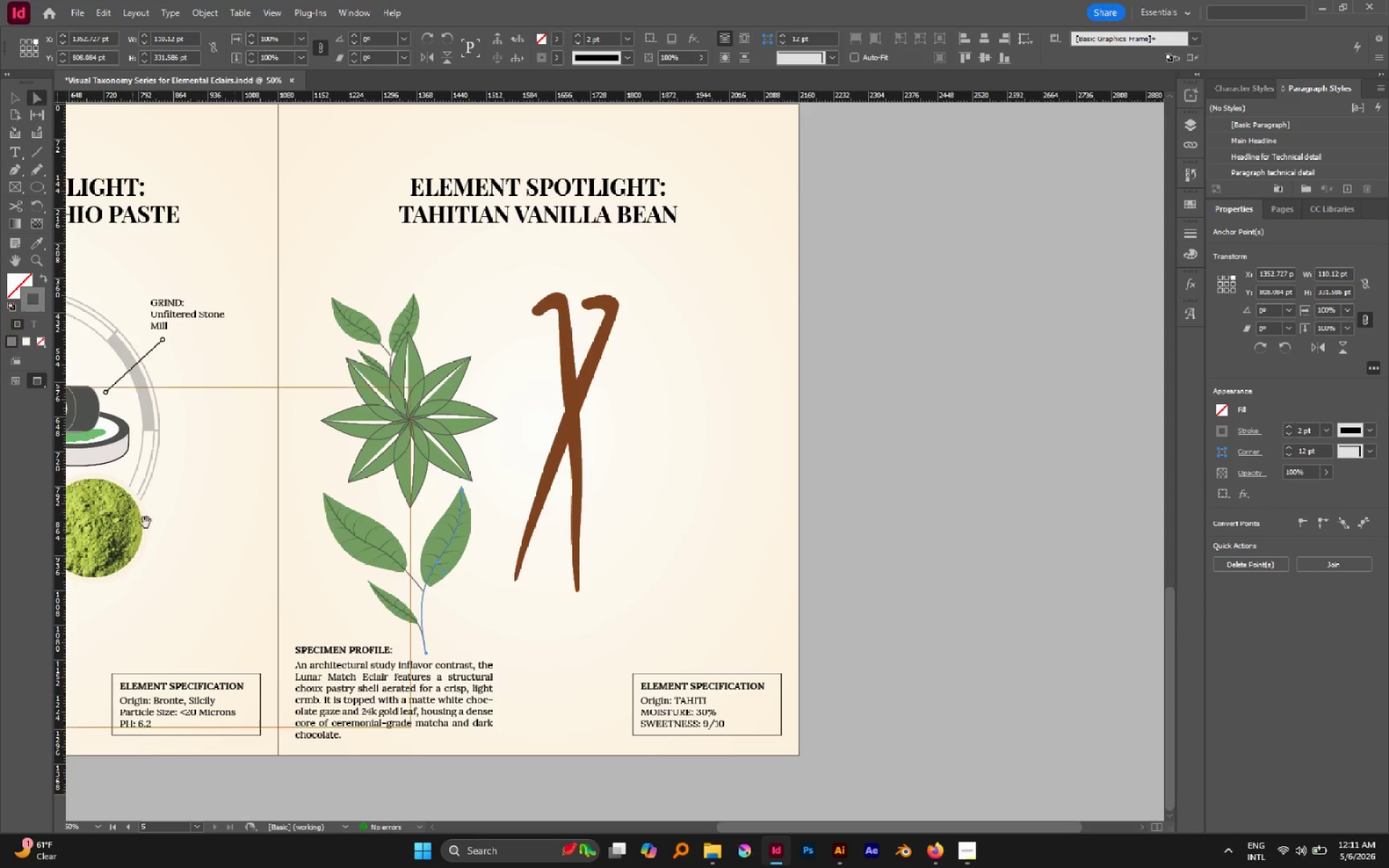 
hold_key(key=AltLeft, duration=0.81)
scroll: coordinate [369, 599], scroll_direction: up, amount: 2.0
 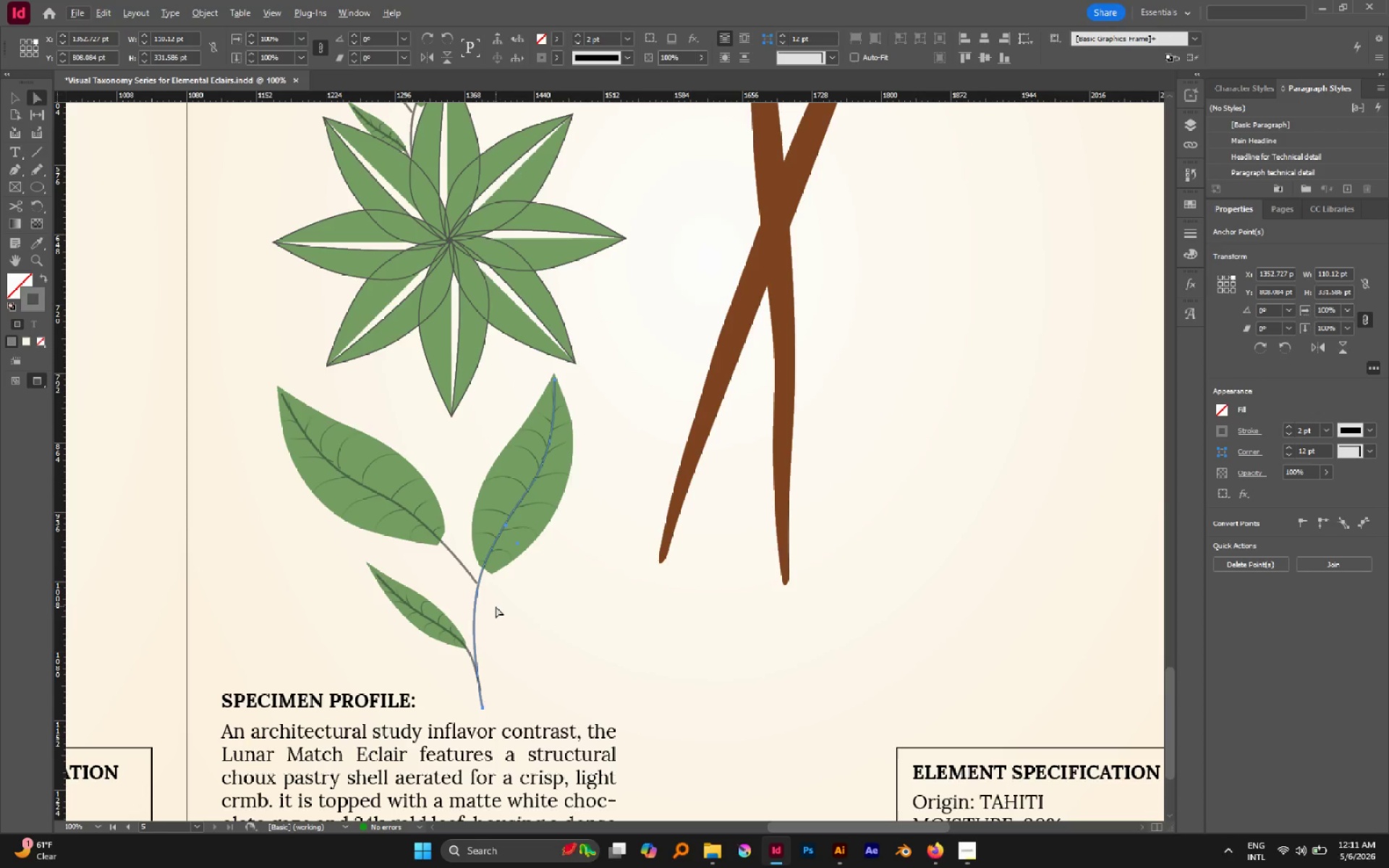 
key(P)
 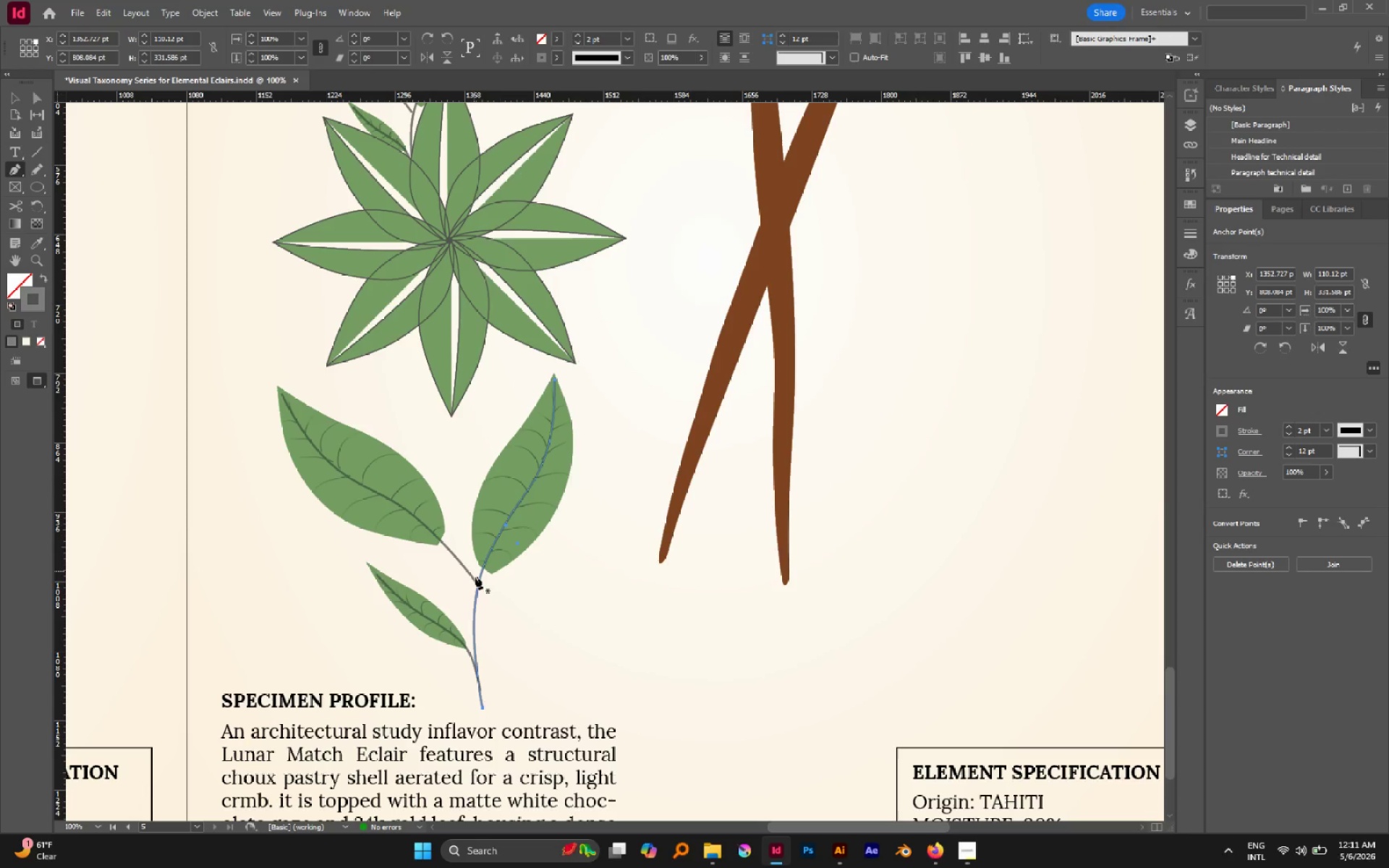 
left_click([481, 576])
 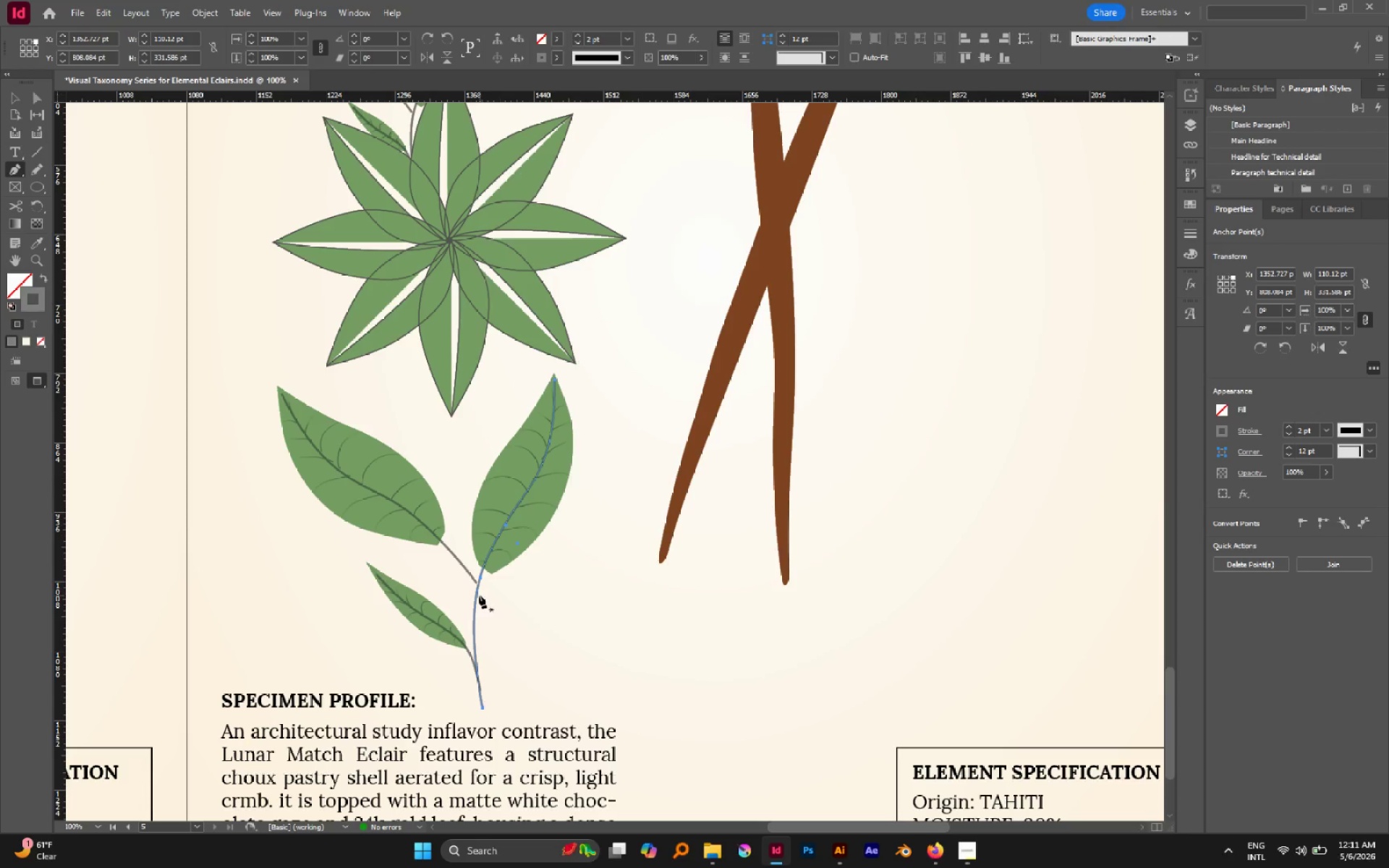 
left_click([475, 595])
 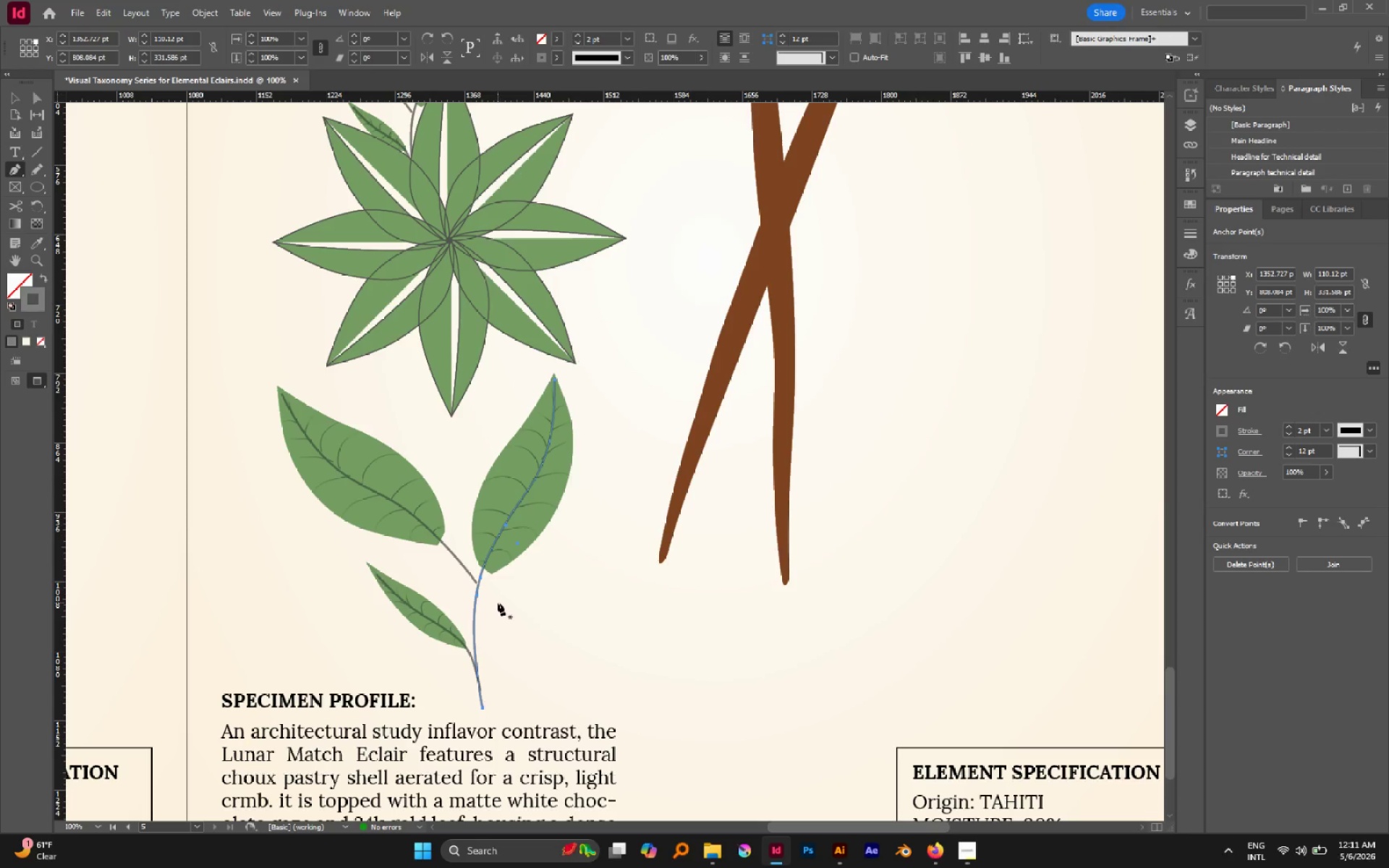 
key(Delete)
 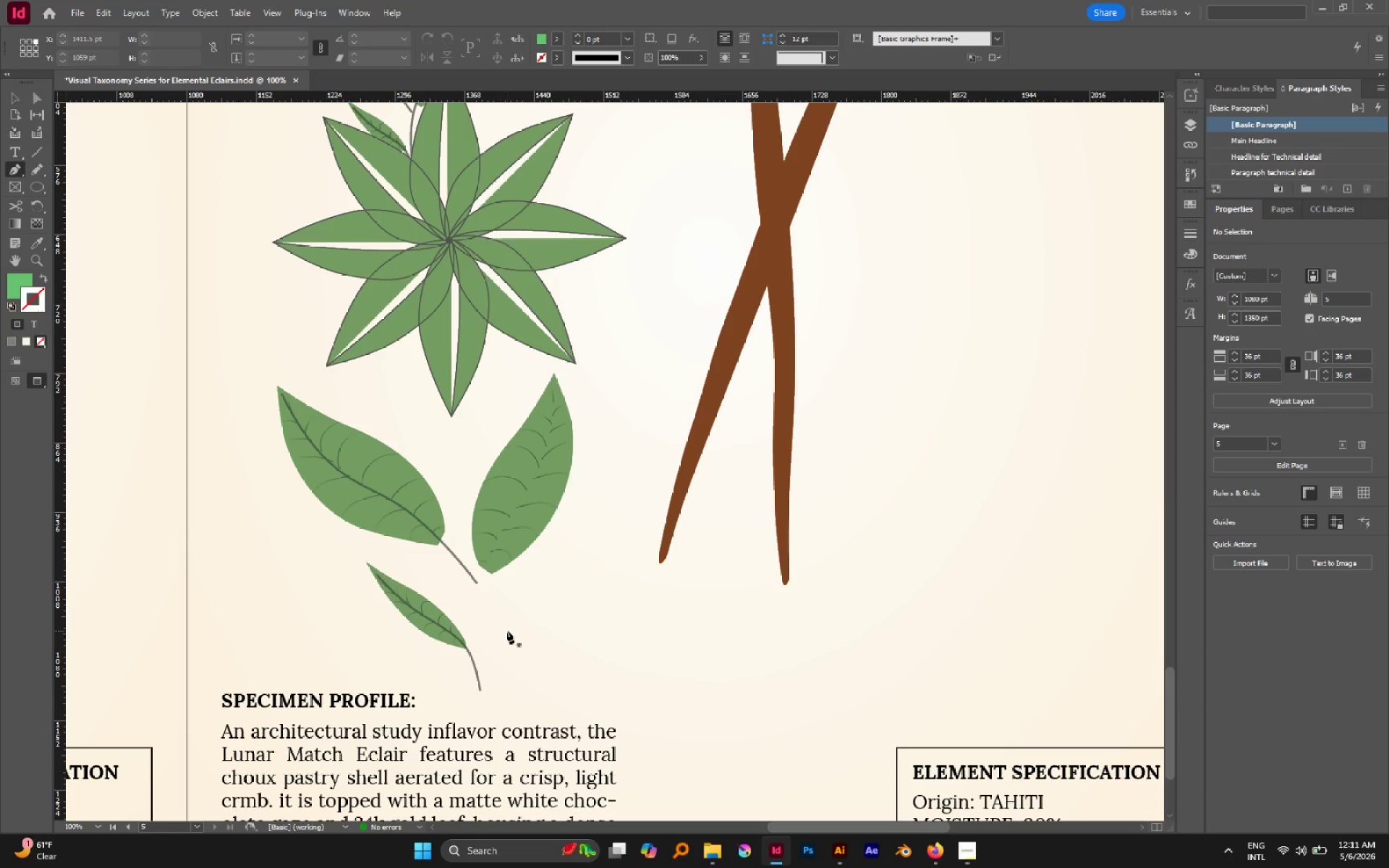 
key(Control+Z)
 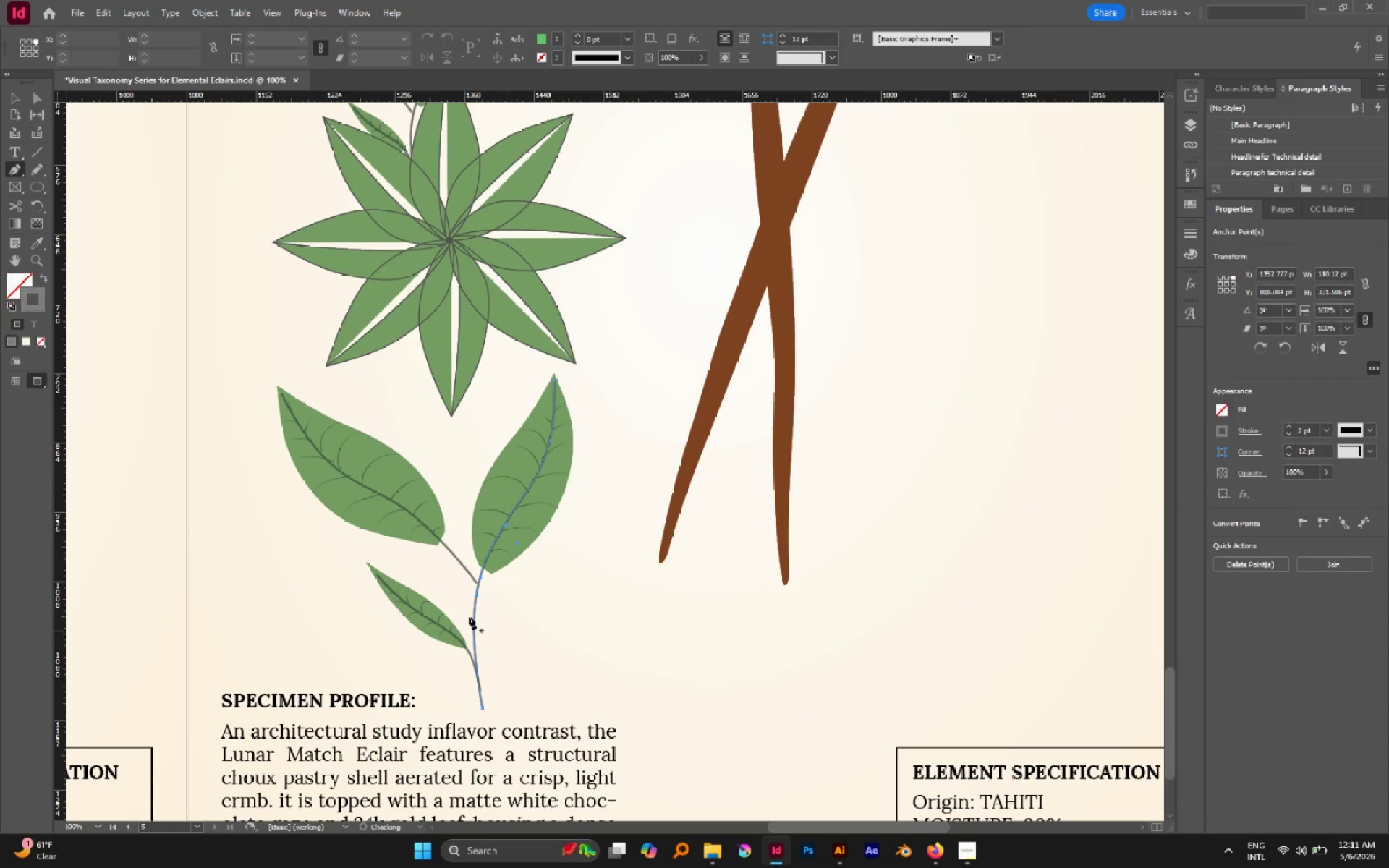 
hold_key(key=AltLeft, duration=0.46)
scroll: coordinate [476, 637], scroll_direction: up, amount: 1.0
 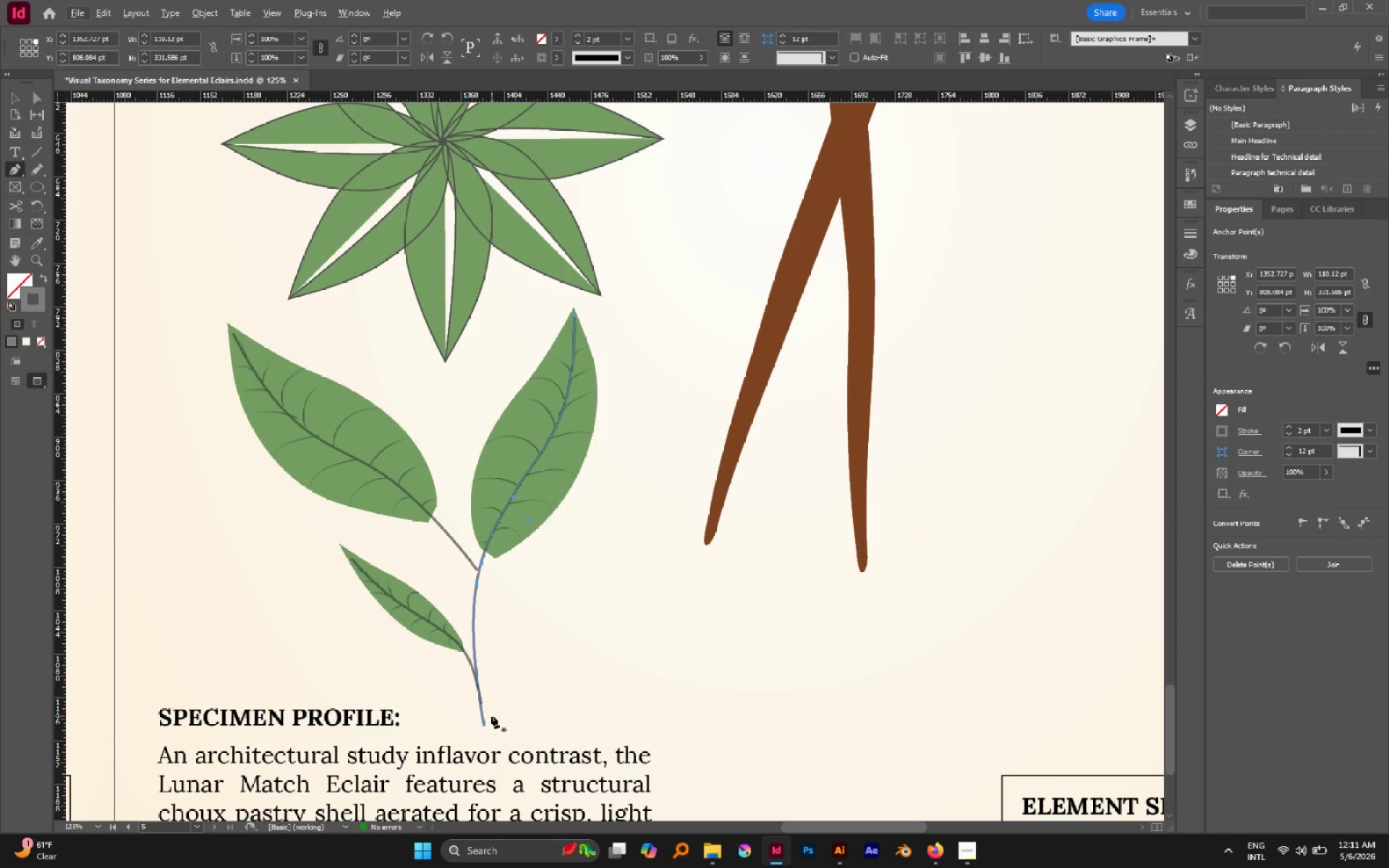 
key(A)
 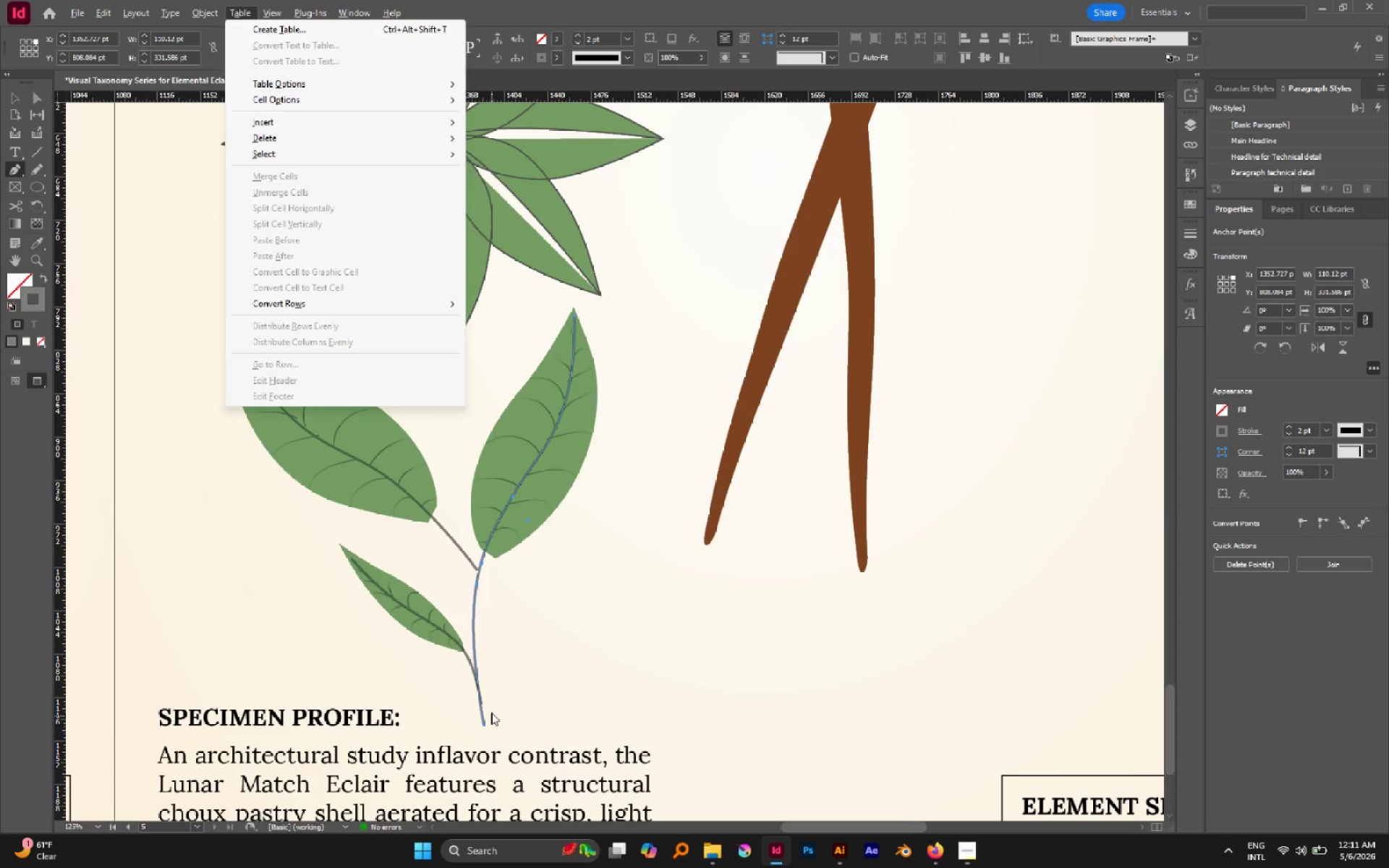 
left_click([491, 711])
 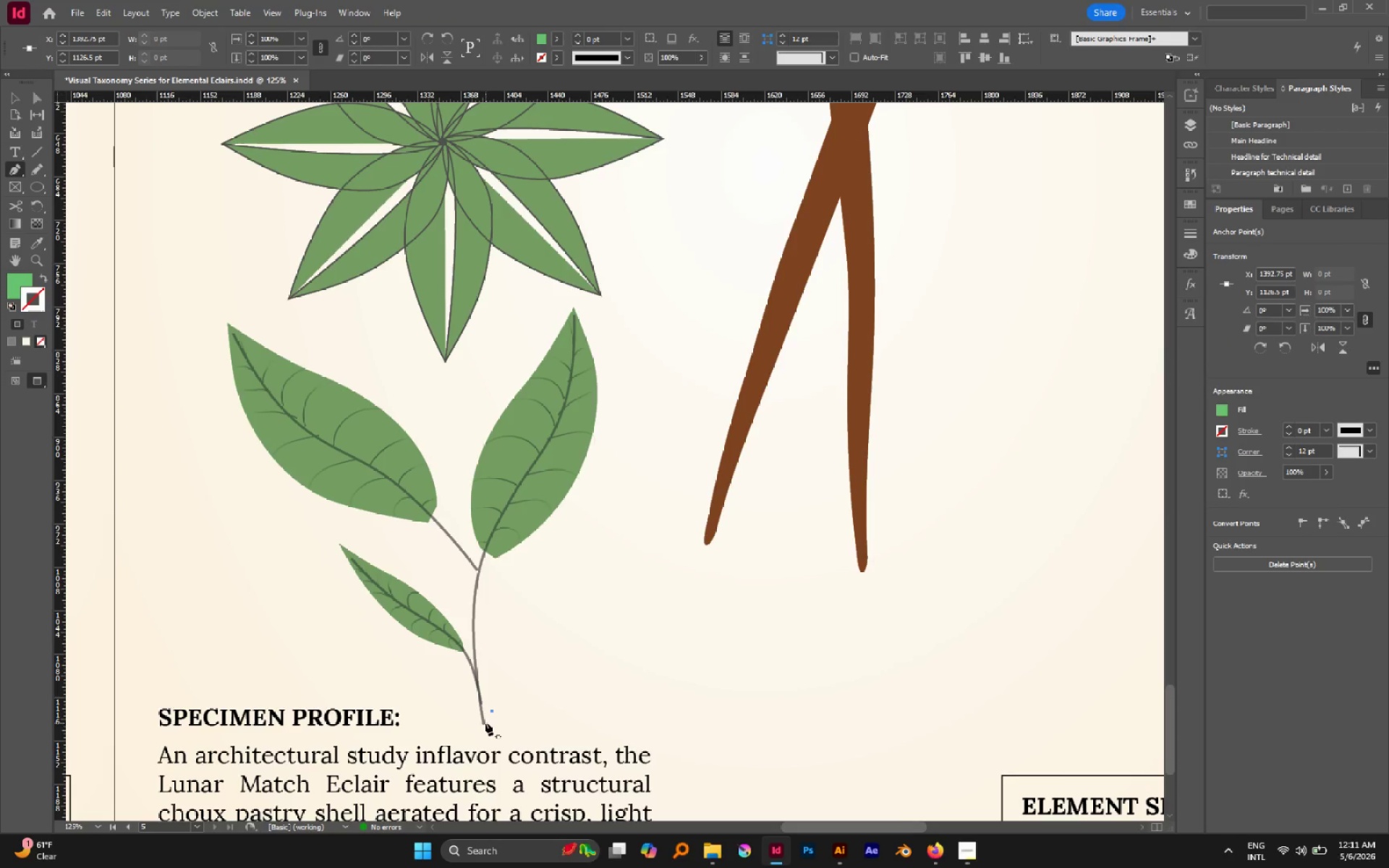 
key(Control+Z)
 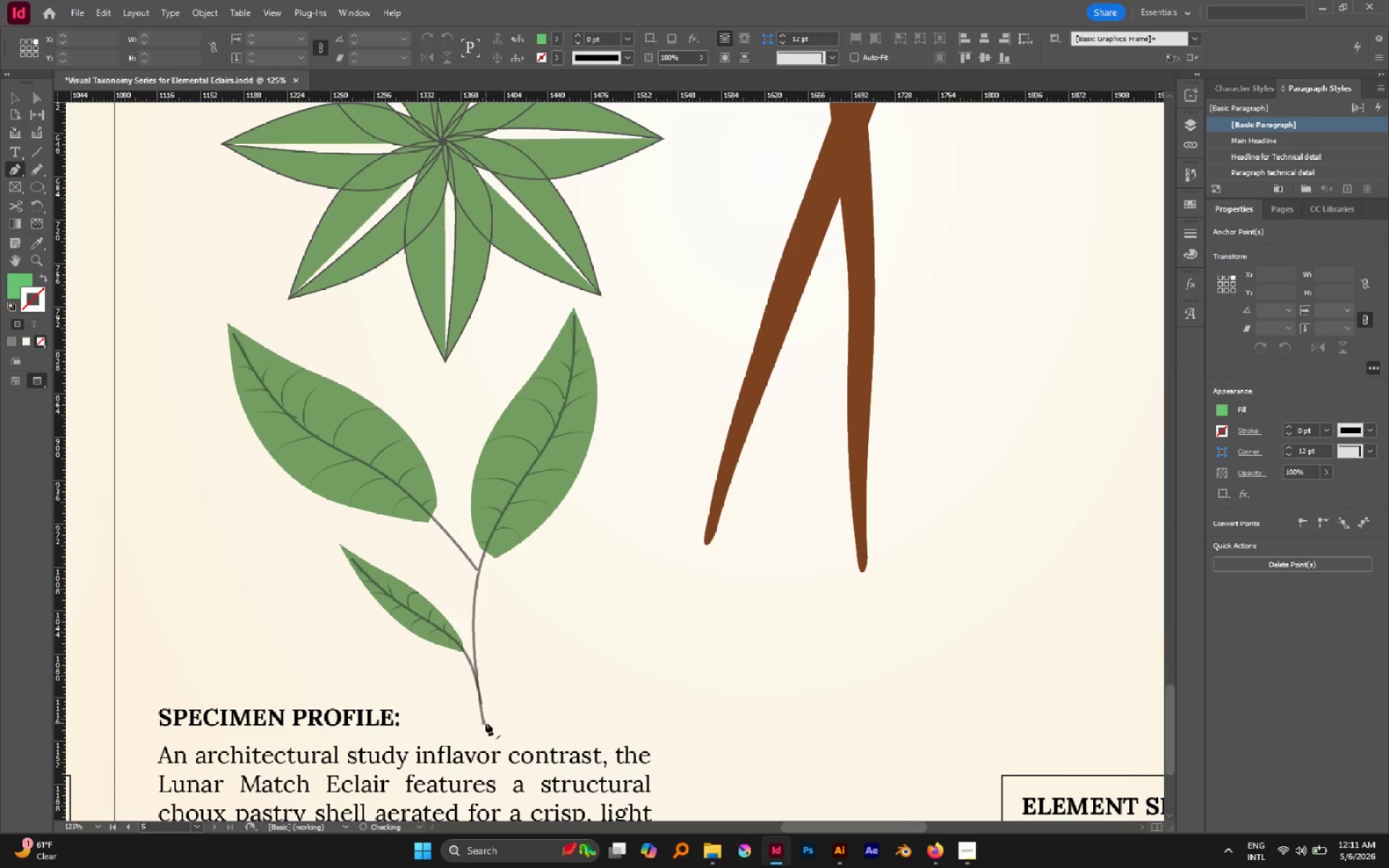 
key(A)
 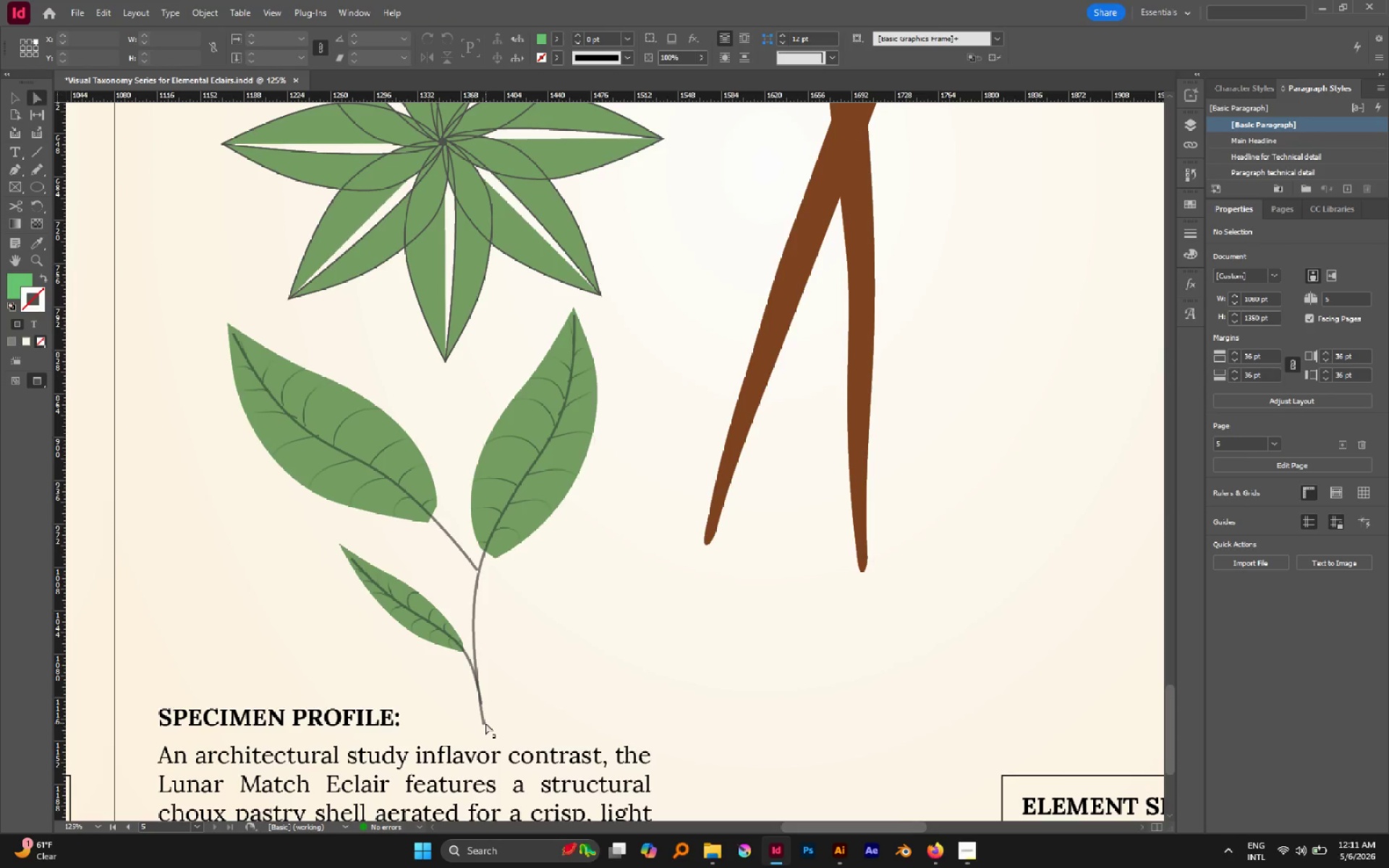 
left_click([485, 723])
 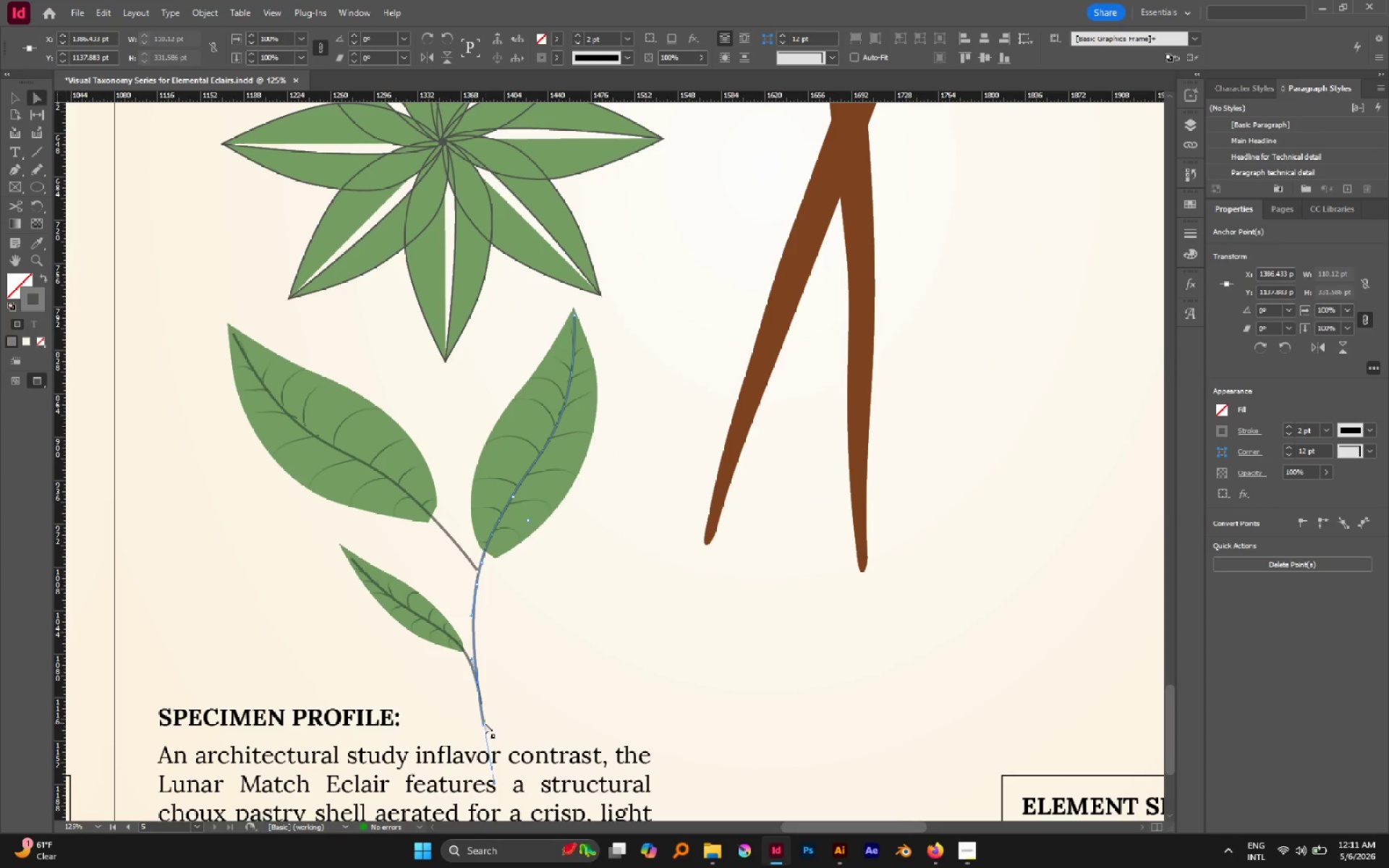 
left_click_drag(start_coordinate=[485, 723], to_coordinate=[490, 650])
 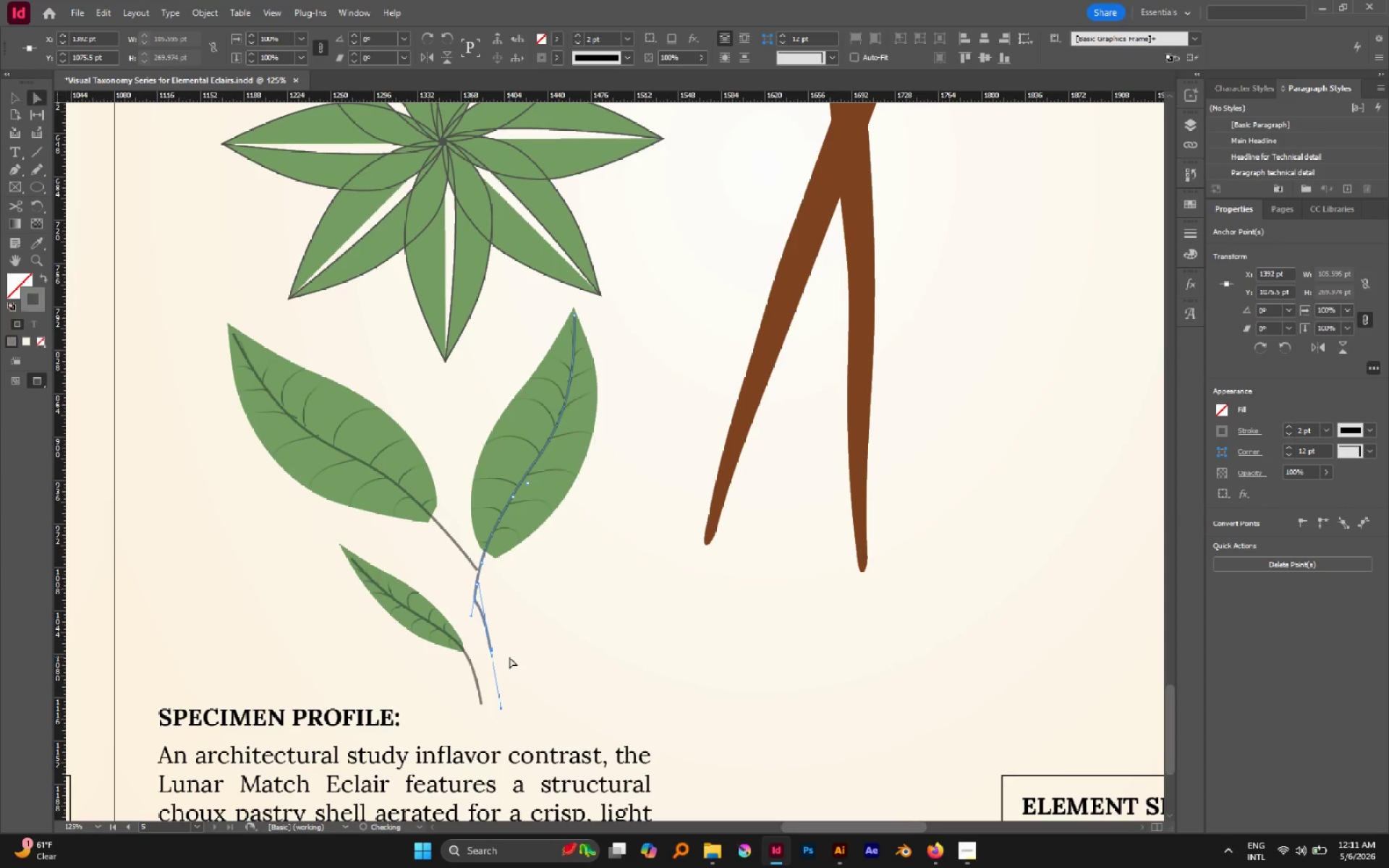 
key(Delete)
 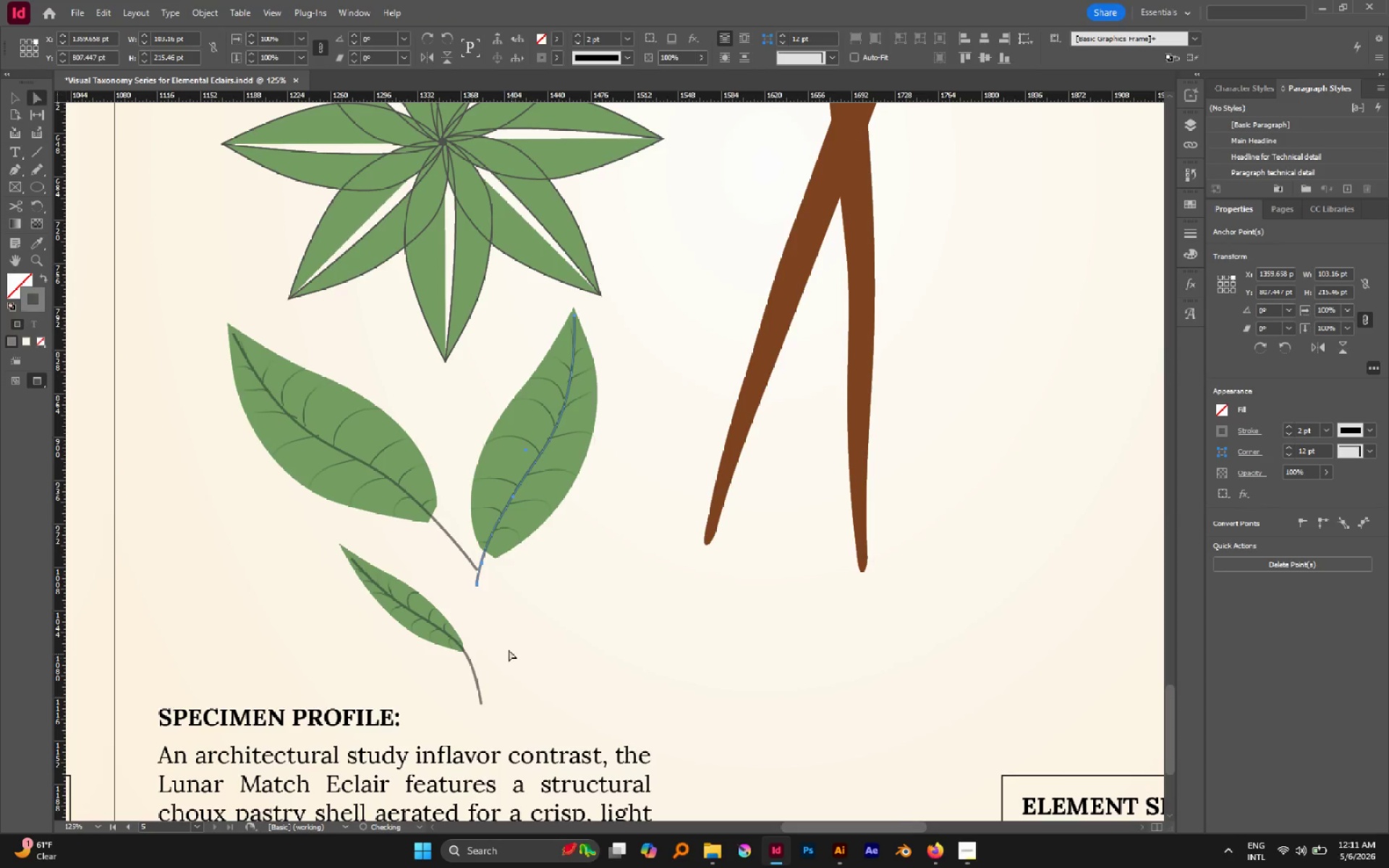 
left_click([501, 640])
 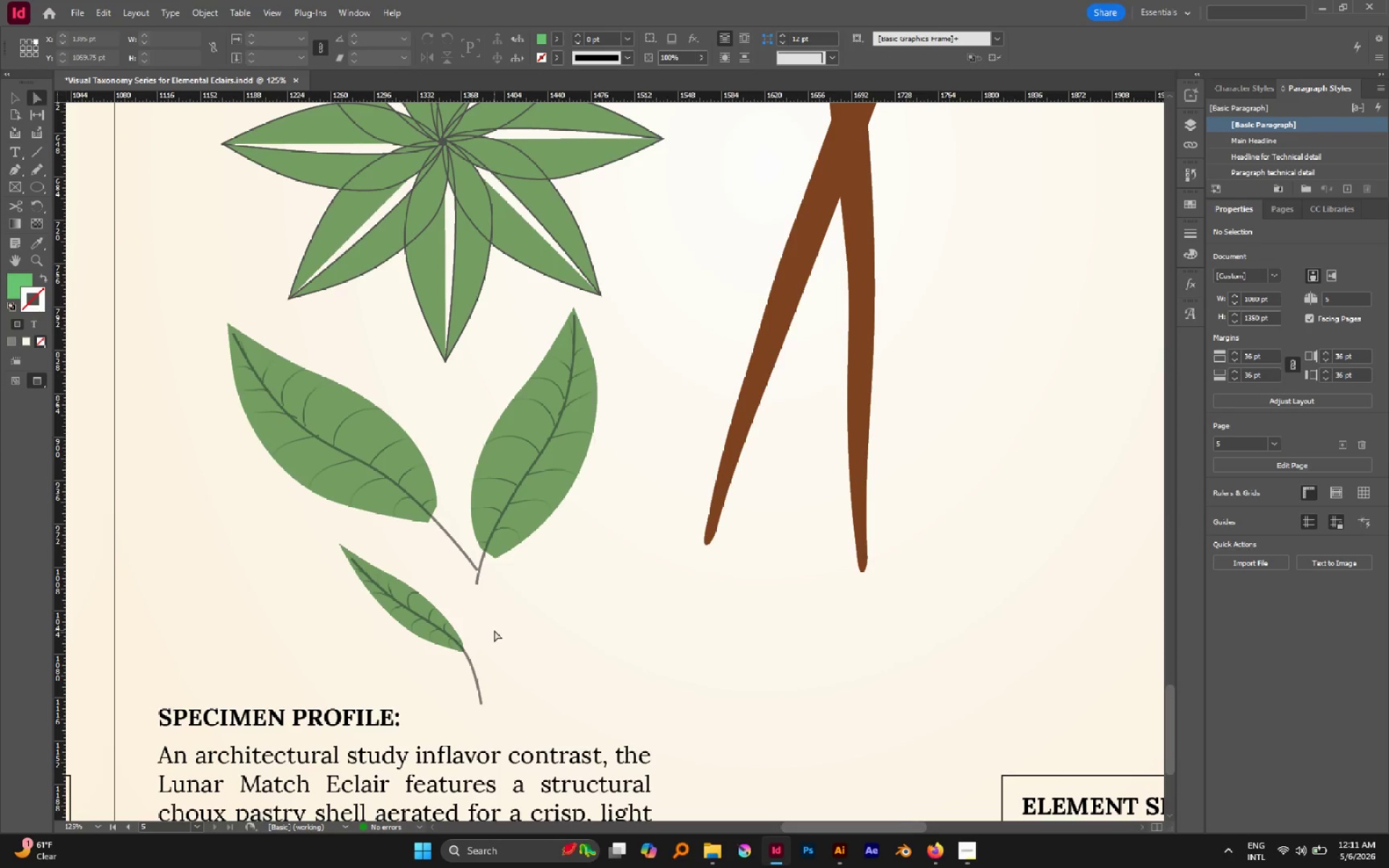 
key(V)
 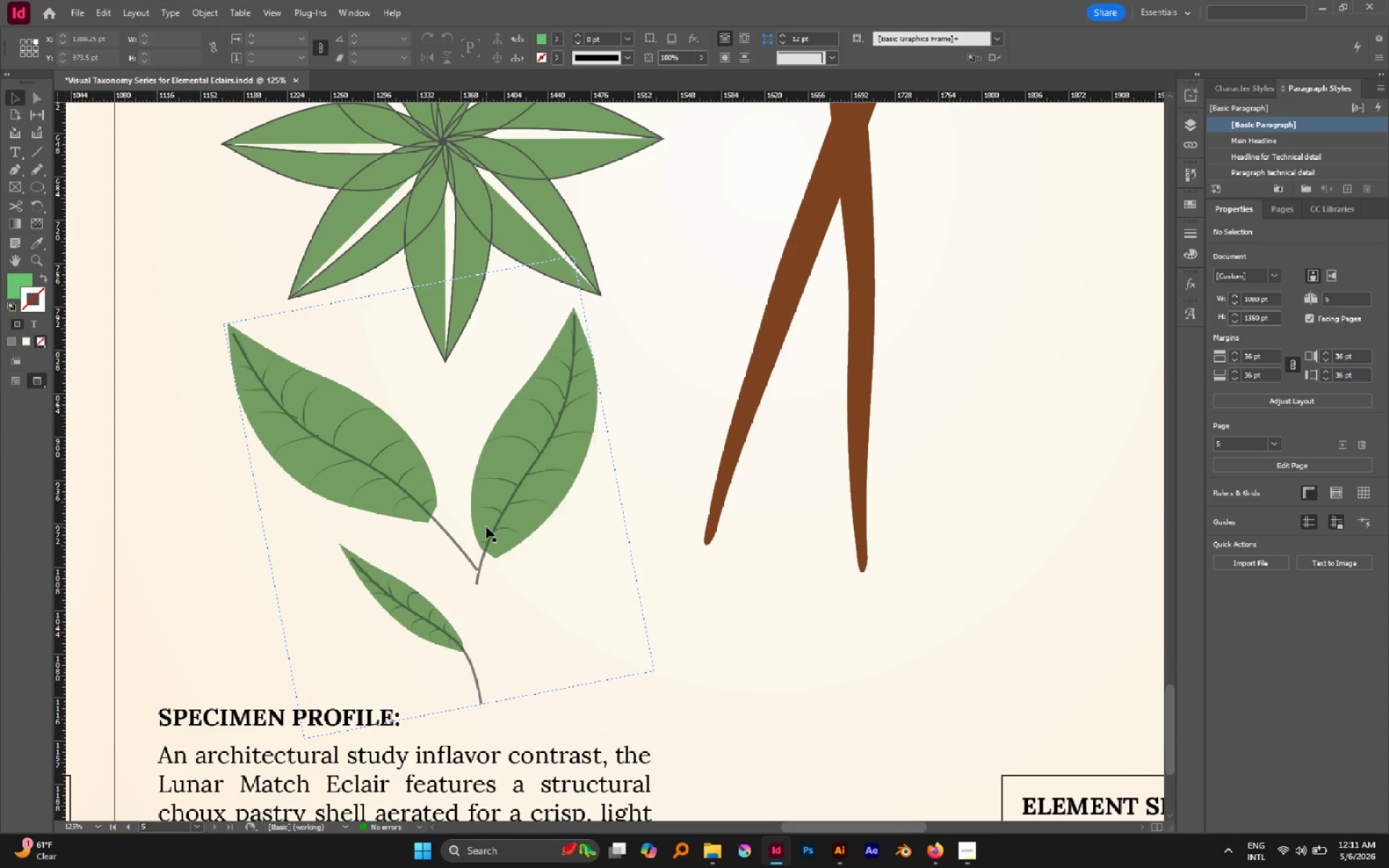 
wait(7.26)
 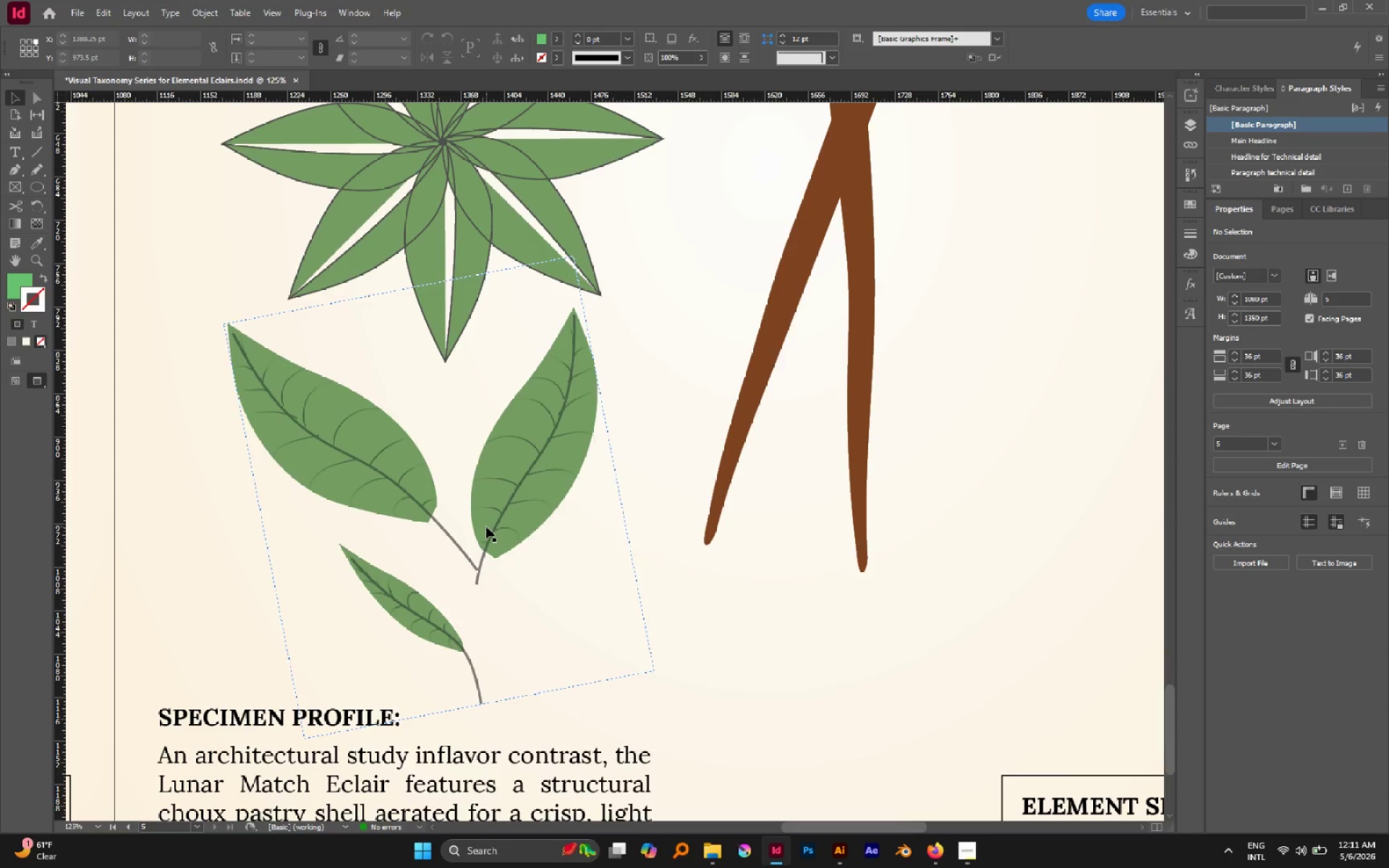 
double_click([496, 474])
 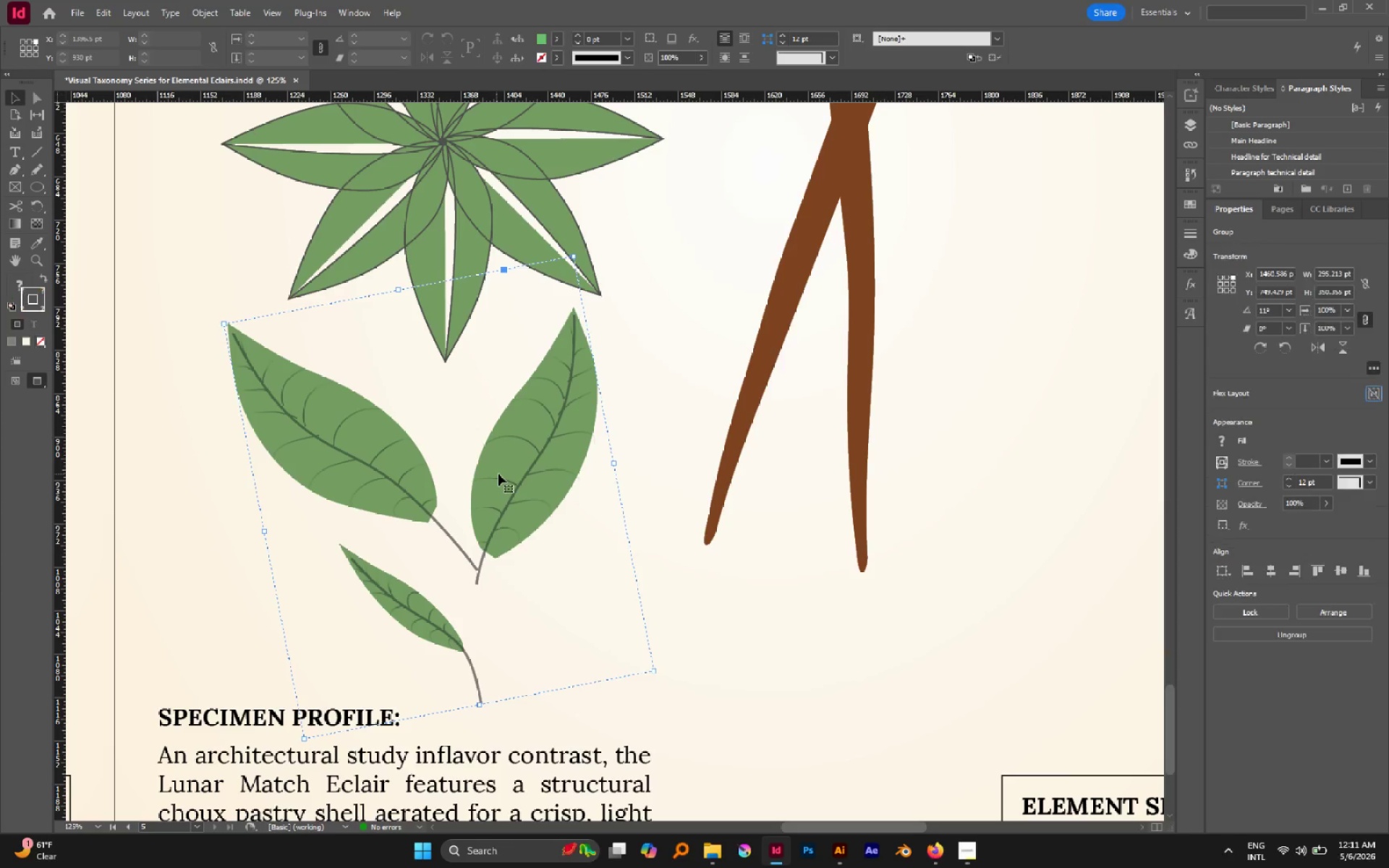 
key(Control+Shift+G)
 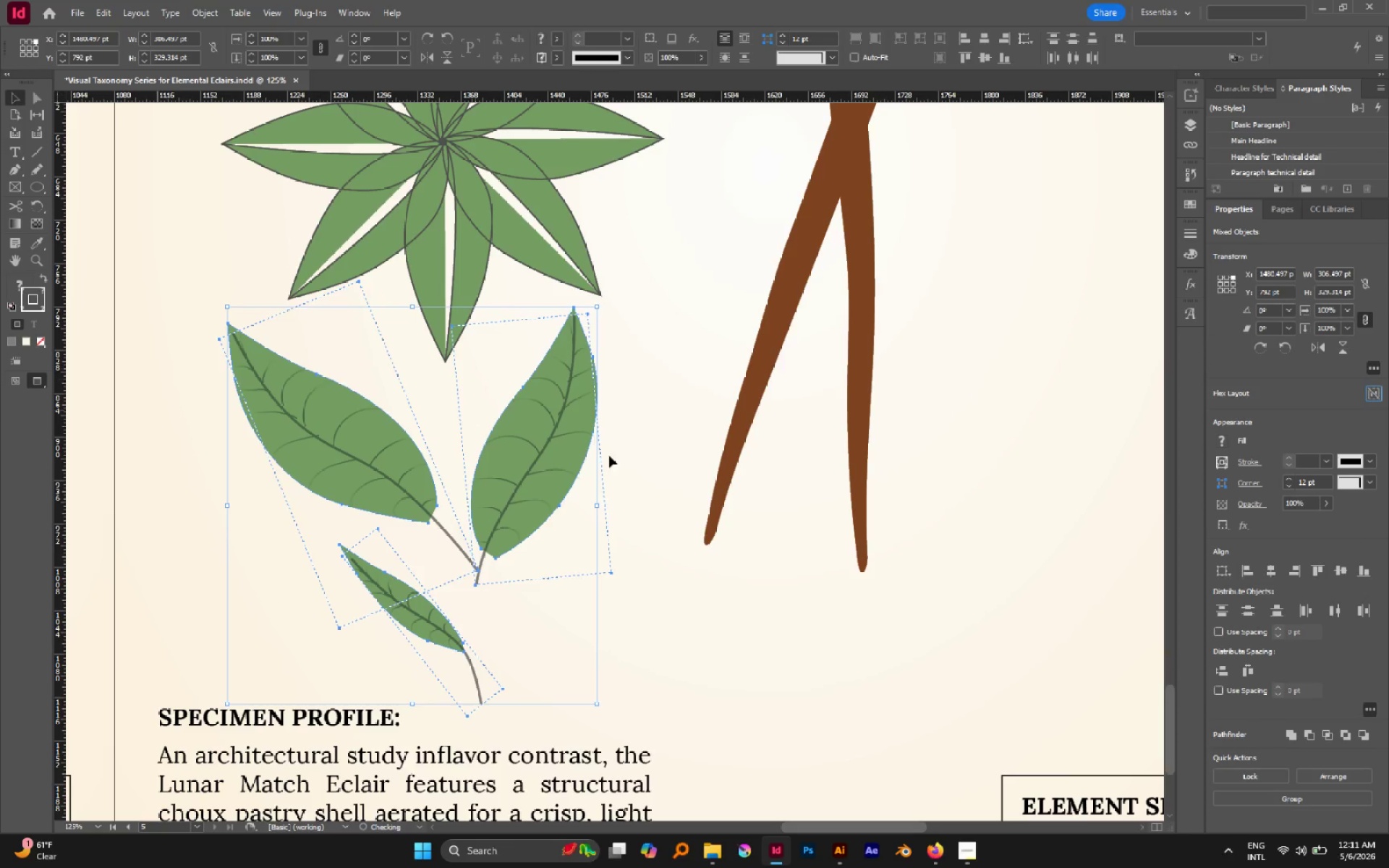 
left_click([644, 501])
 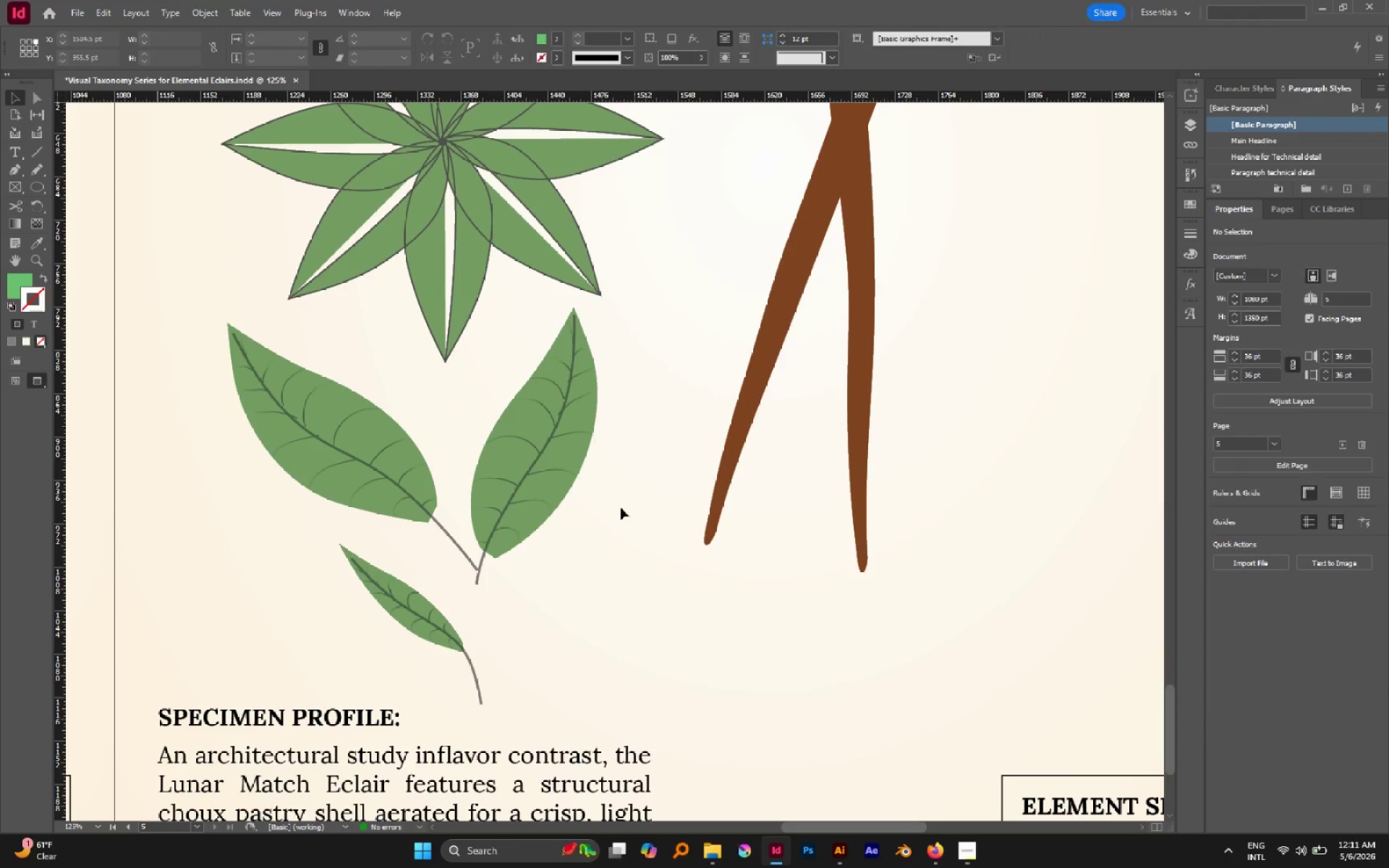 
left_click_drag(start_coordinate=[616, 510], to_coordinate=[496, 388])
 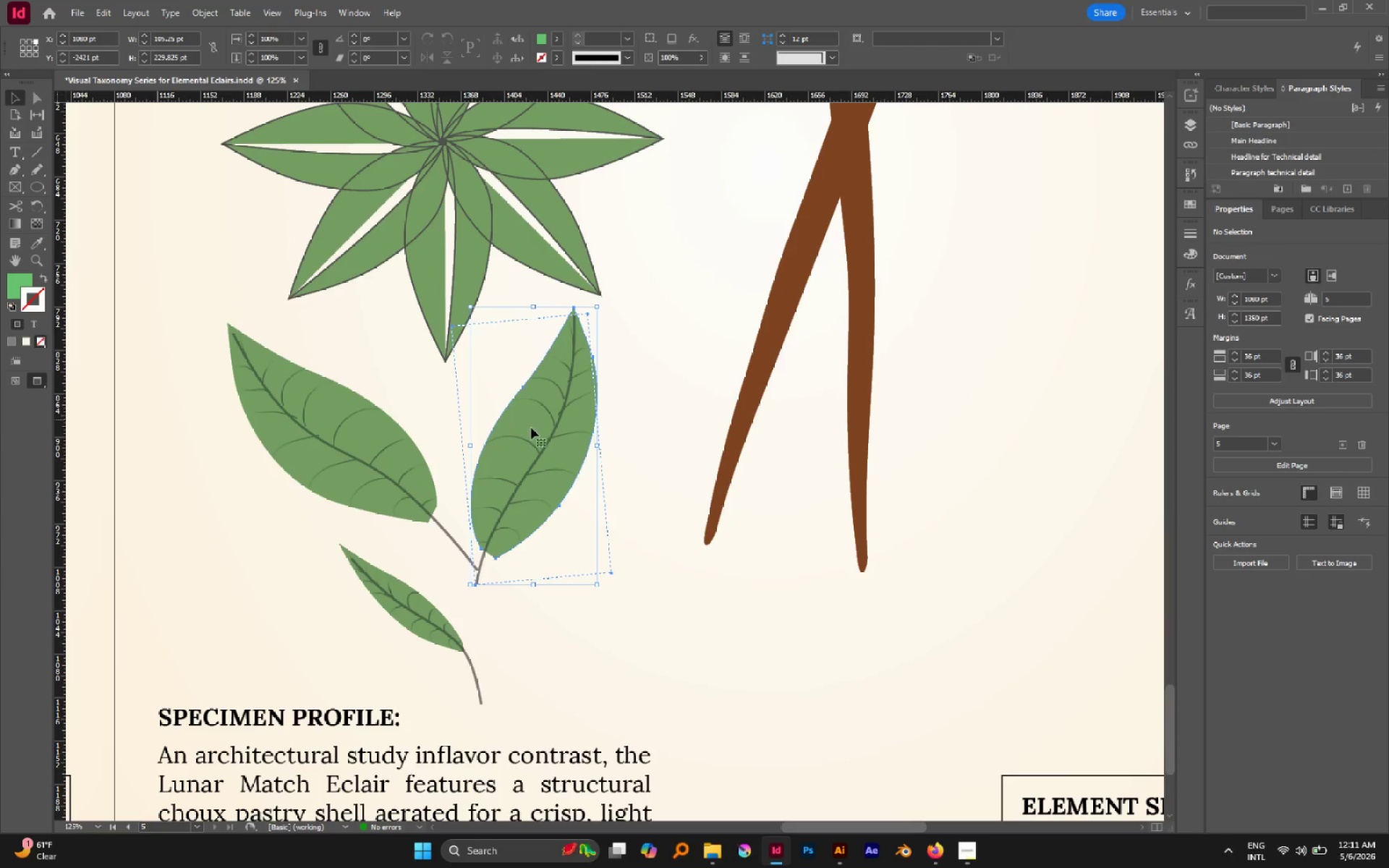 
left_click_drag(start_coordinate=[533, 430], to_coordinate=[557, 462])
 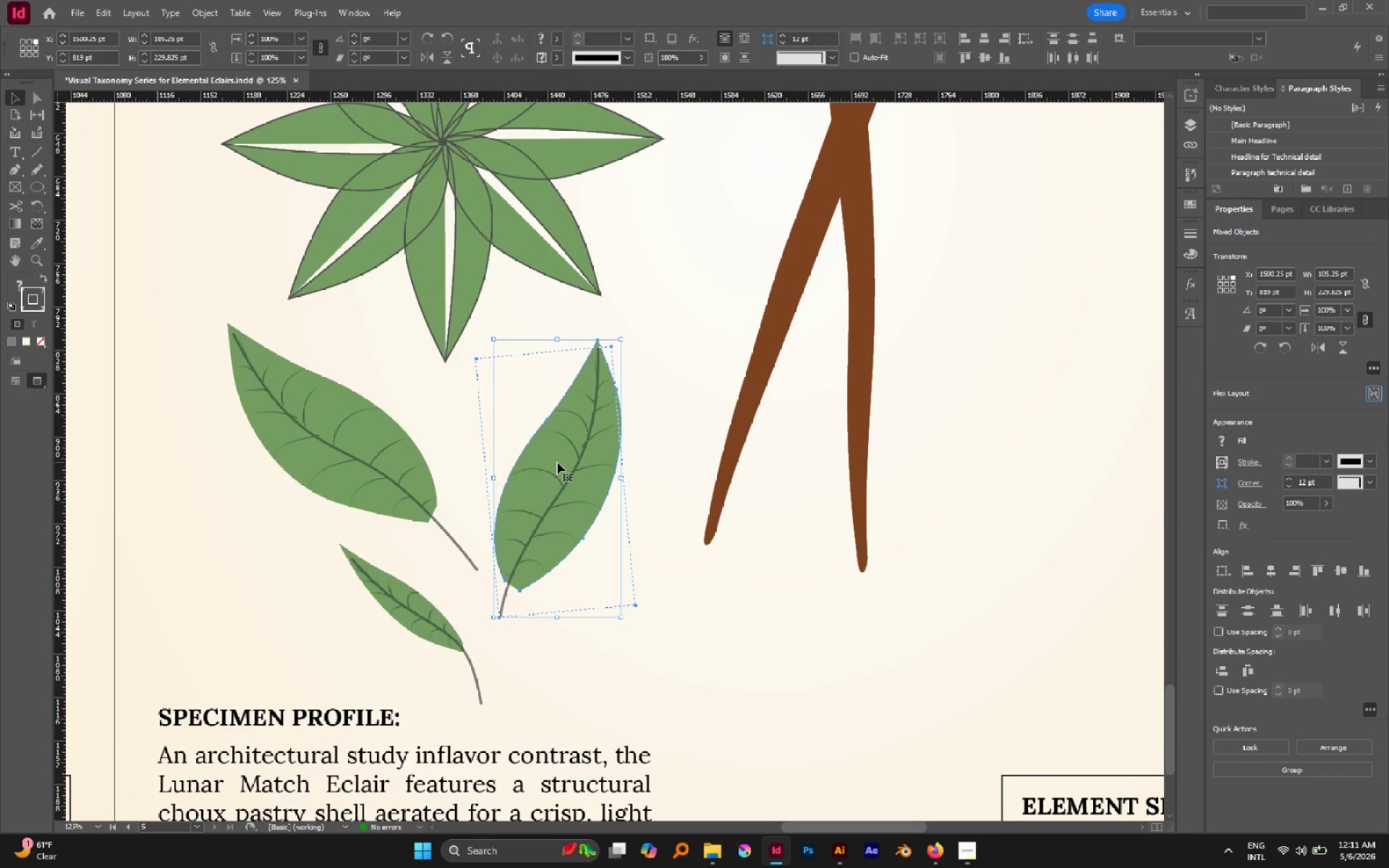 
key(Control+G)
 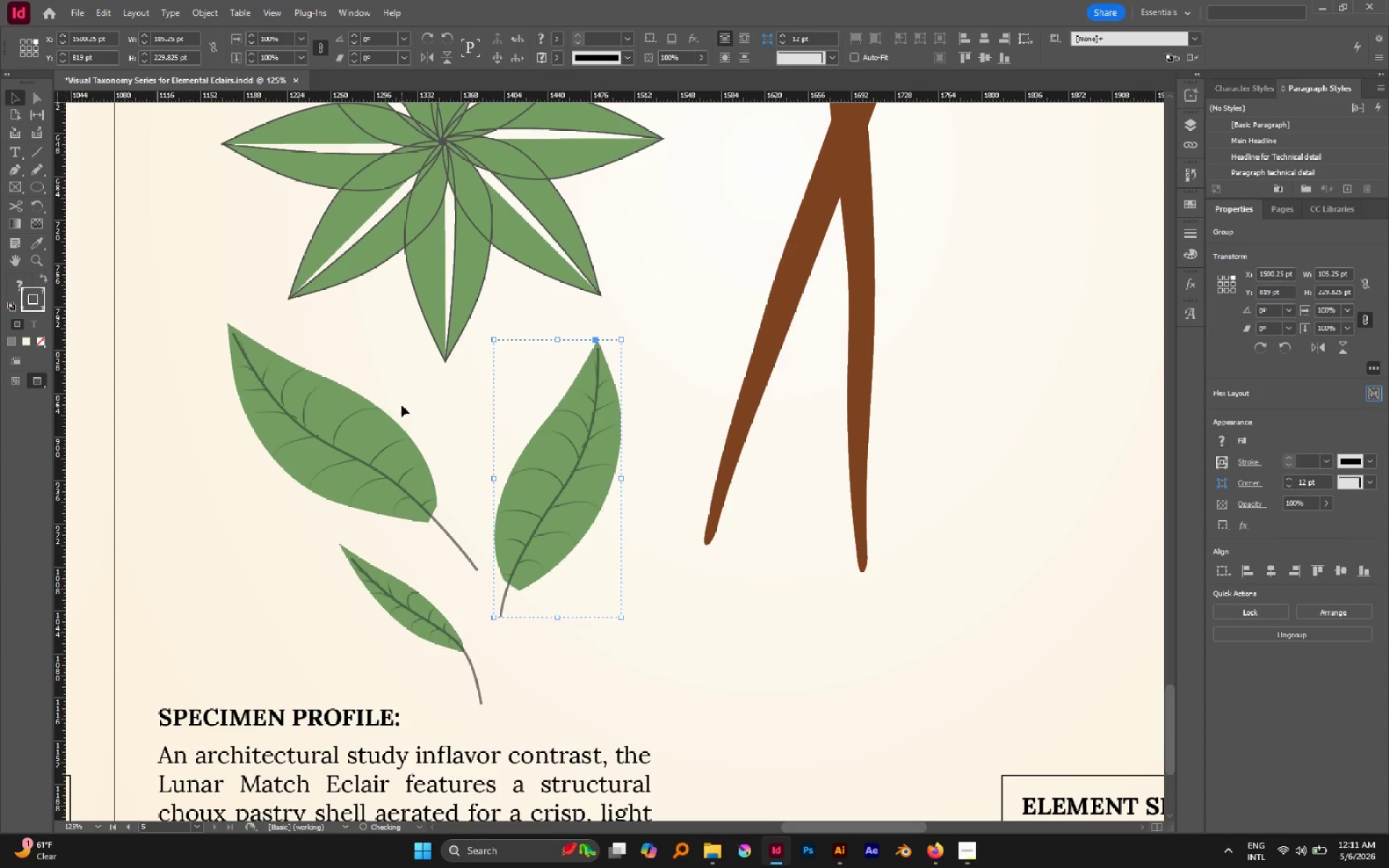 
left_click([402, 405])
 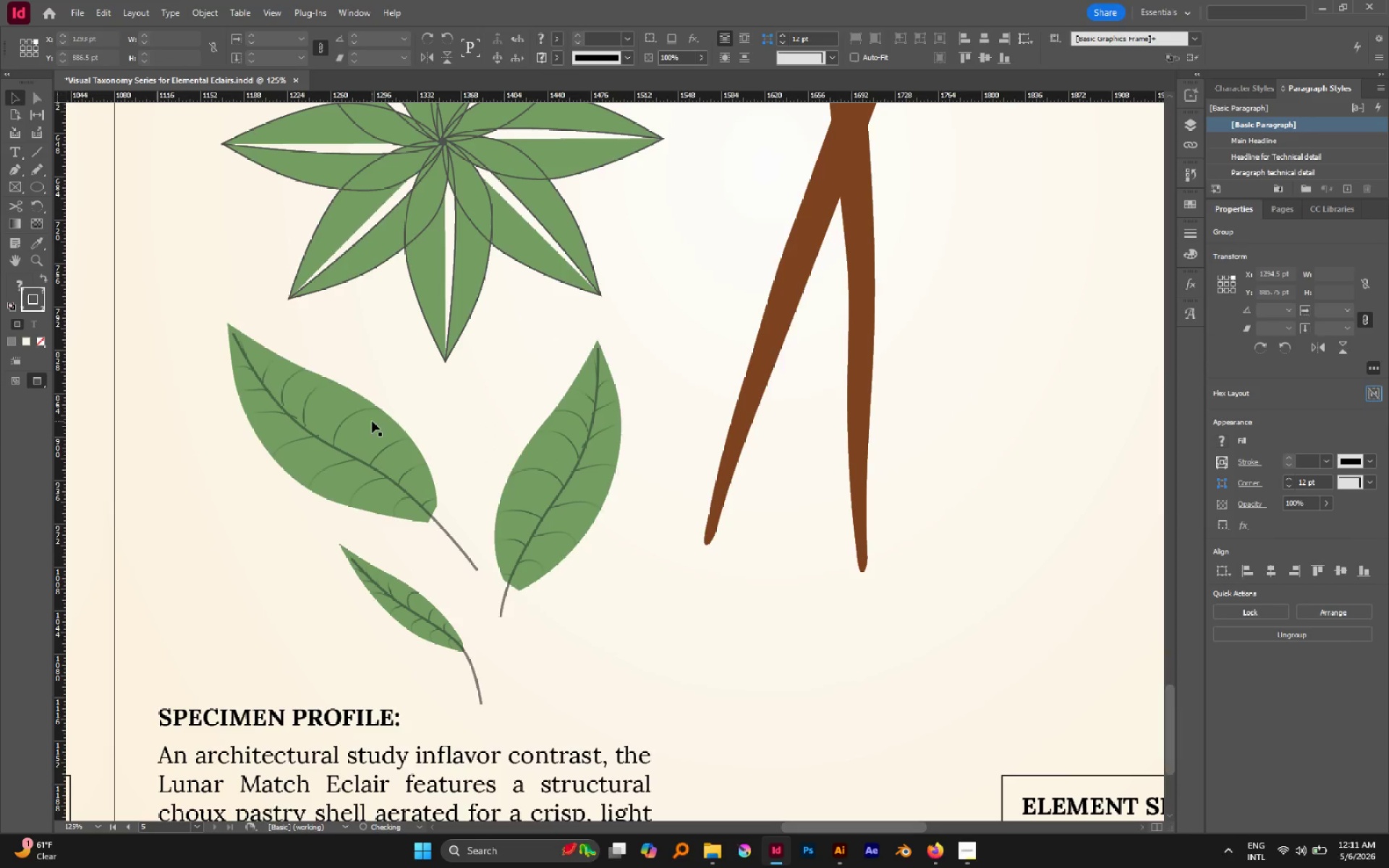 
left_click_drag(start_coordinate=[366, 418], to_coordinate=[303, 377])
 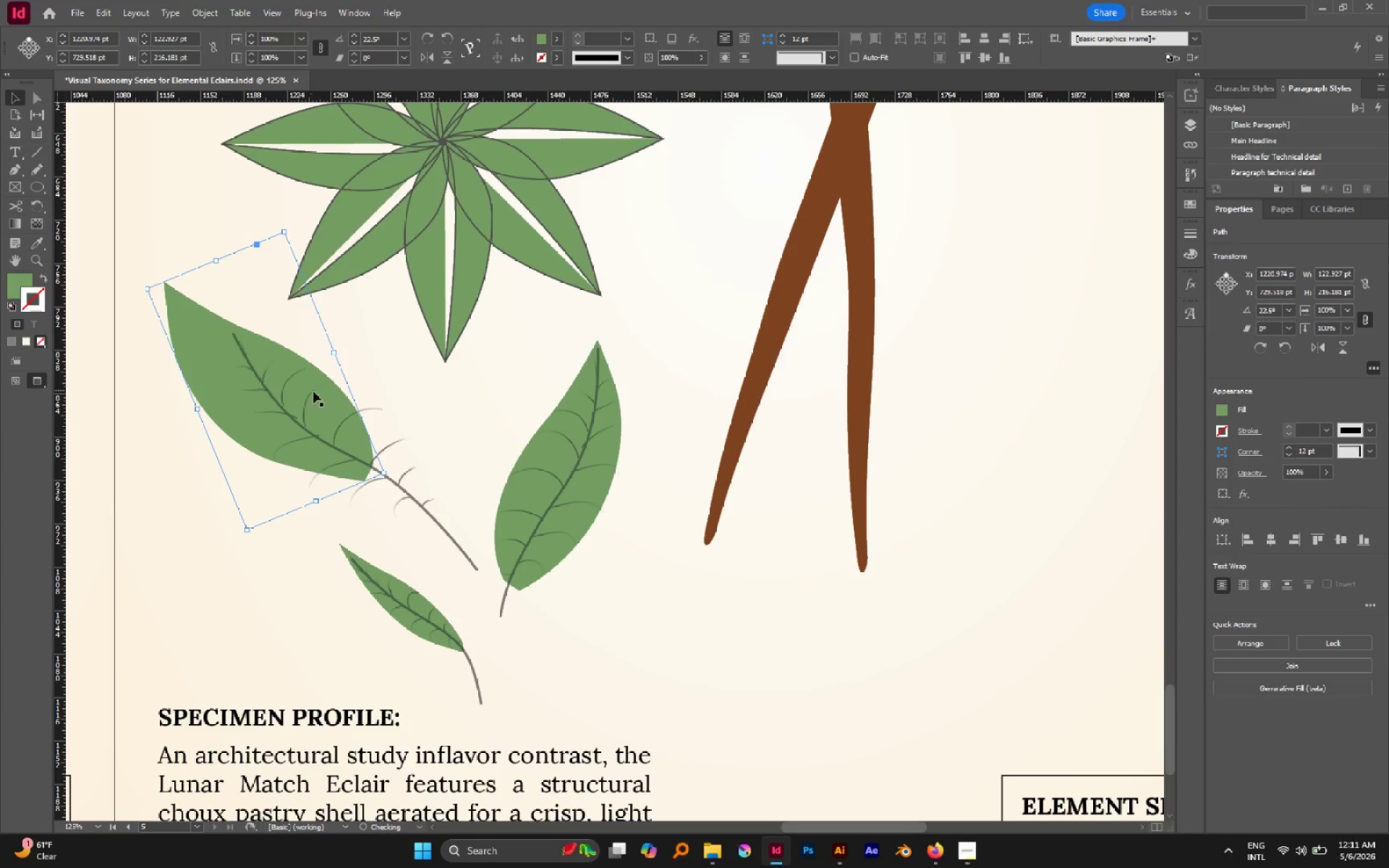 
key(Control+Z)
 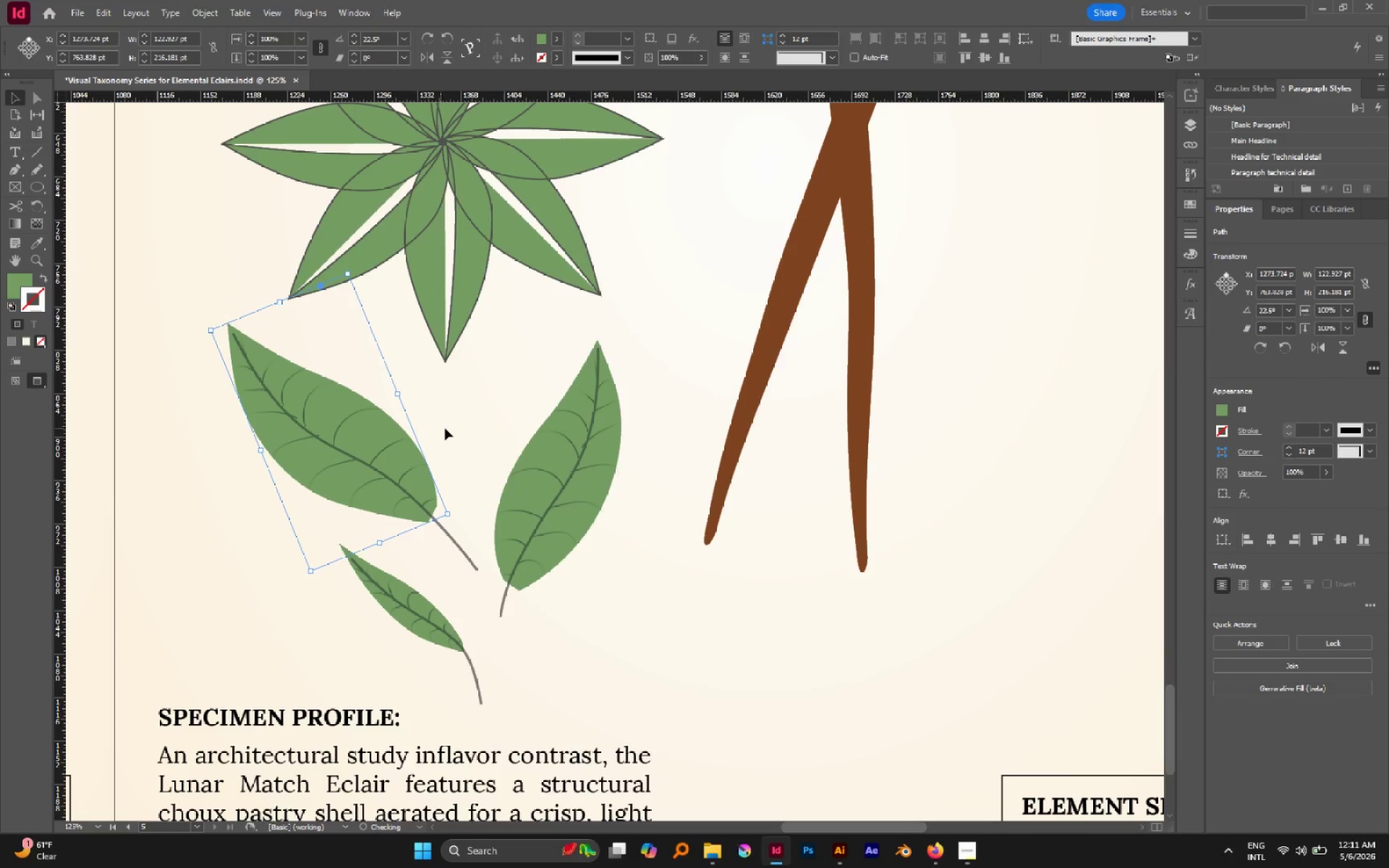 
left_click([445, 428])
 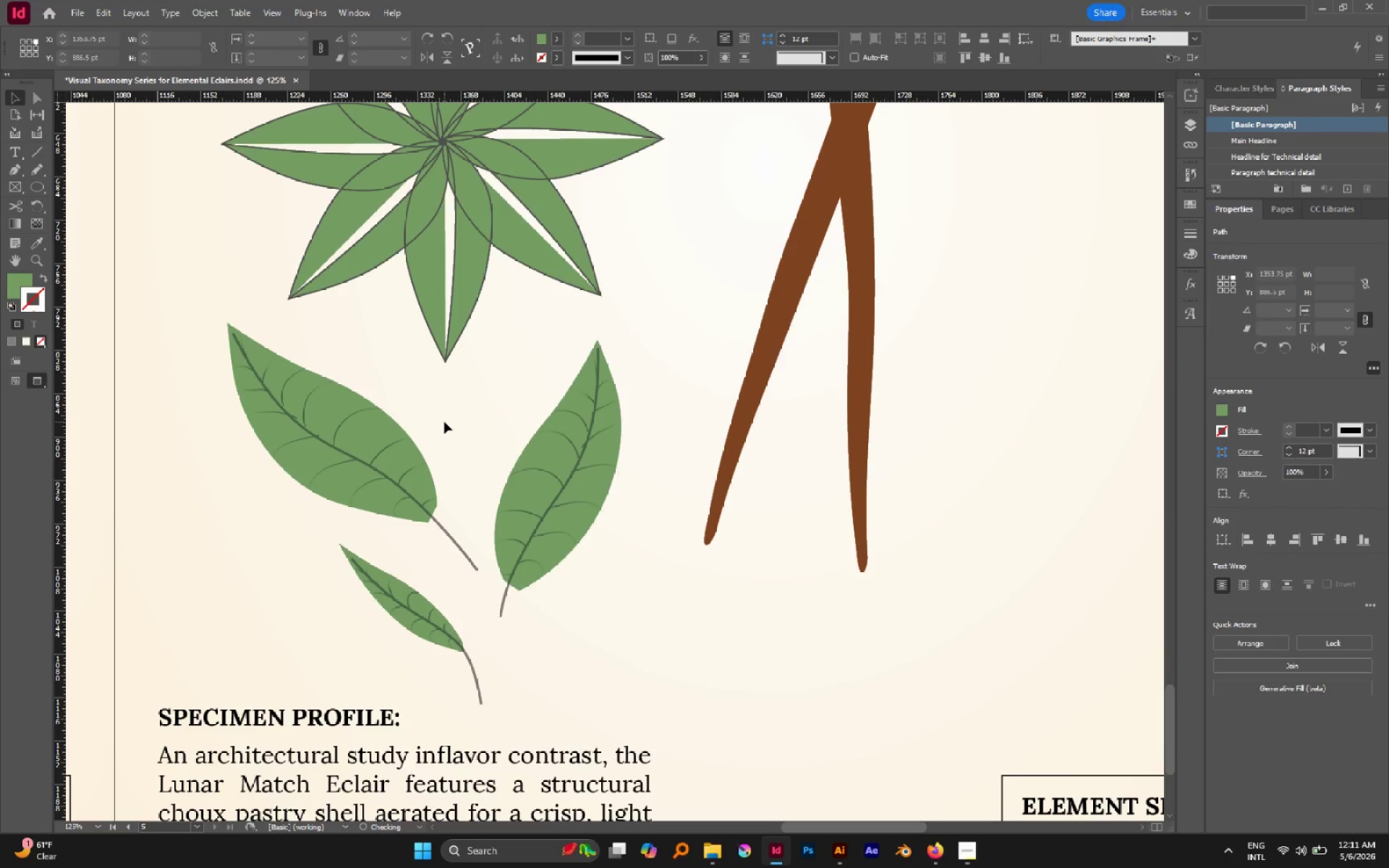 
left_click_drag(start_coordinate=[443, 424], to_coordinate=[352, 501])
 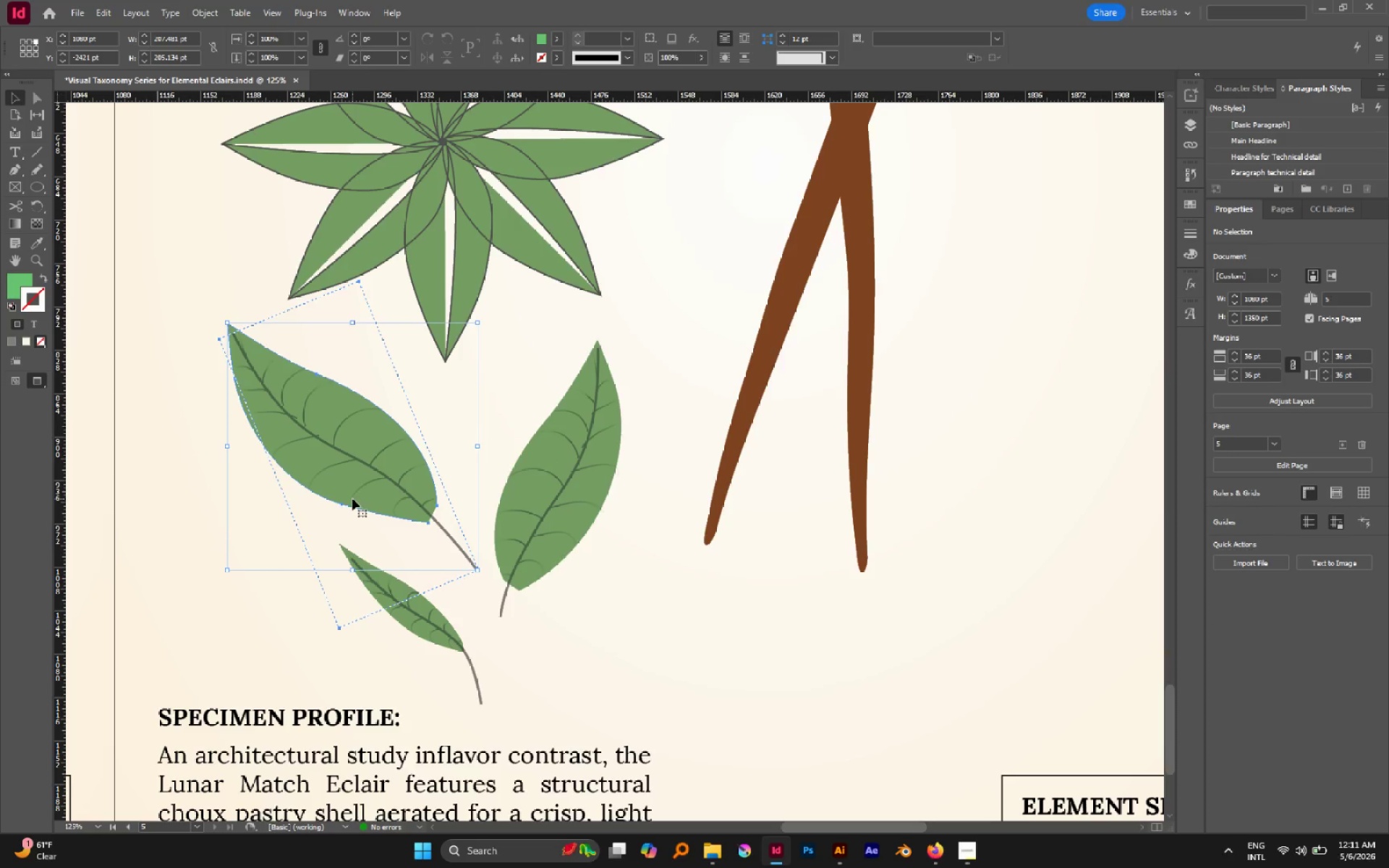 
key(Control+G)
 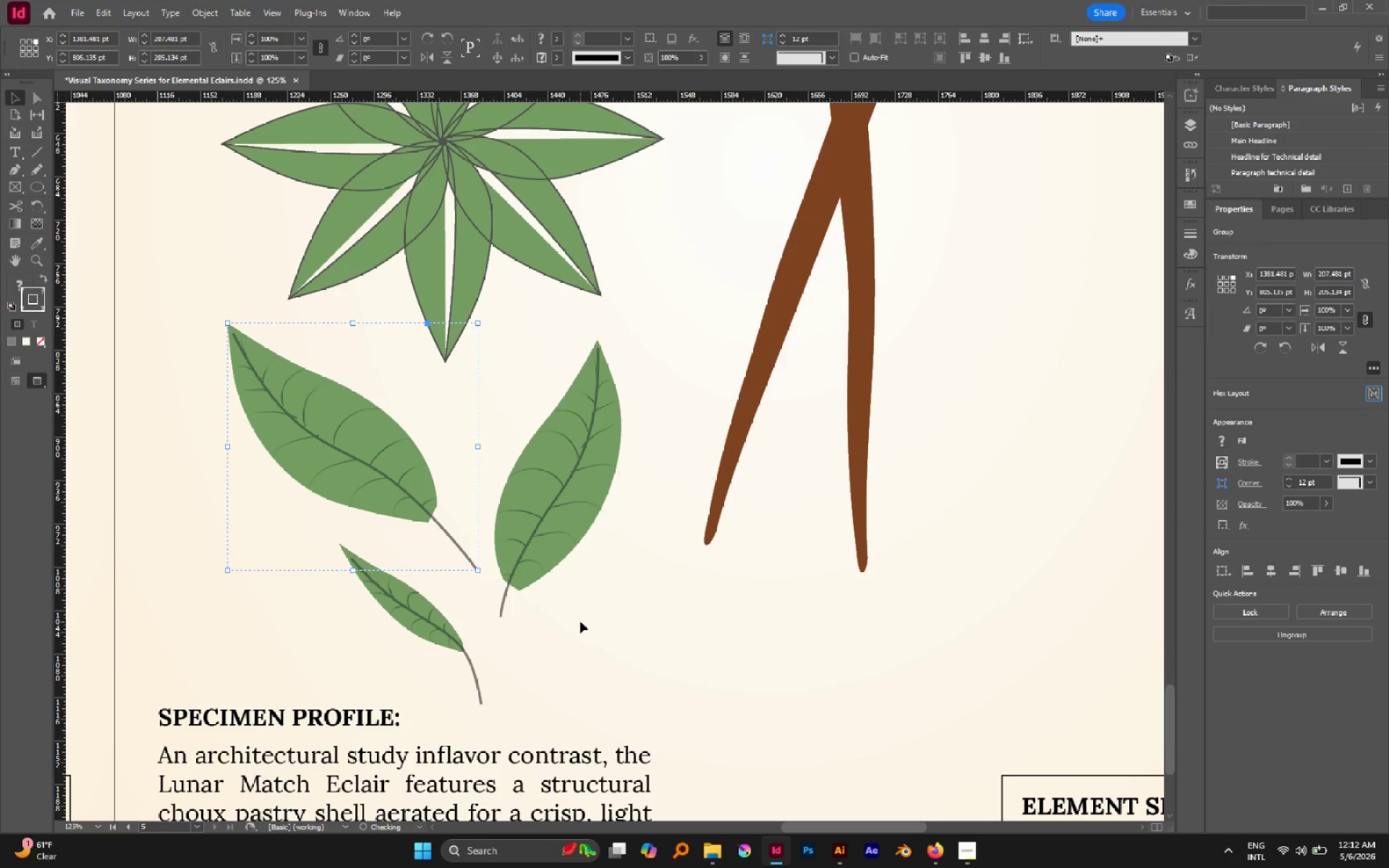 
left_click([580, 621])
 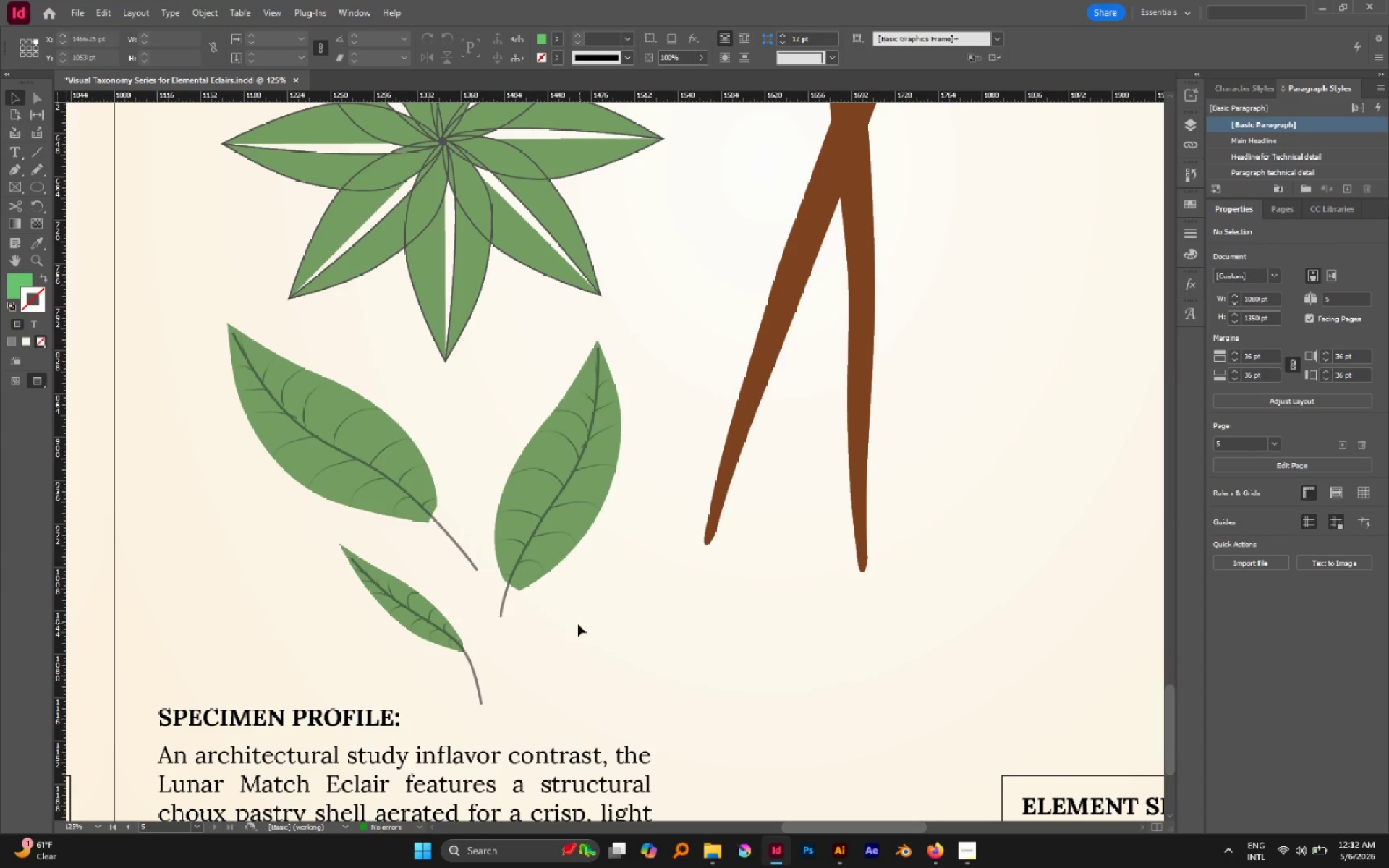 
left_click_drag(start_coordinate=[448, 650], to_coordinate=[441, 640])
 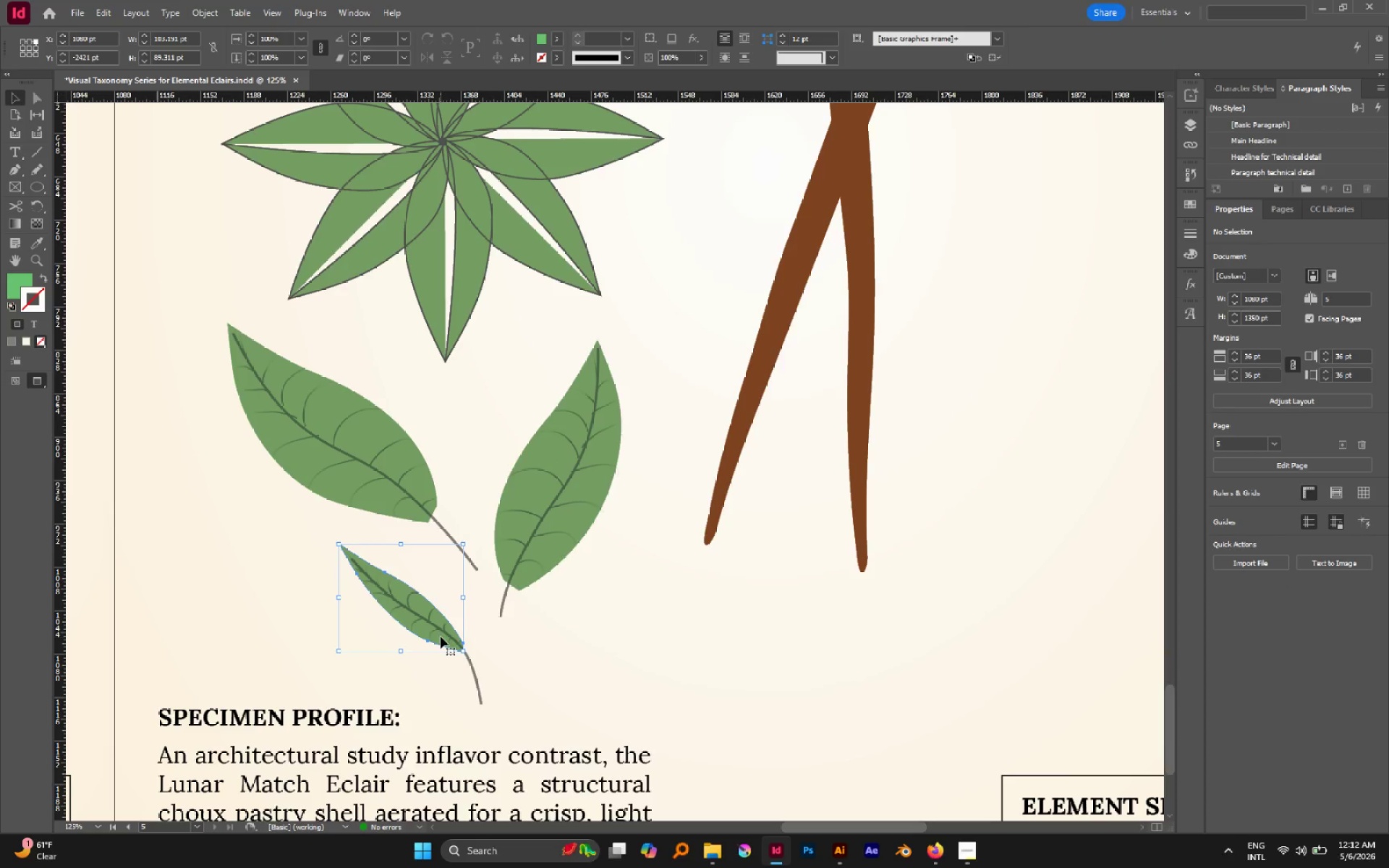 
left_click_drag(start_coordinate=[441, 637], to_coordinate=[422, 637])
 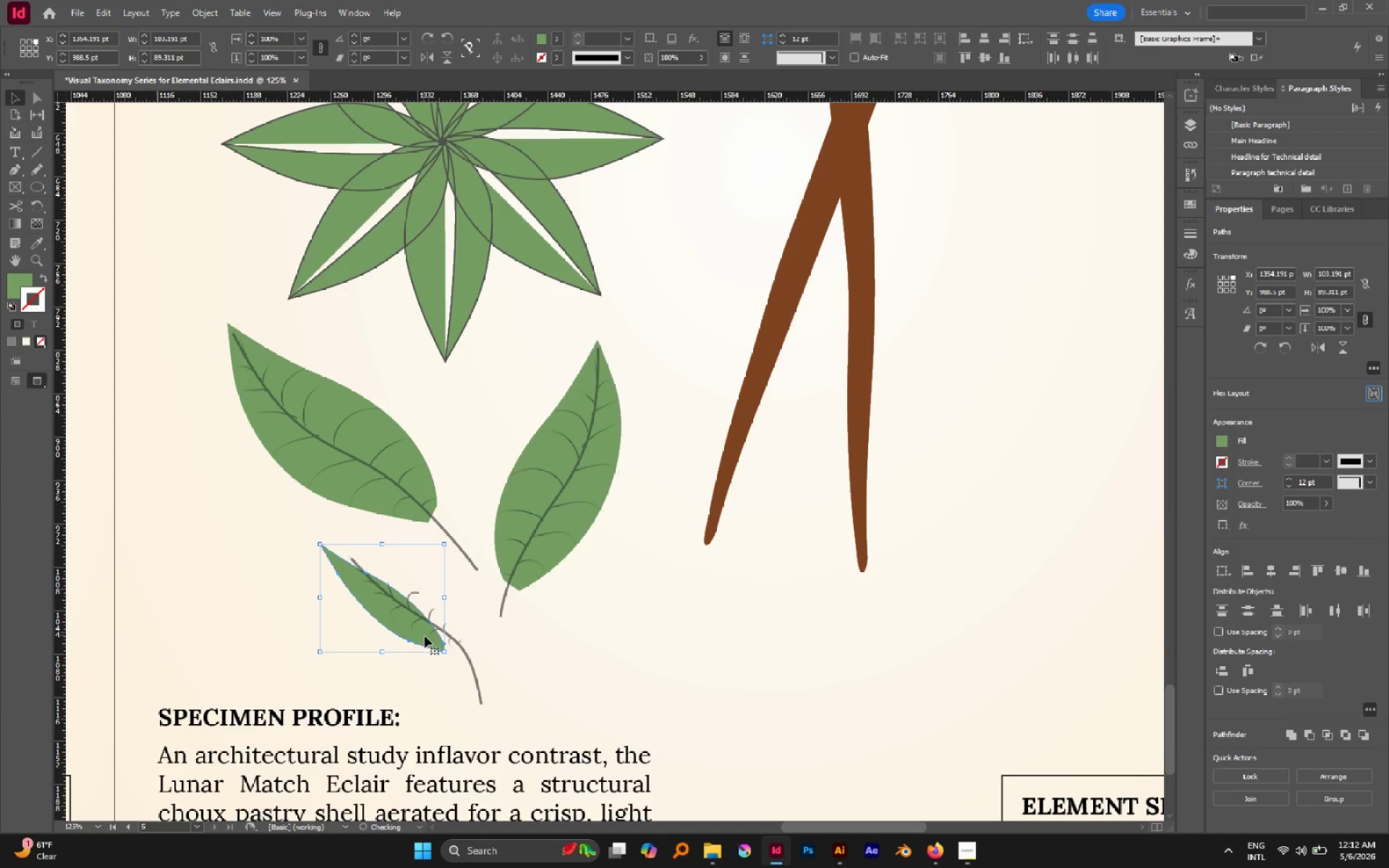 
key(Control+Z)
 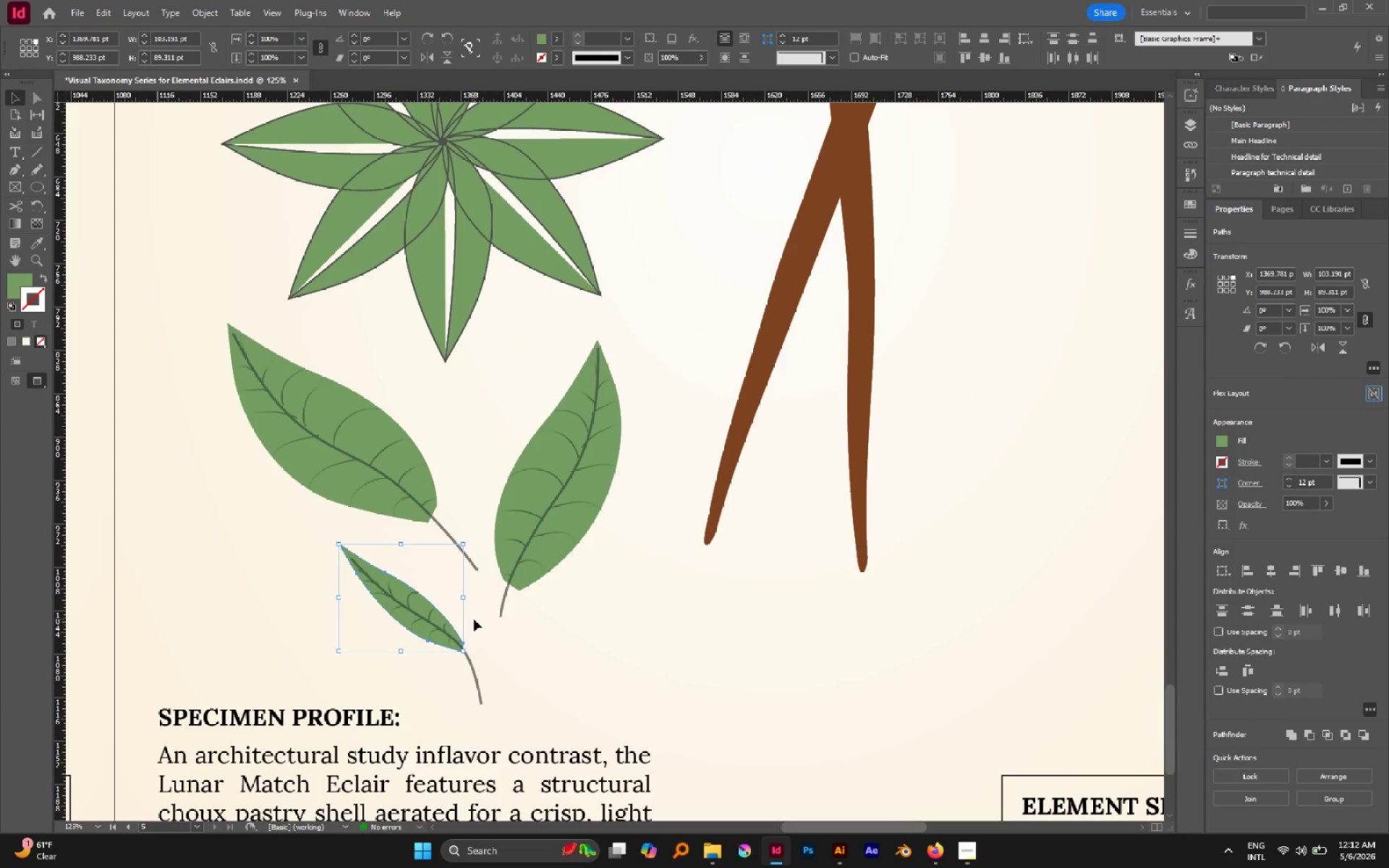 
left_click_drag(start_coordinate=[474, 619], to_coordinate=[429, 665])
 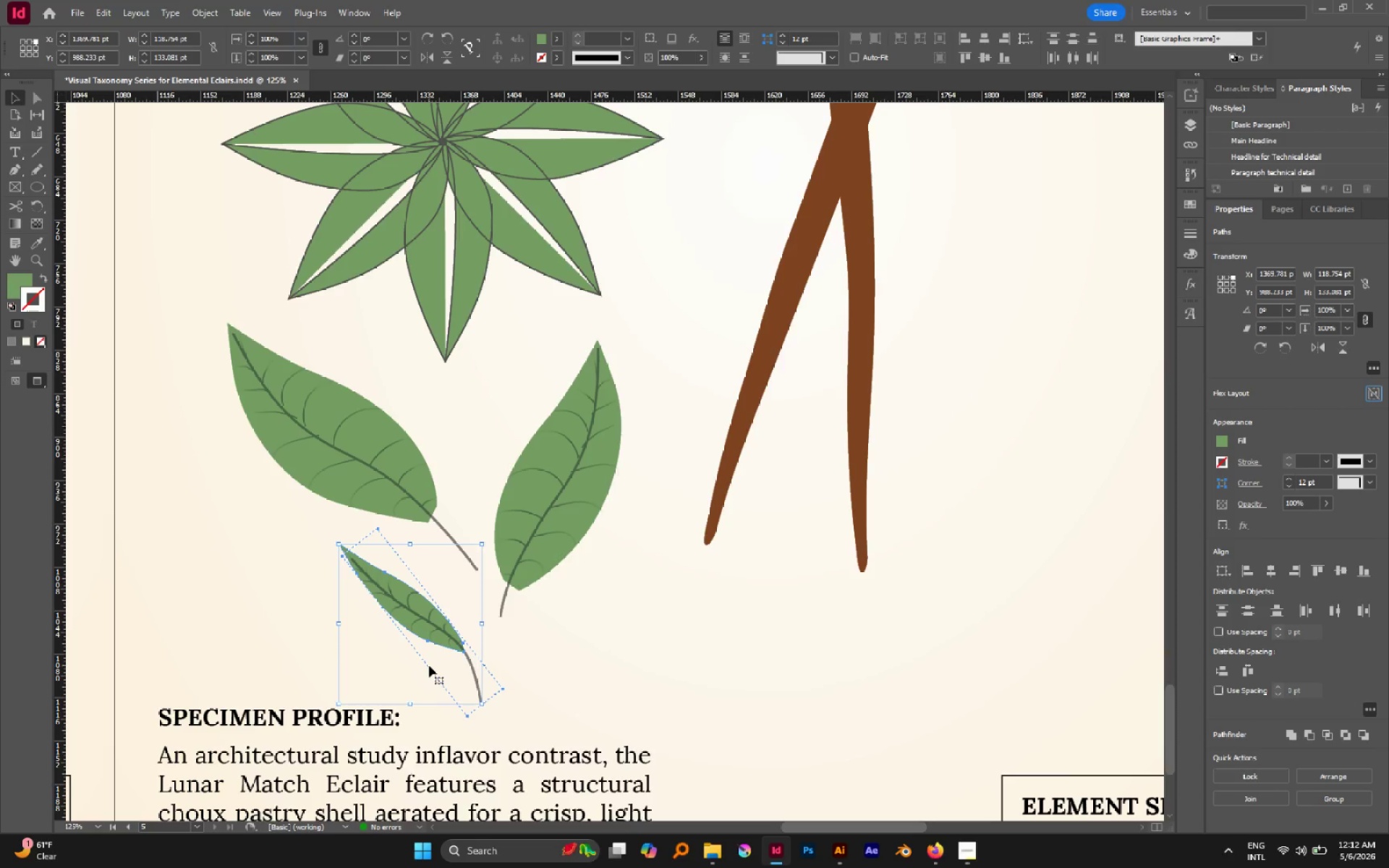 
key(Control+G)
 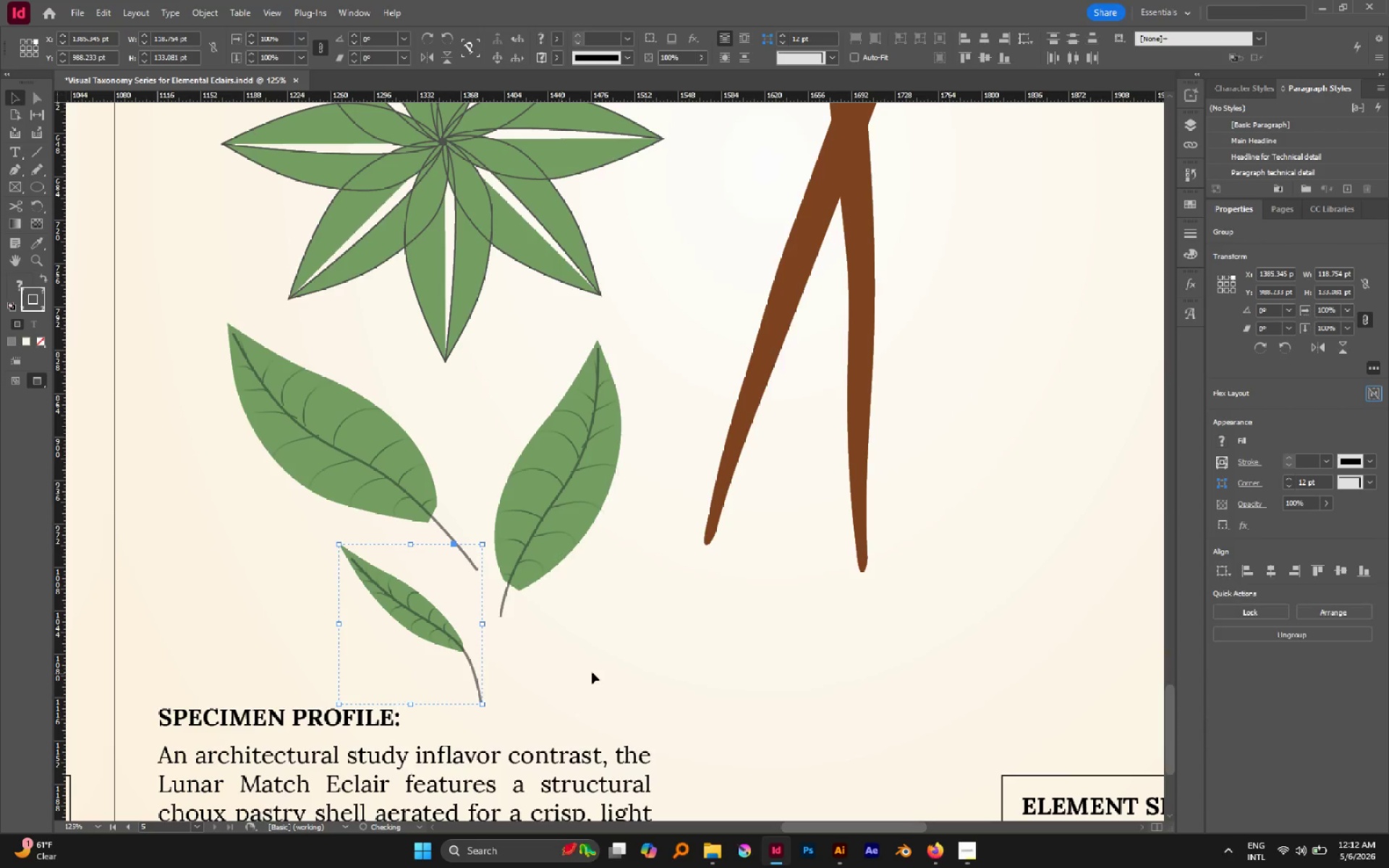 
left_click([592, 672])
 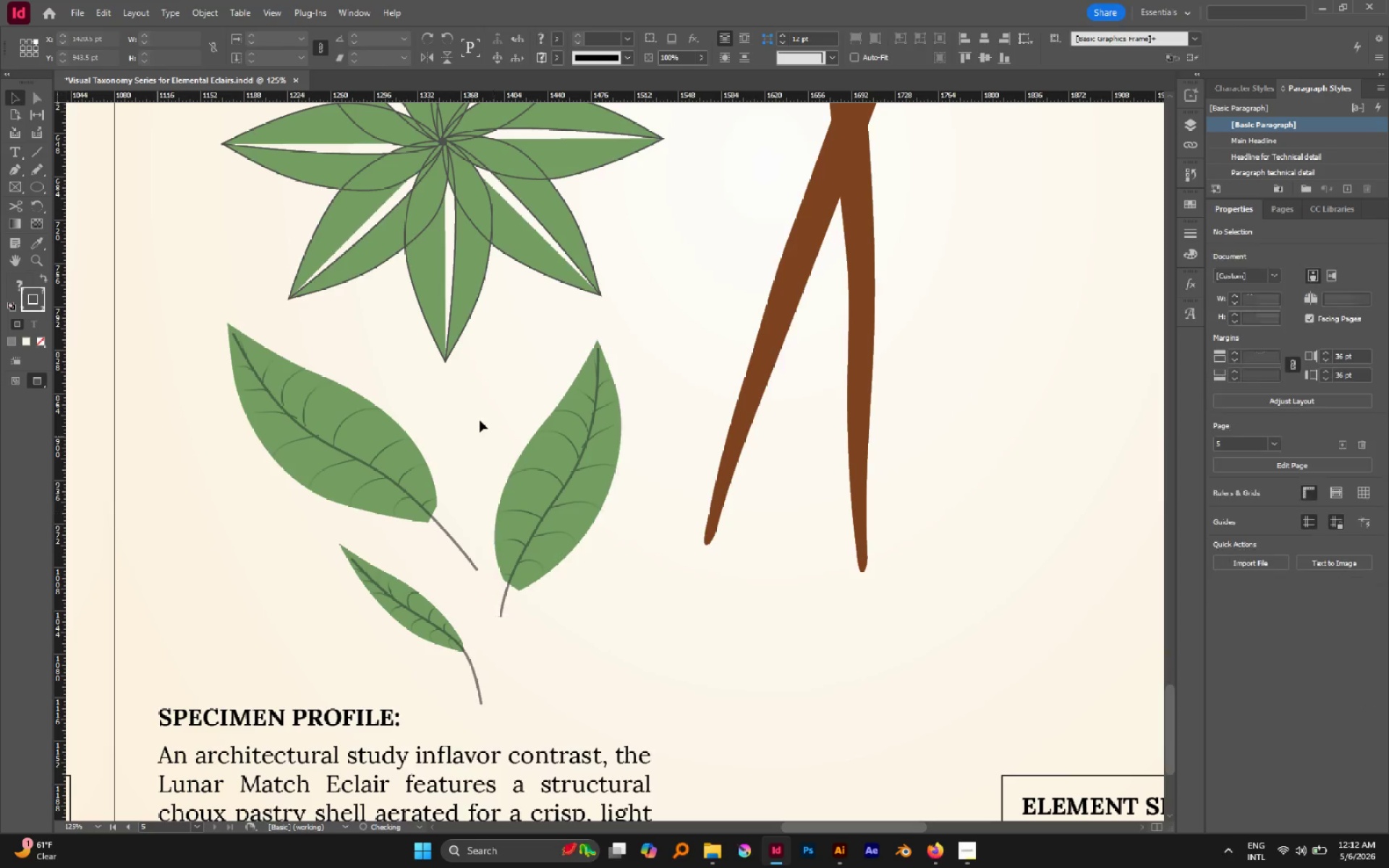 
hold_key(key=AltLeft, duration=1.59)
scroll: coordinate [477, 417], scroll_direction: none, amount: 0.0
 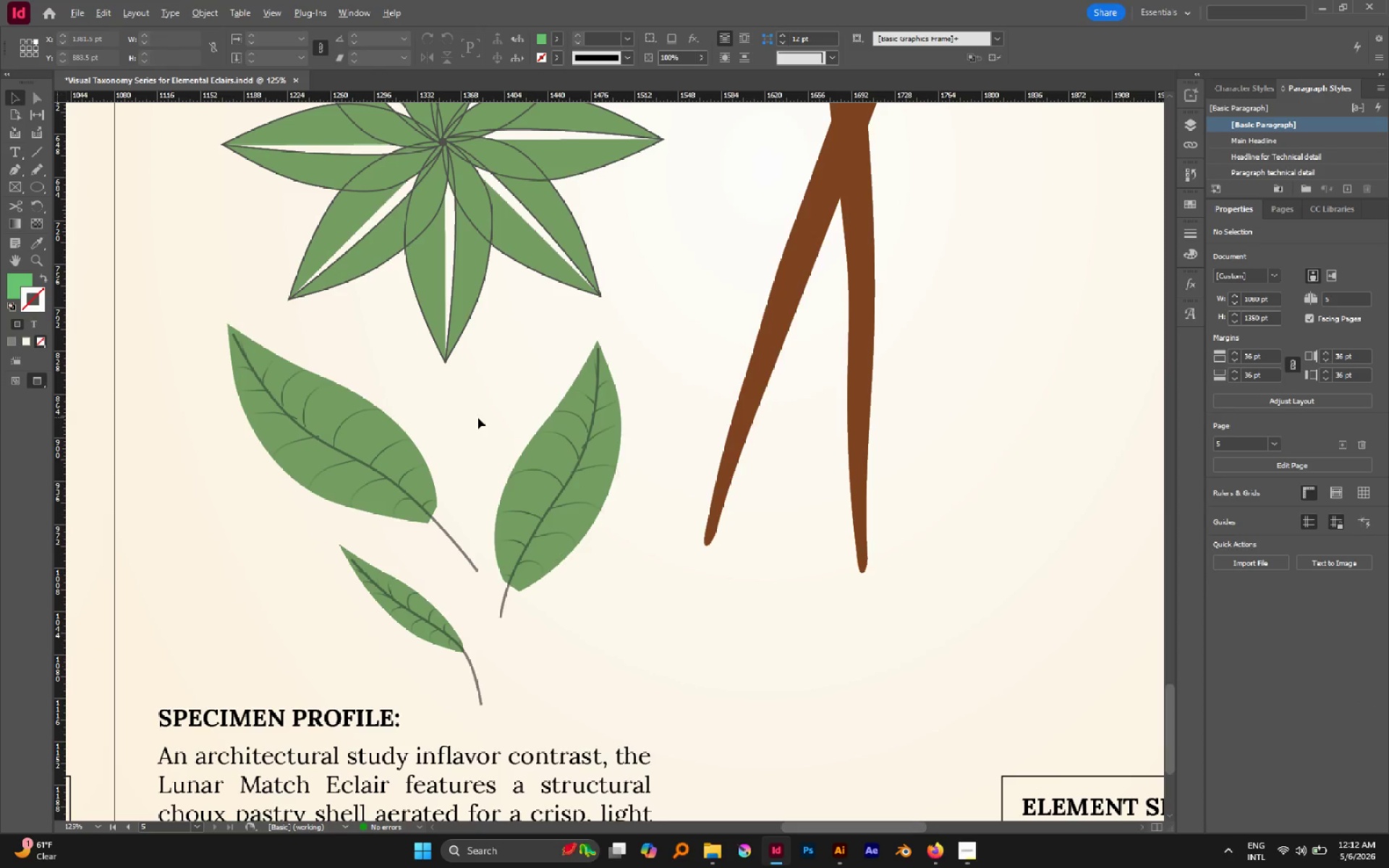 
key(P)
 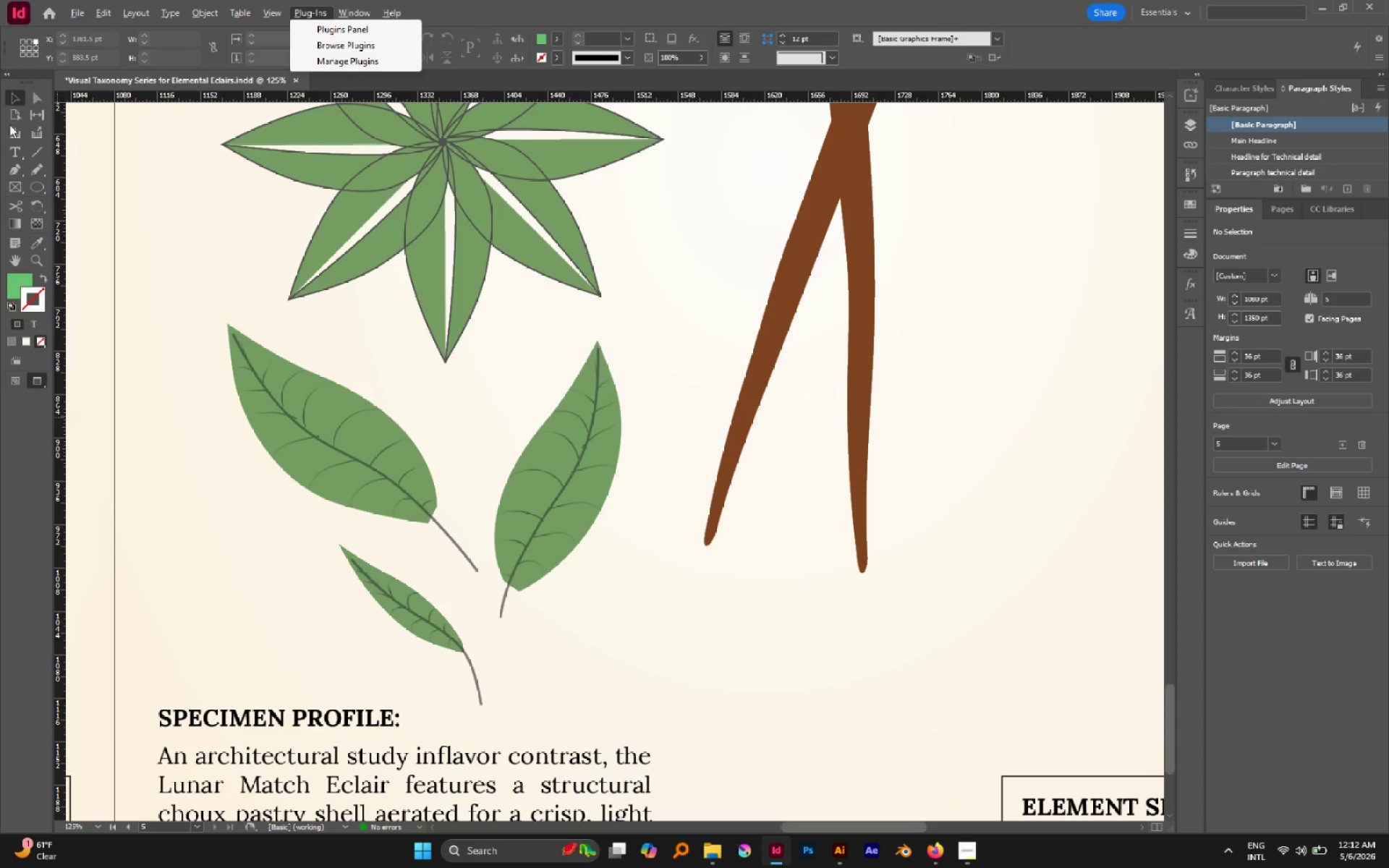 
left_click([11, 171])
 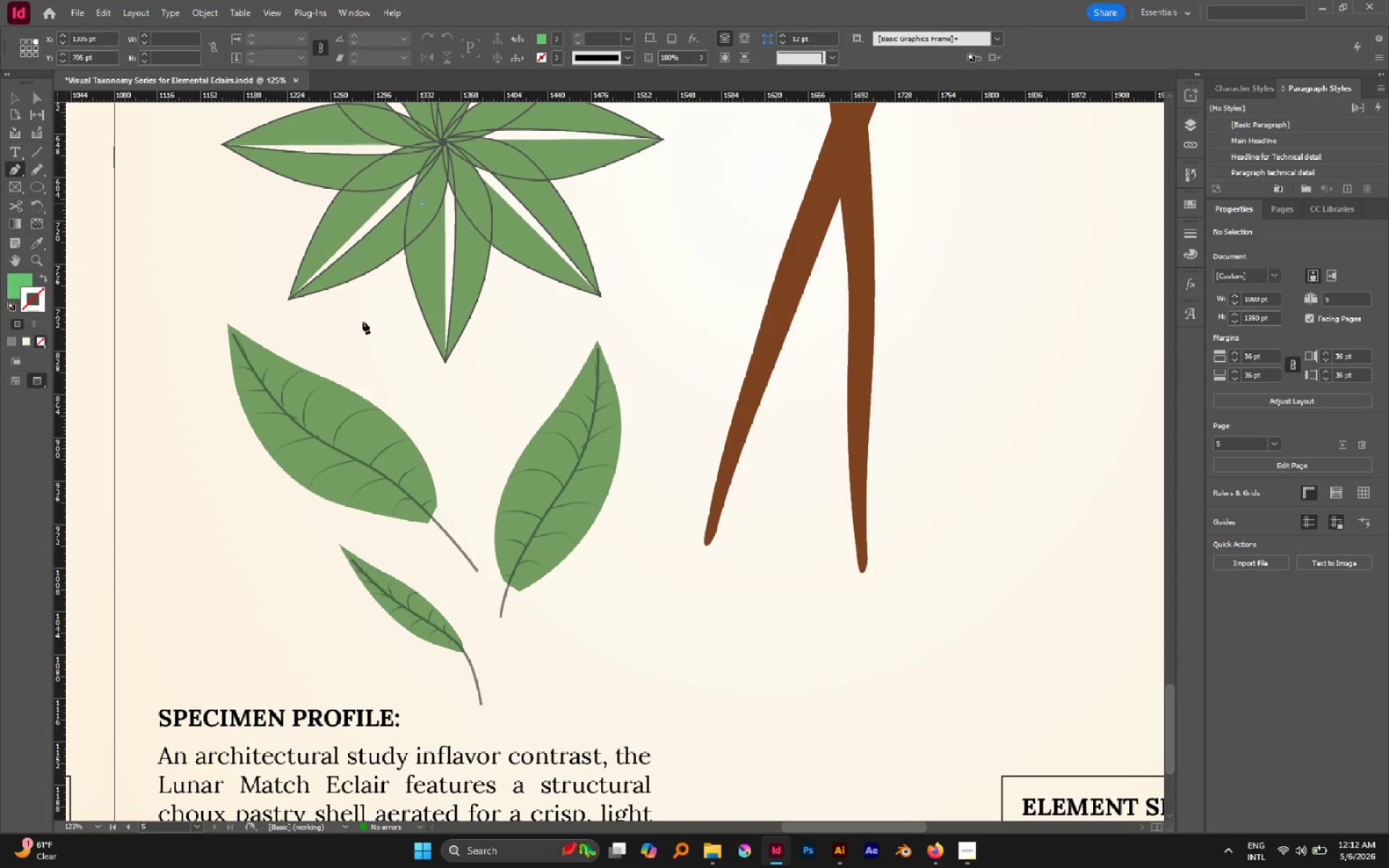 
left_click_drag(start_coordinate=[388, 367], to_coordinate=[450, 451])
 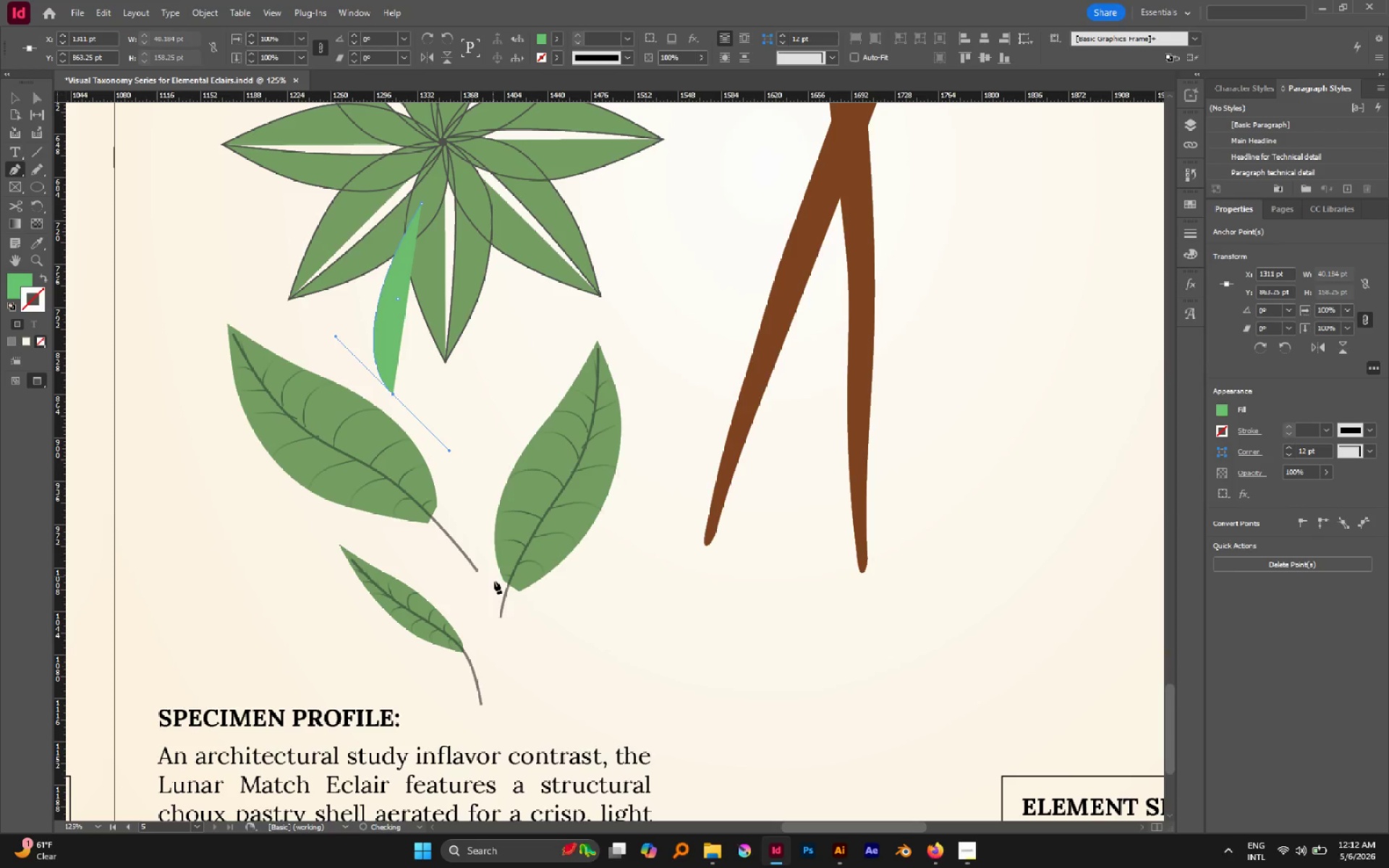 
hold_key(key=Space, duration=1.14)
 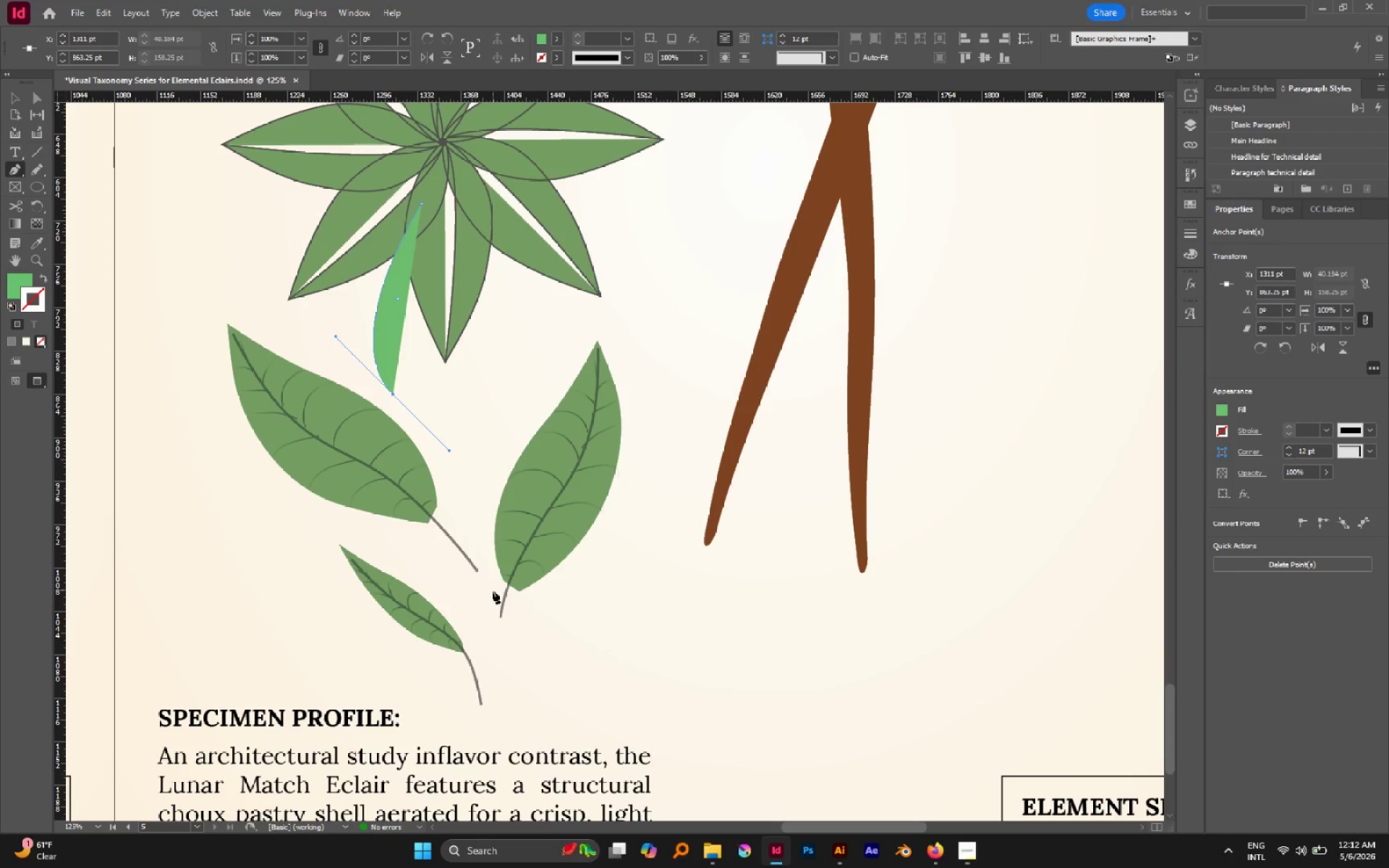 
left_click_drag(start_coordinate=[489, 599], to_coordinate=[483, 695])
 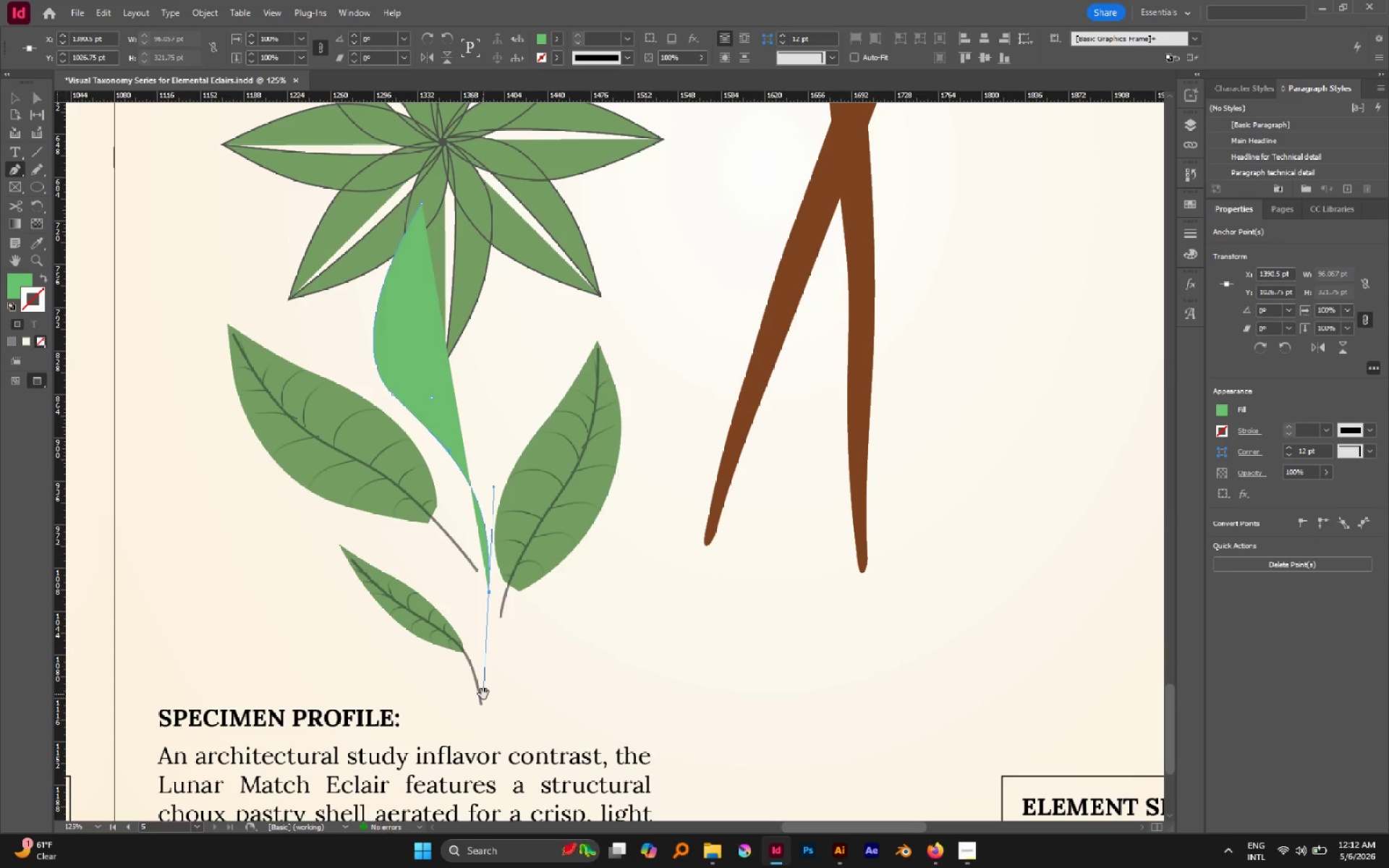 
hold_key(key=Space, duration=0.92)
 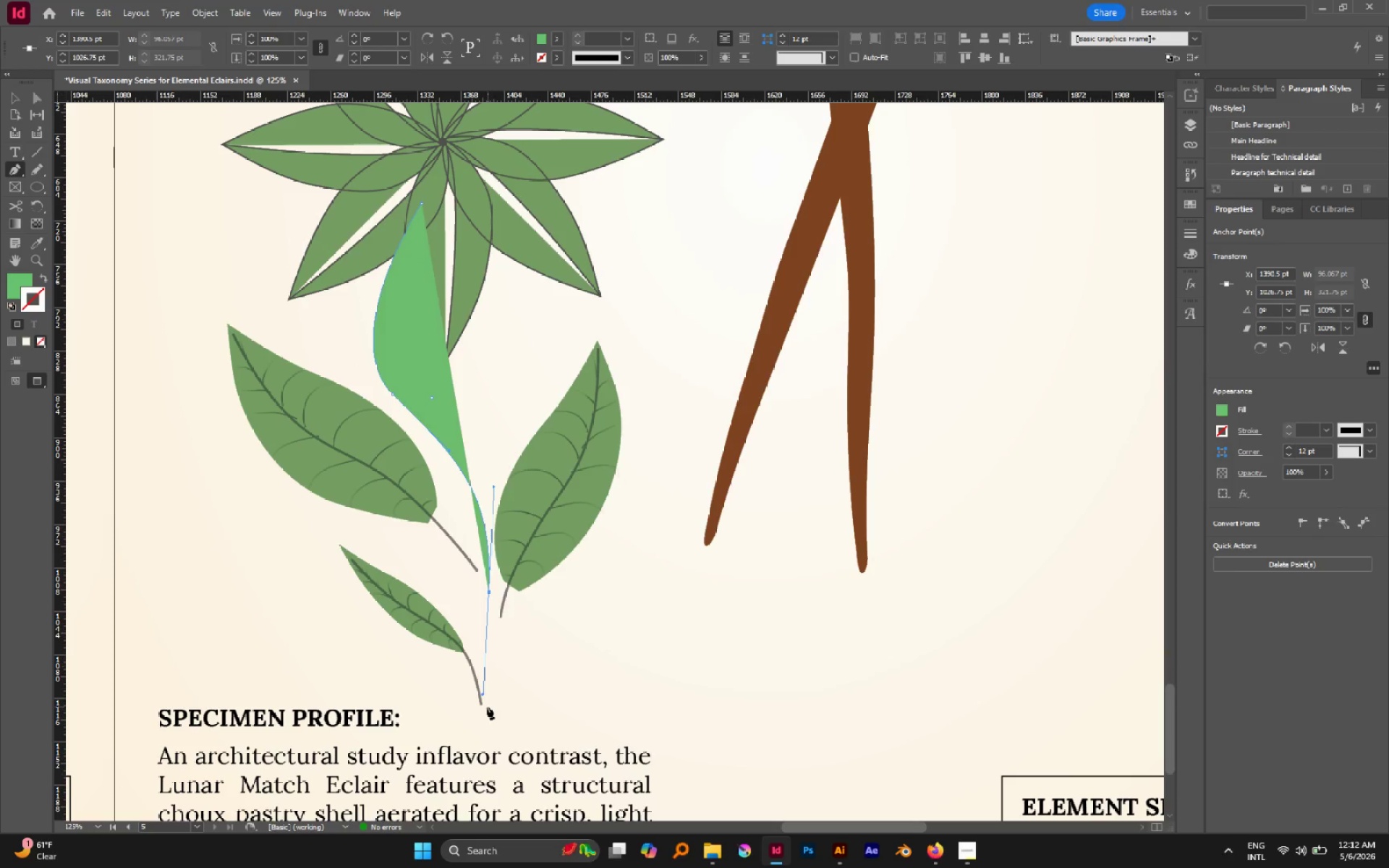 
left_click([483, 712])
 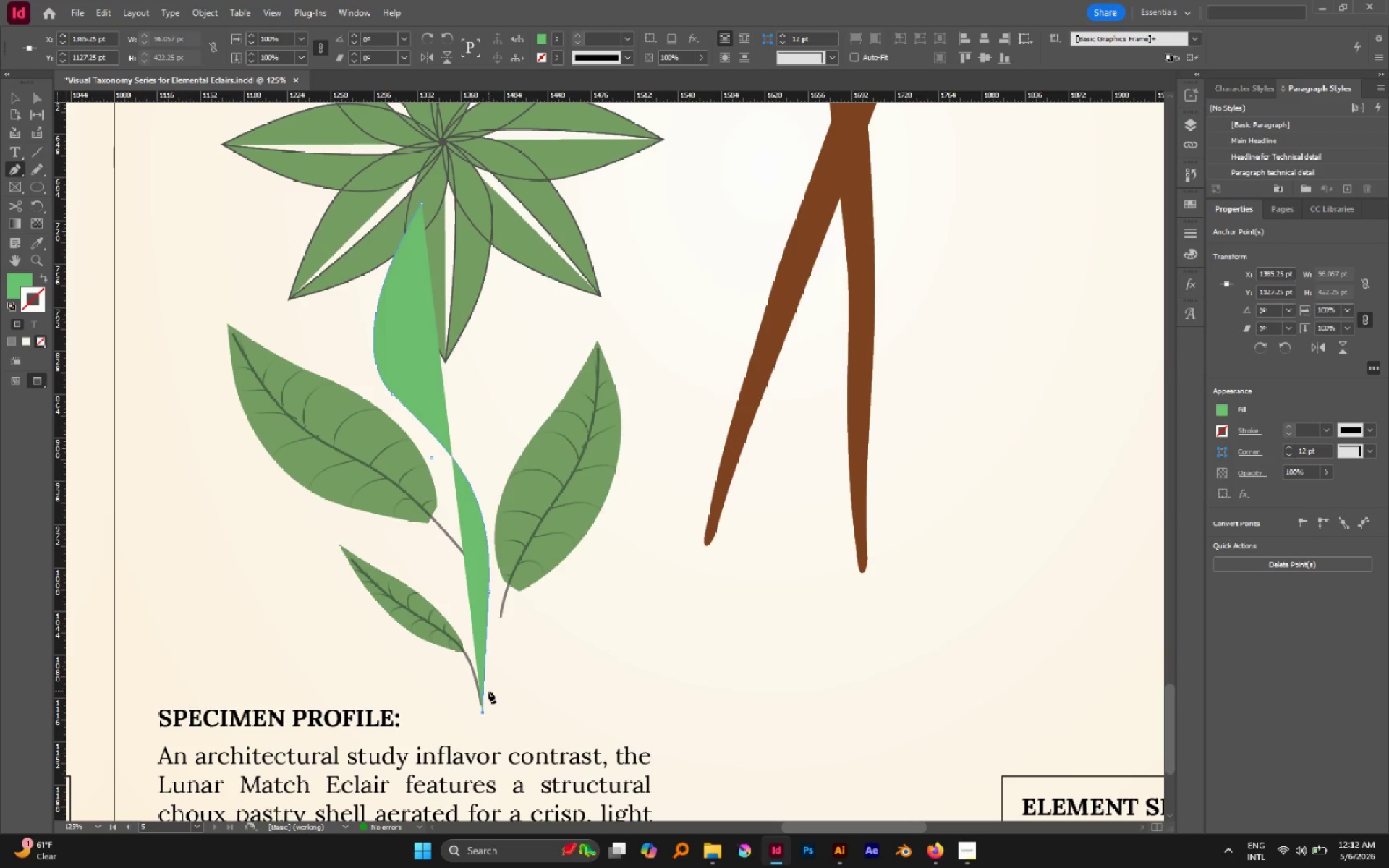 
key(Shift+X)
 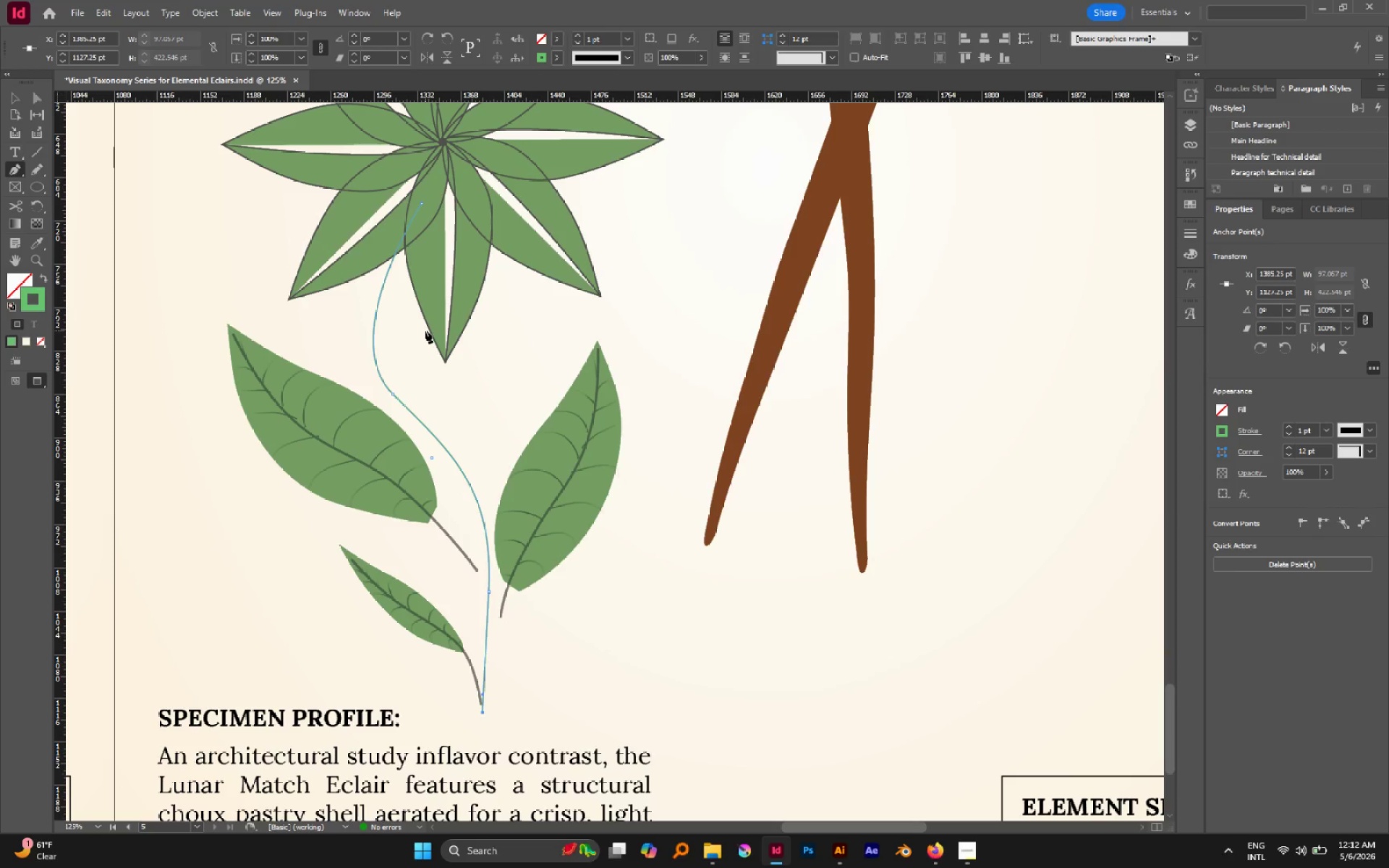 
key(A)
 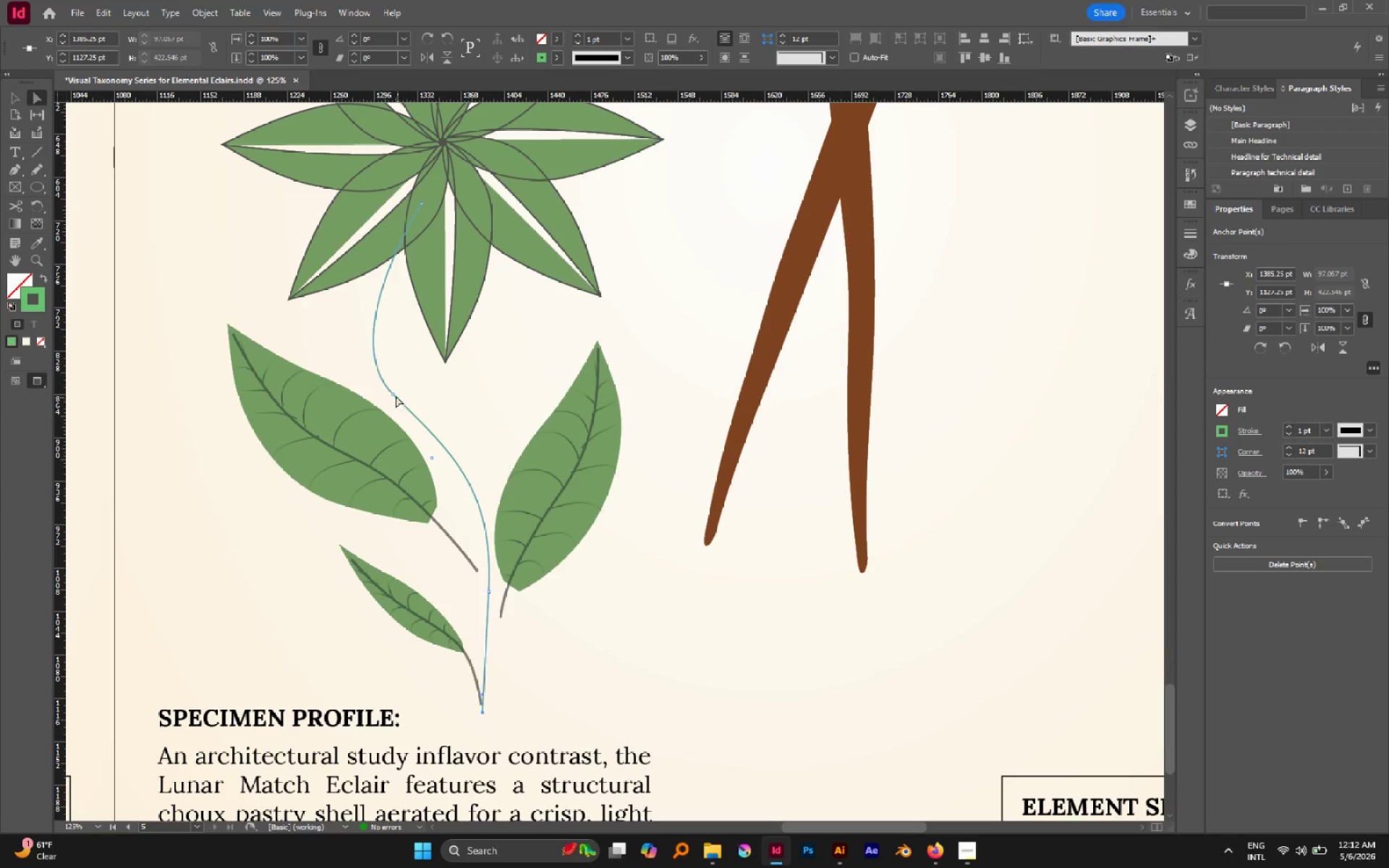 
left_click([393, 392])
 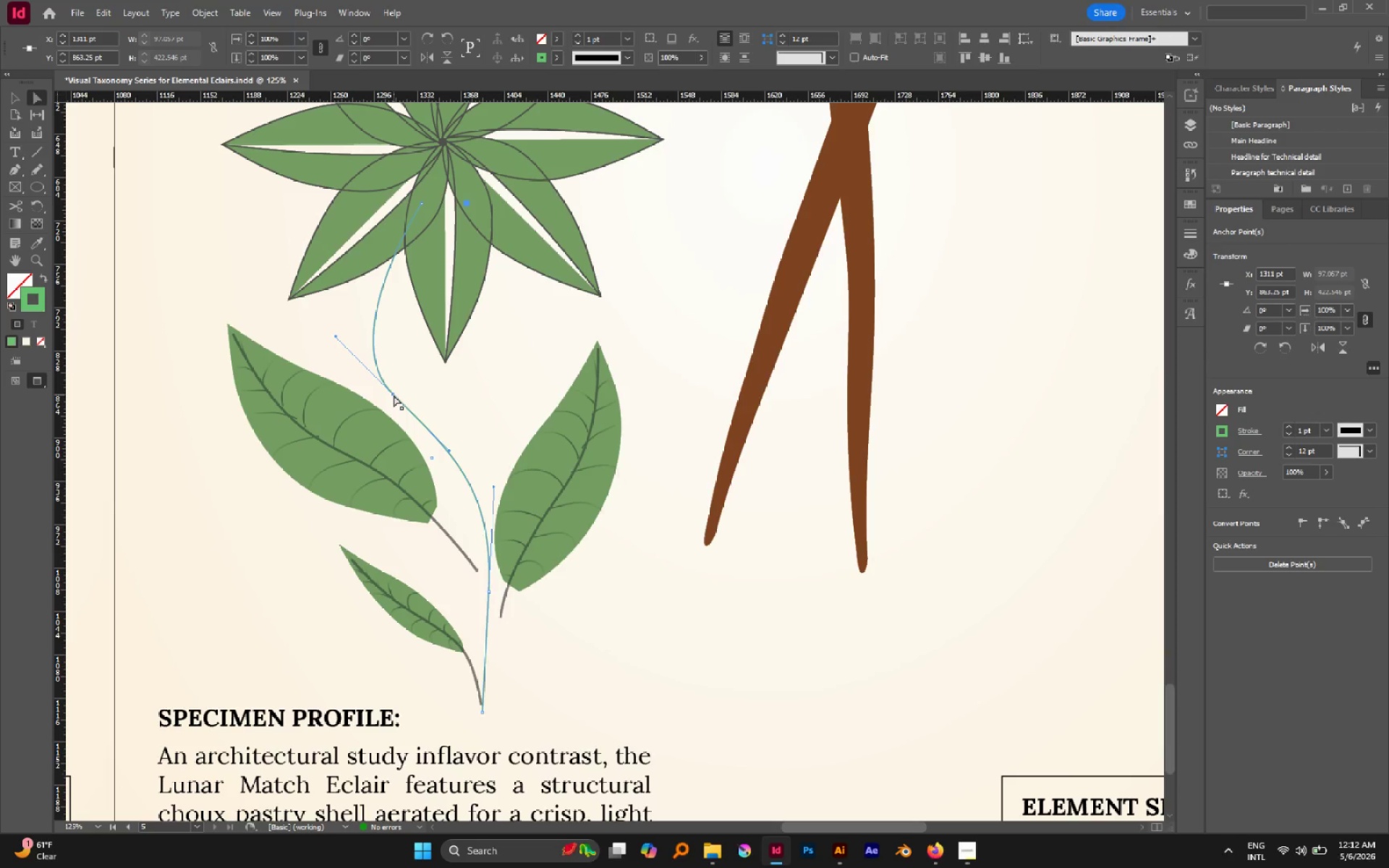 
left_click_drag(start_coordinate=[394, 395], to_coordinate=[401, 404])
 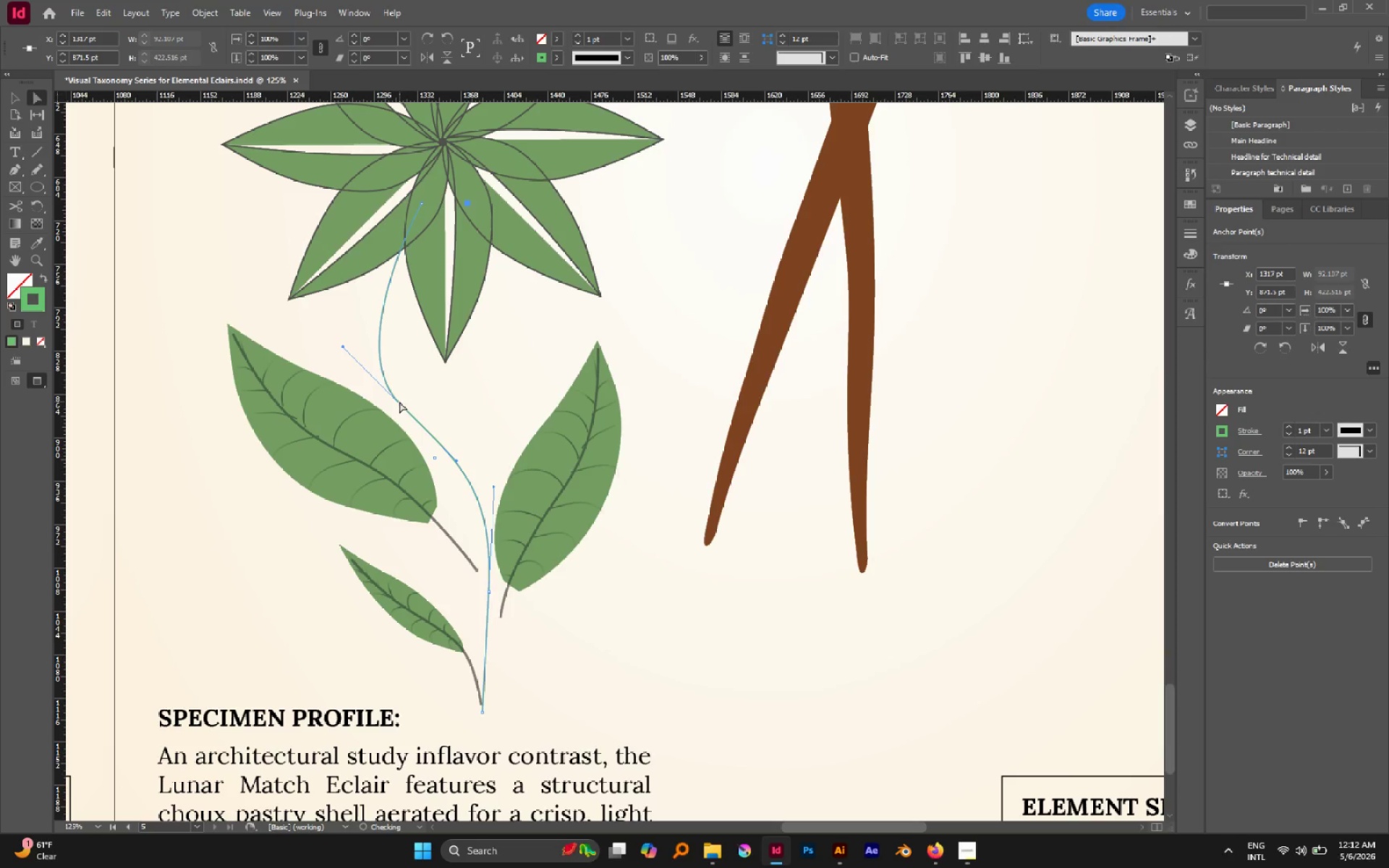 
left_click_drag(start_coordinate=[399, 401], to_coordinate=[404, 405])
 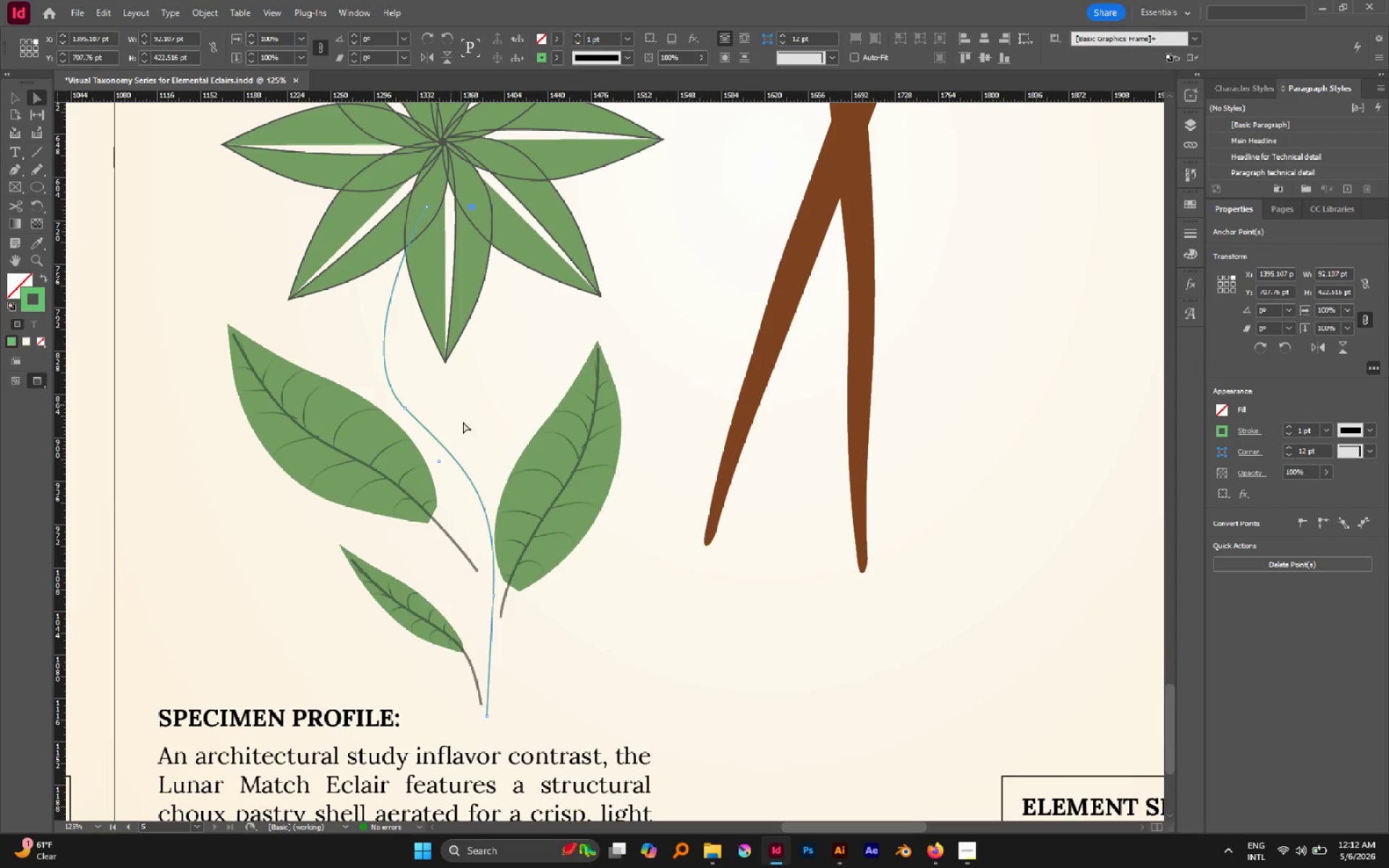 
left_click([471, 427])
 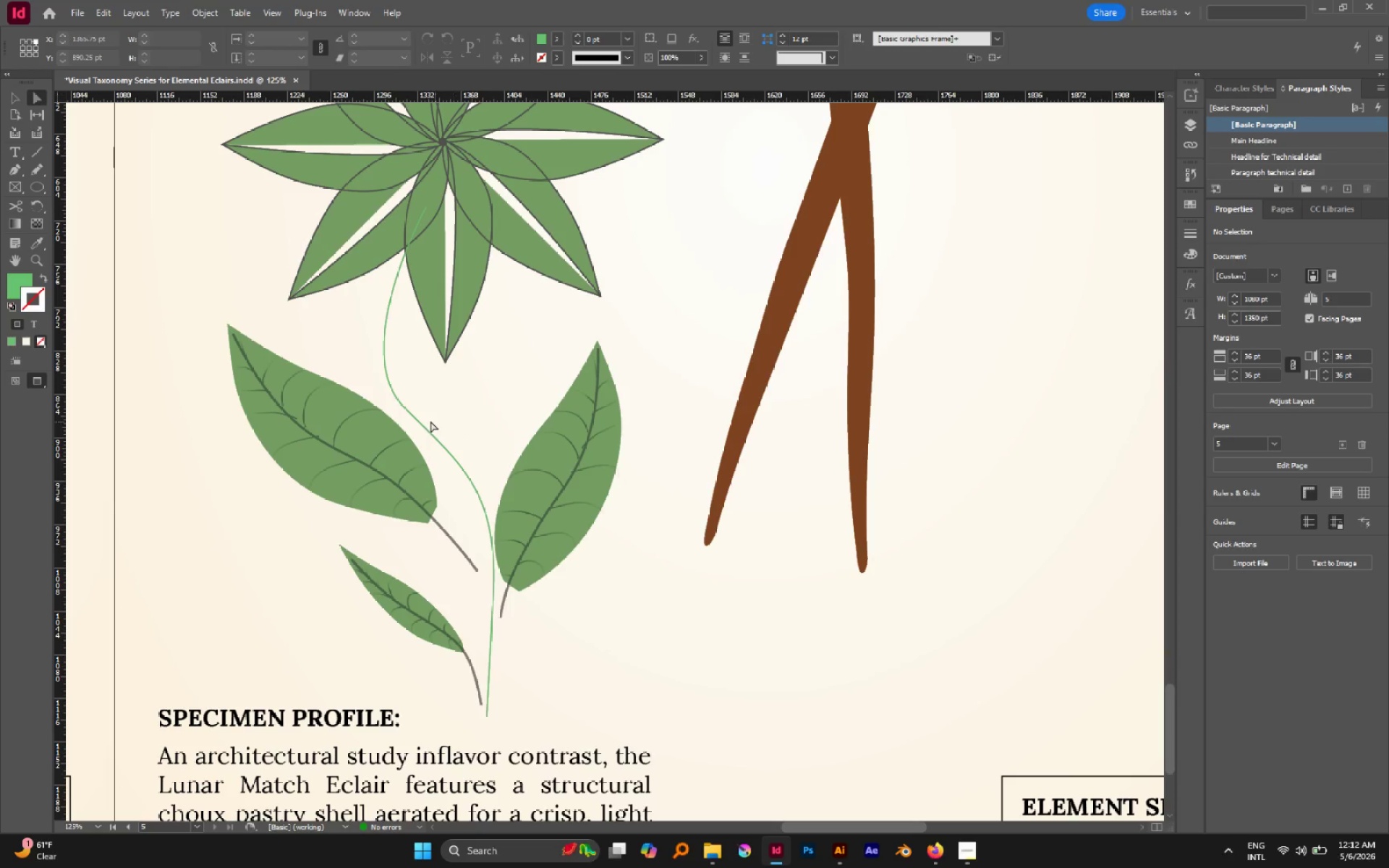 
hold_key(key=AltLeft, duration=1.08)
left_click([424, 425])
 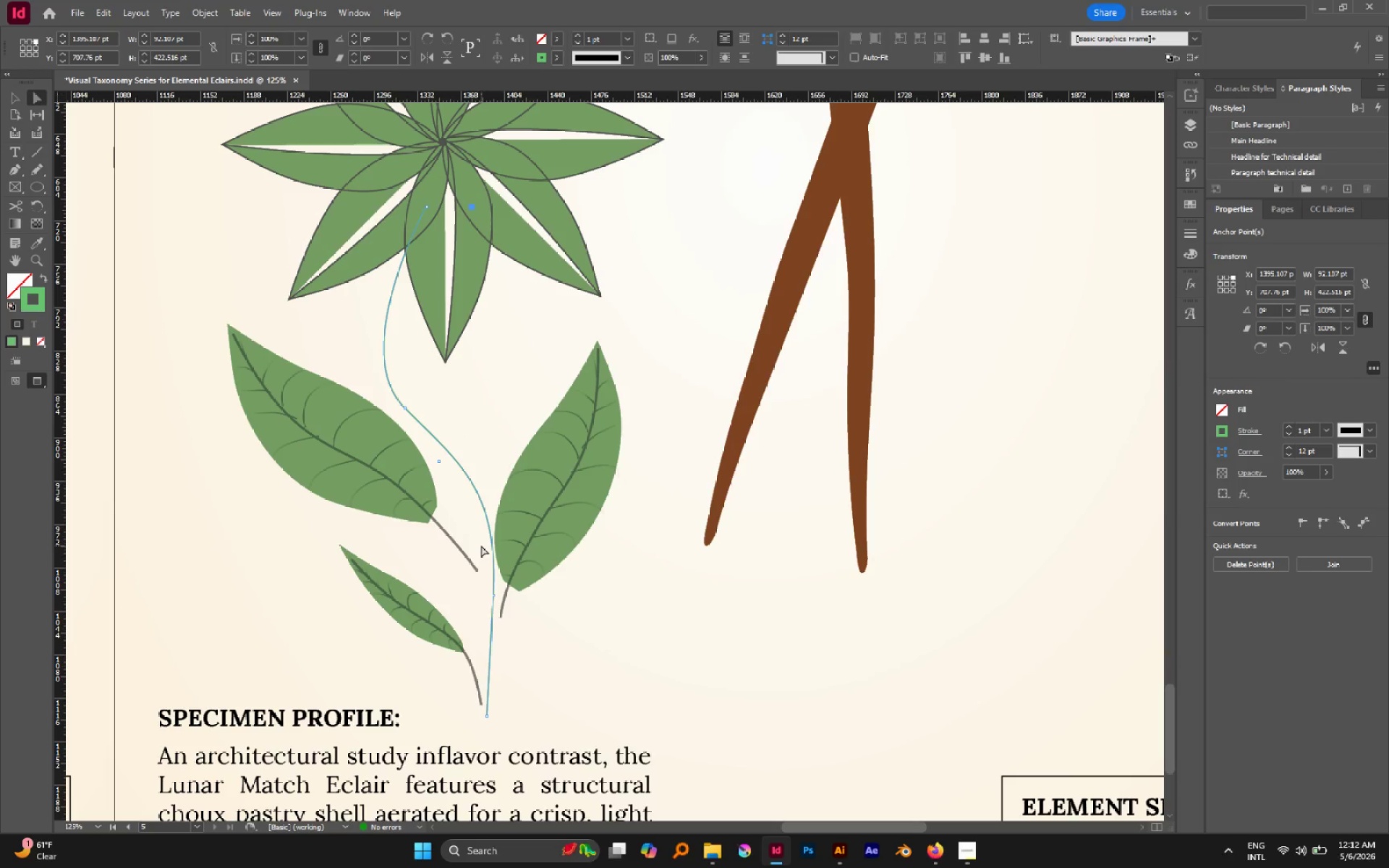 
key(I)
 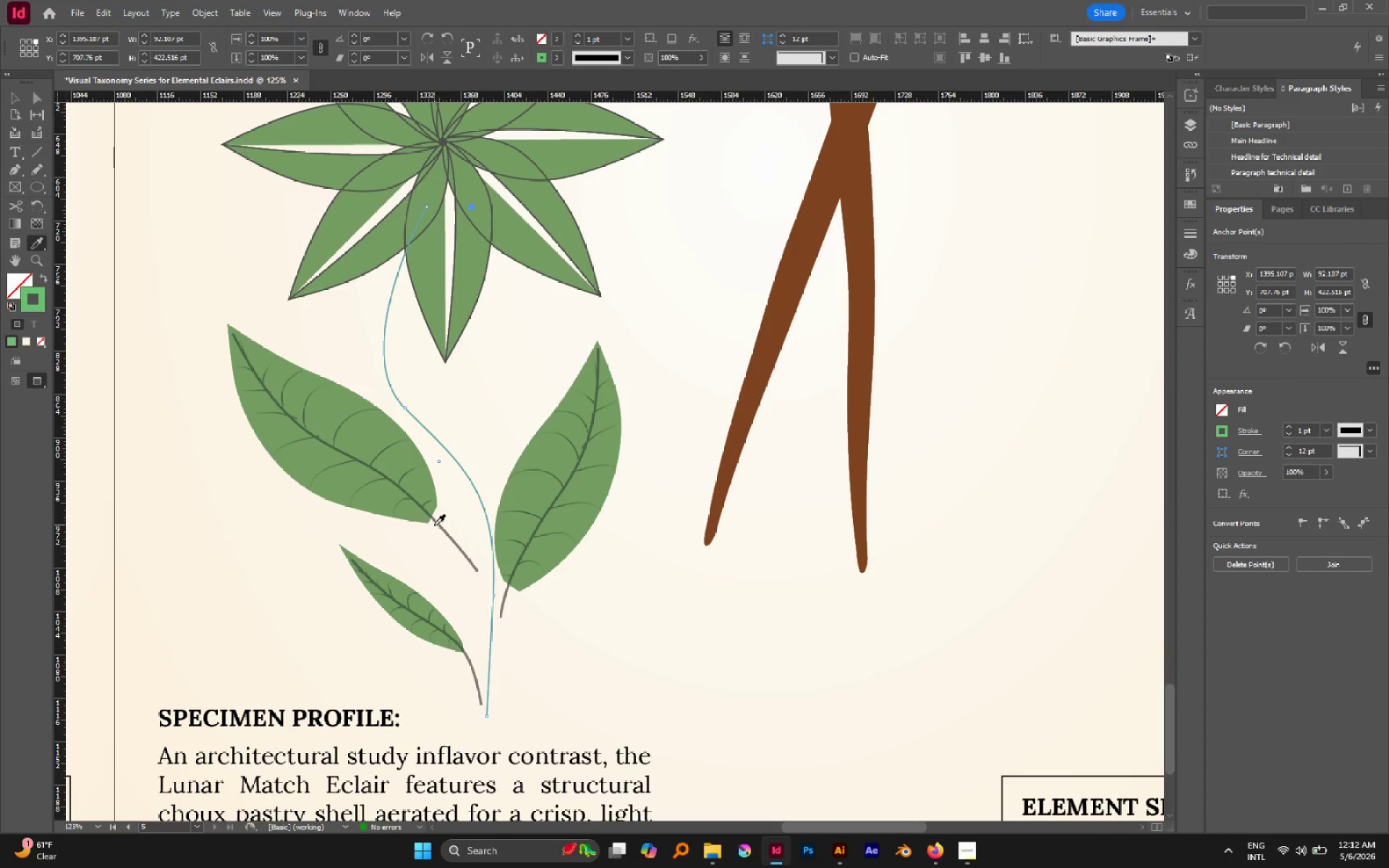 
wait(9.72)
 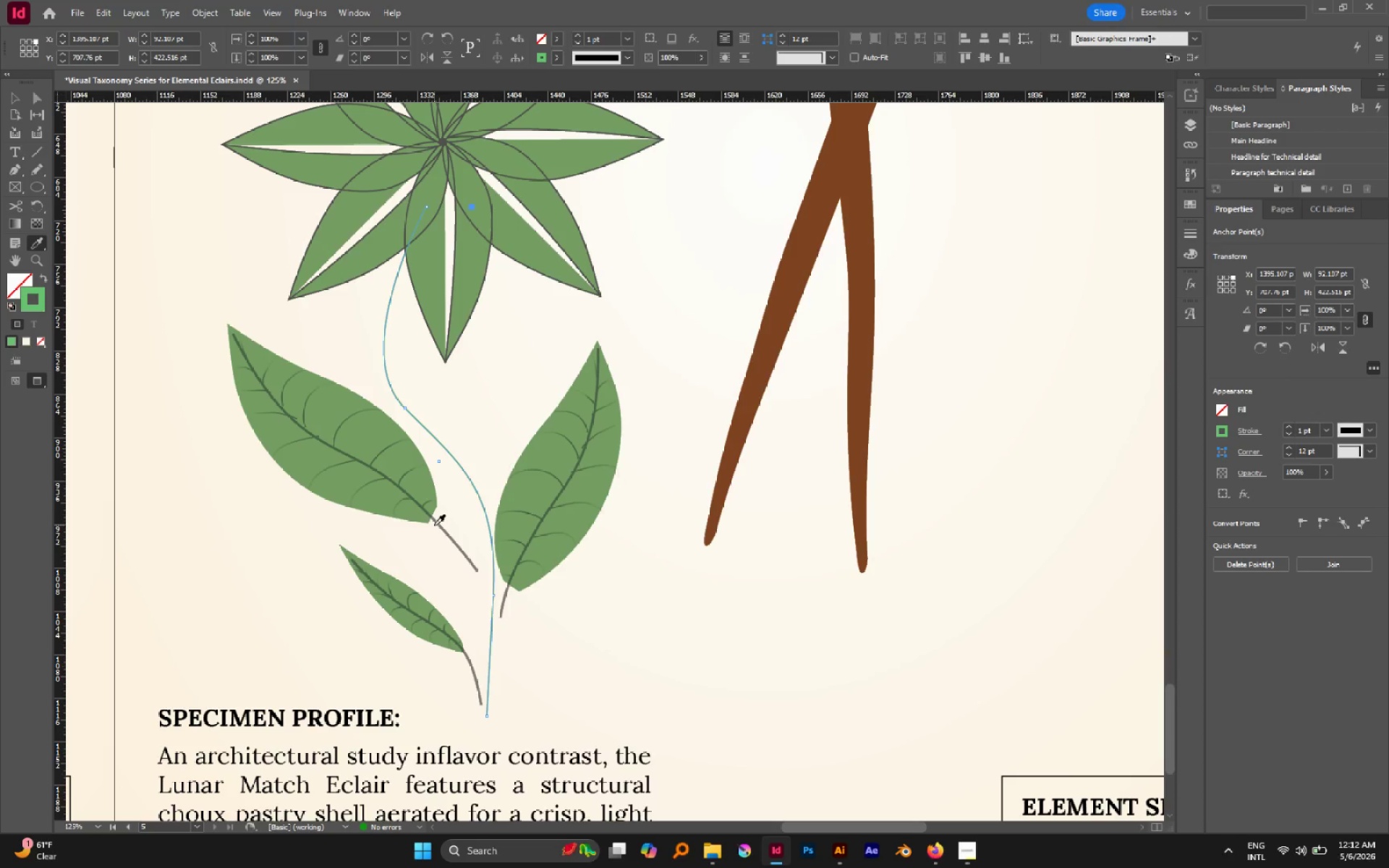 
left_click([455, 542])
 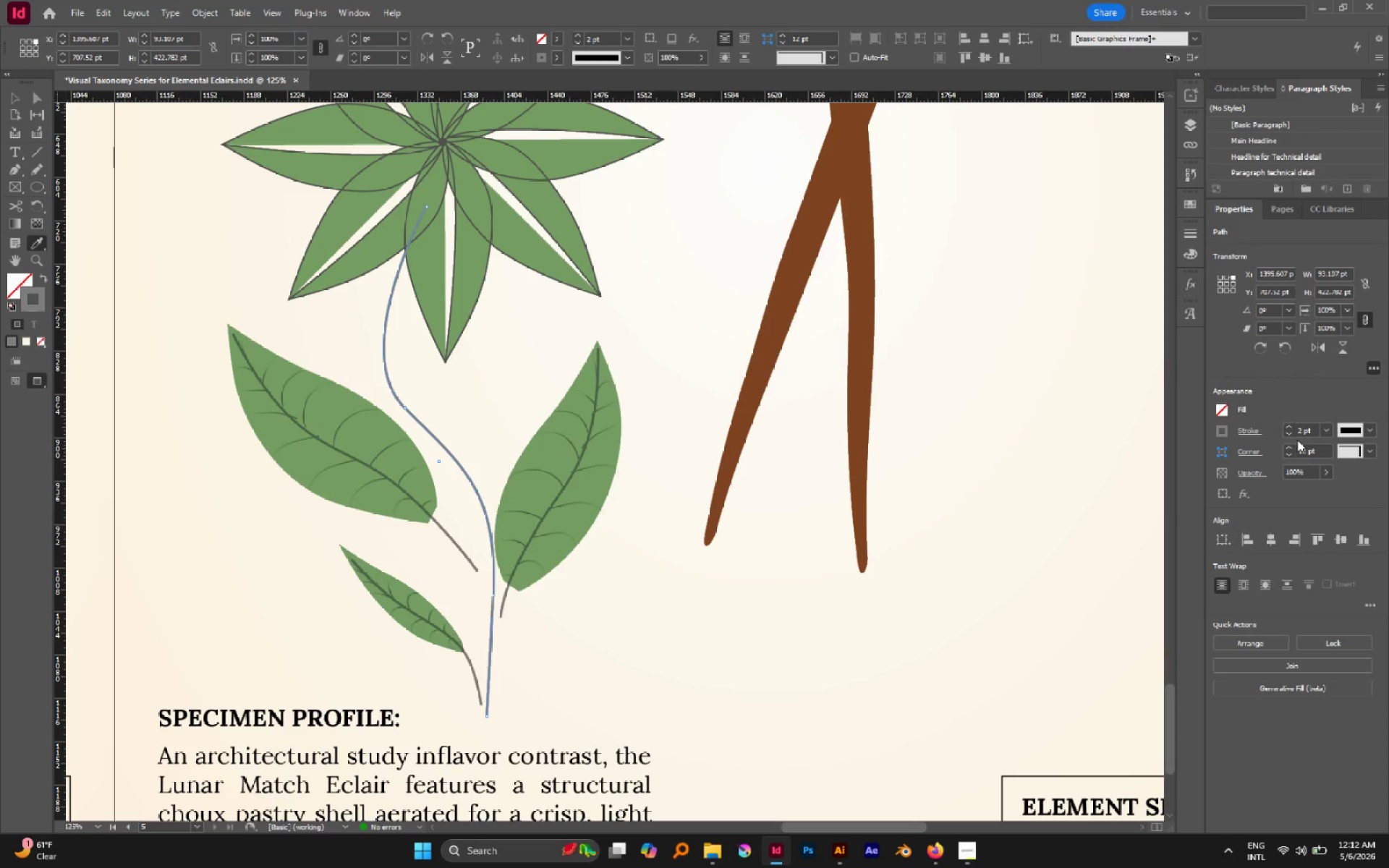 
left_click([1291, 428])
 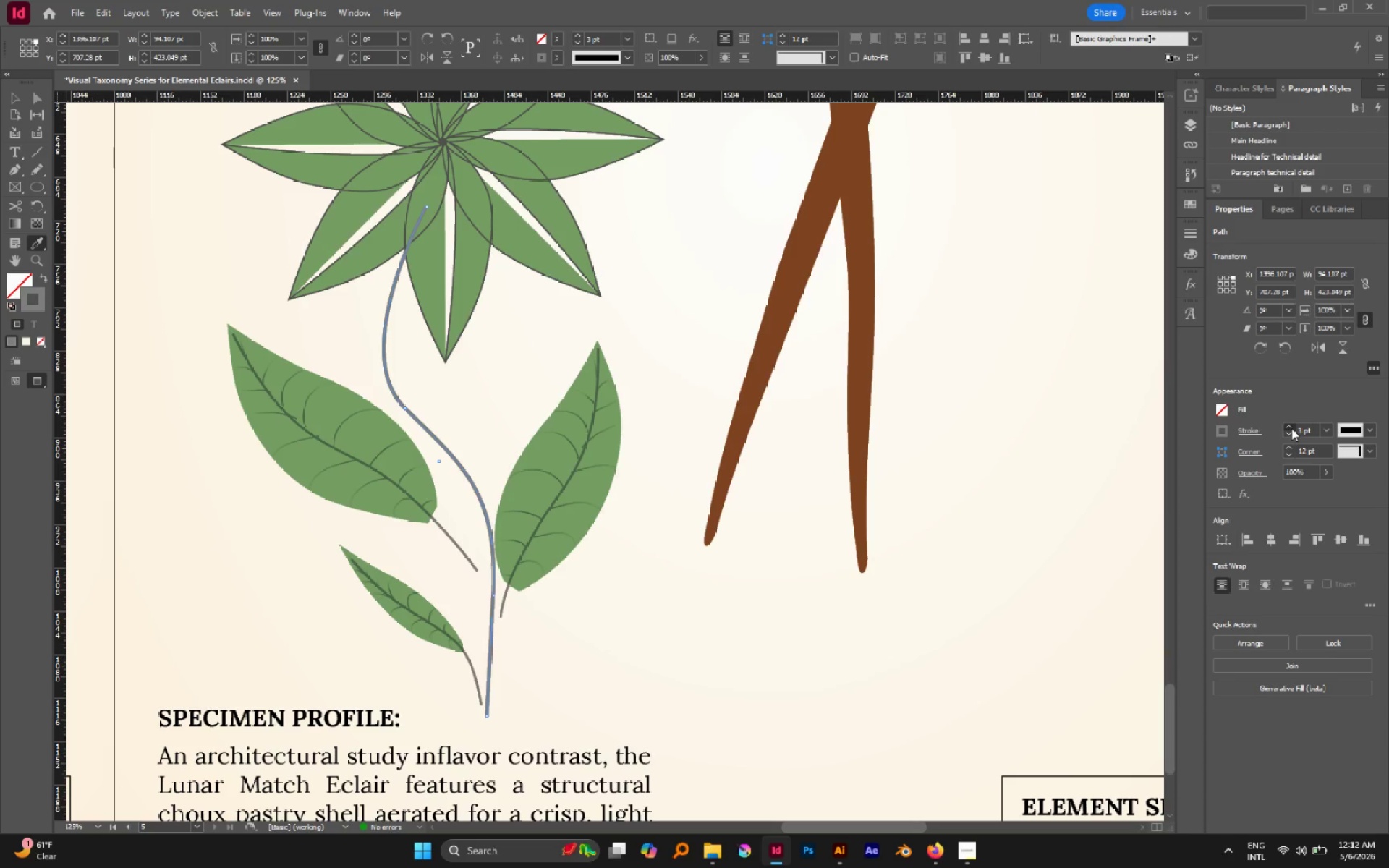 
double_click([1291, 428])
 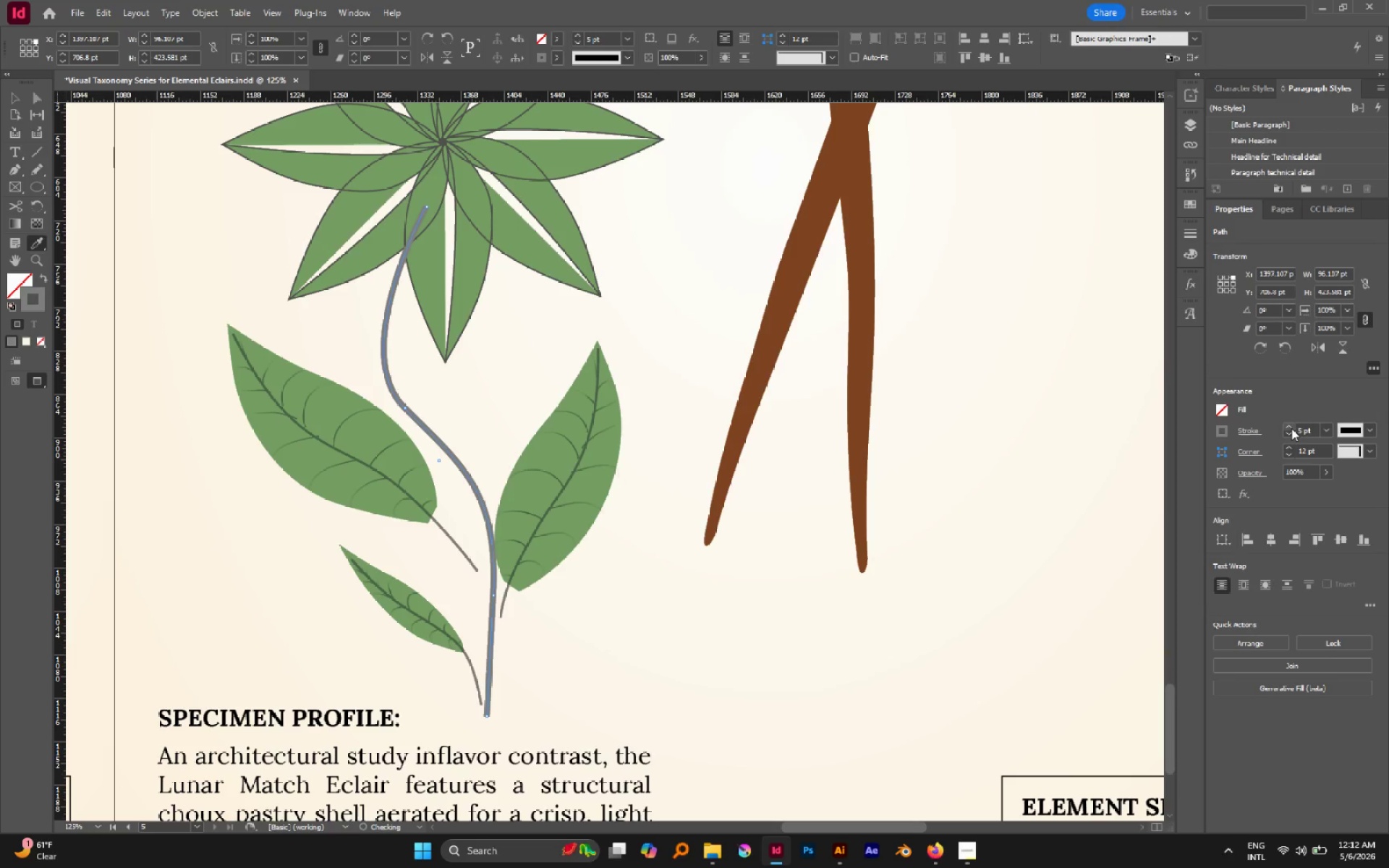 
key(A)
 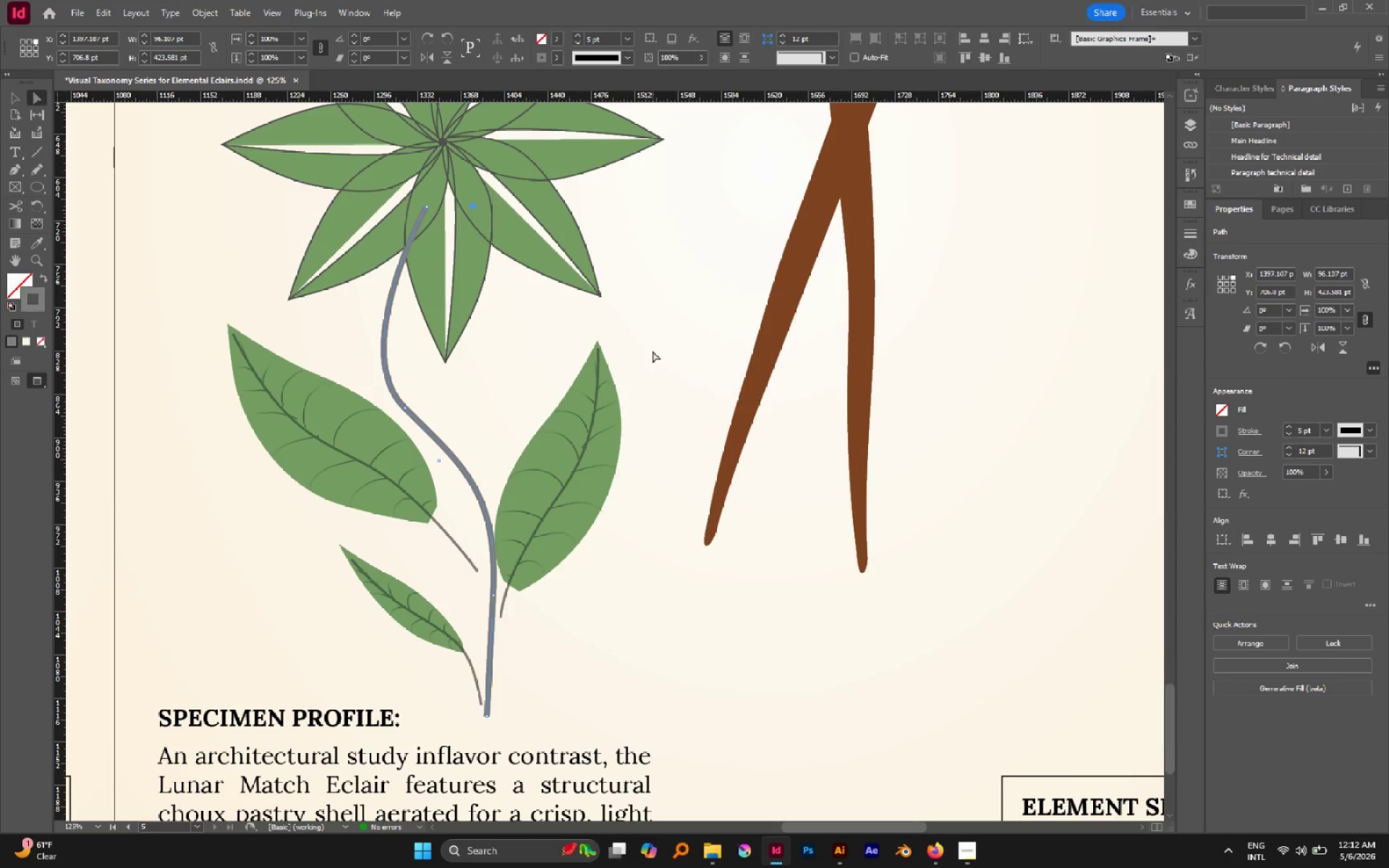 
left_click([558, 324])
 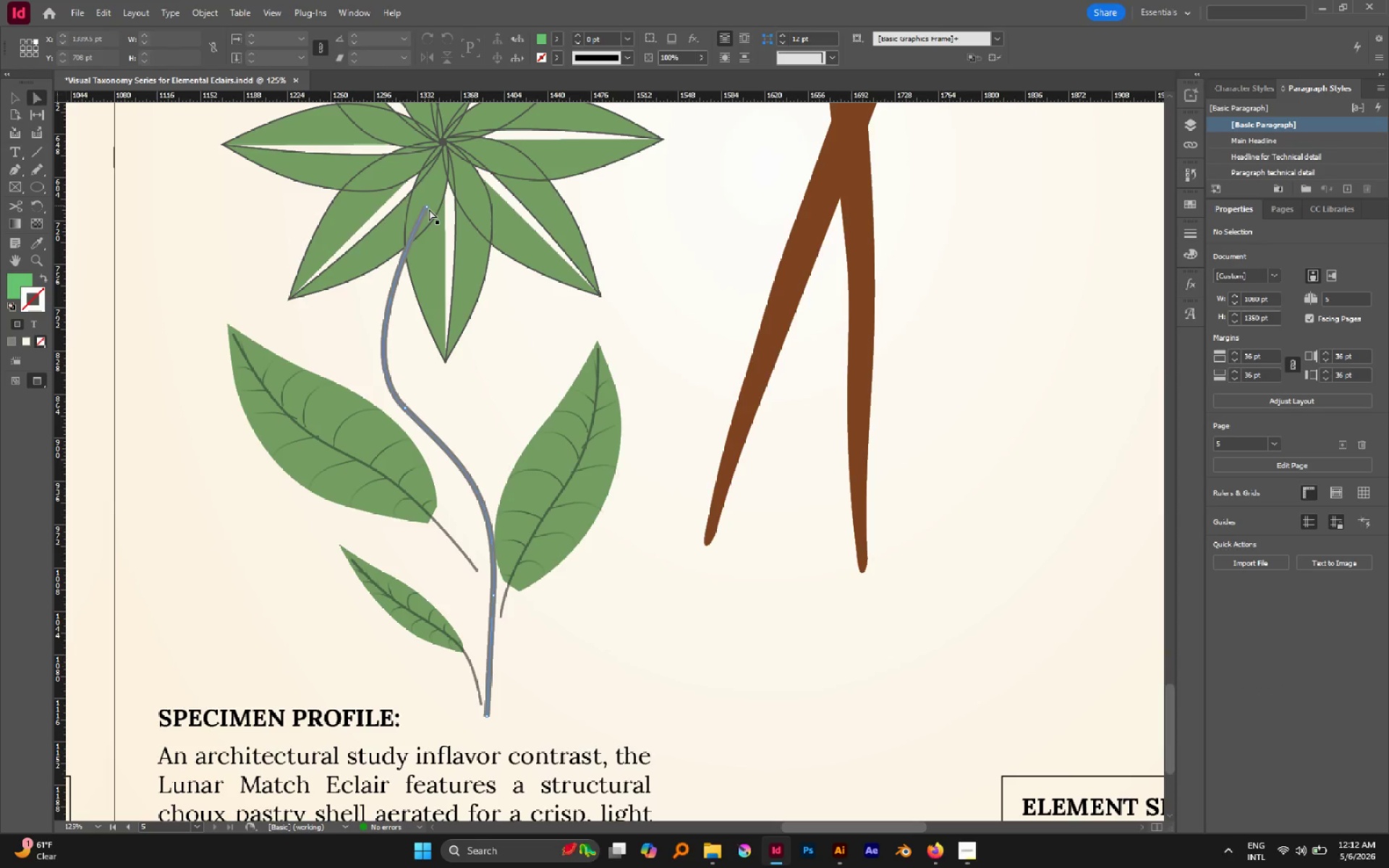 
left_click([428, 208])
 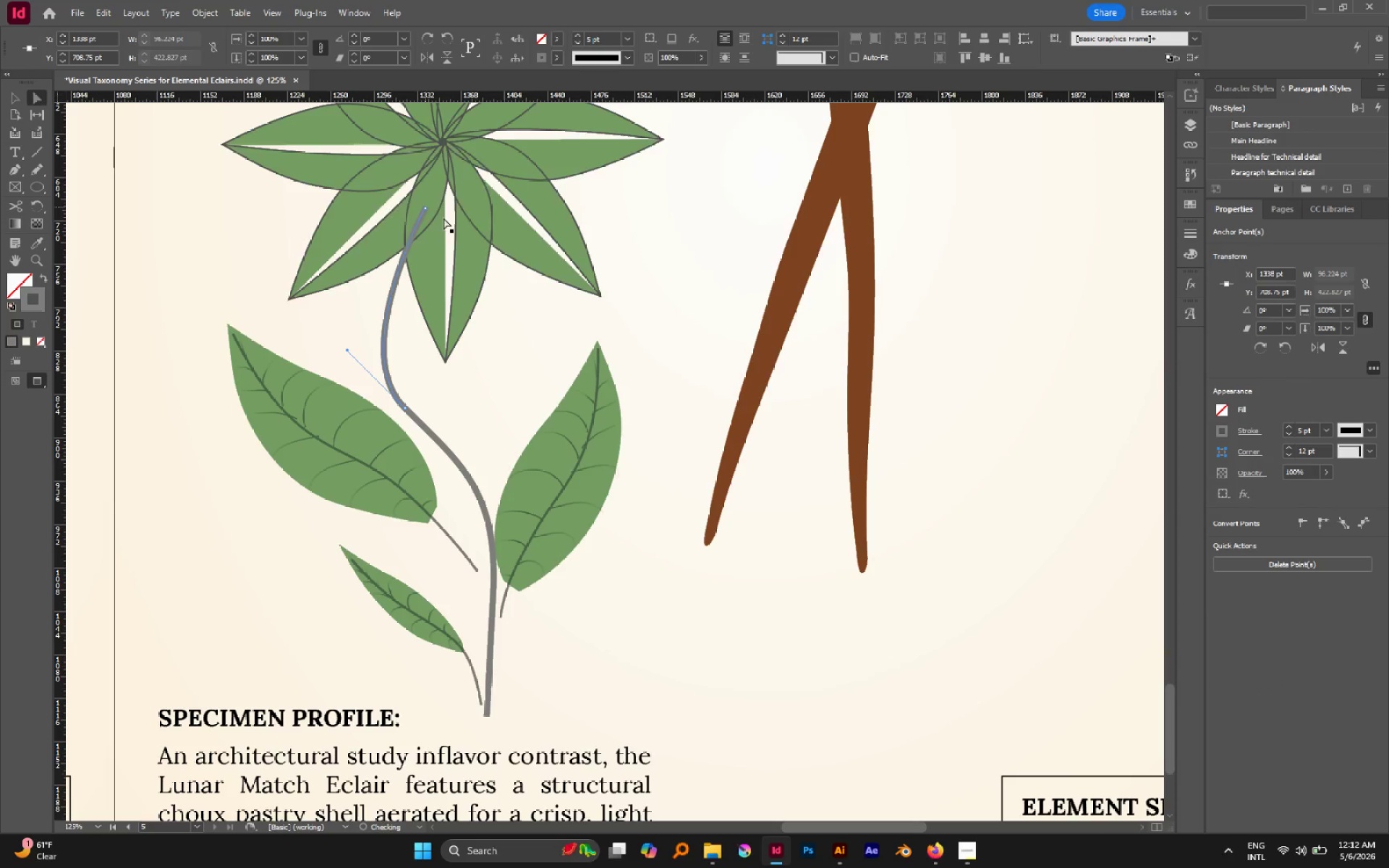 
type(bbv)
 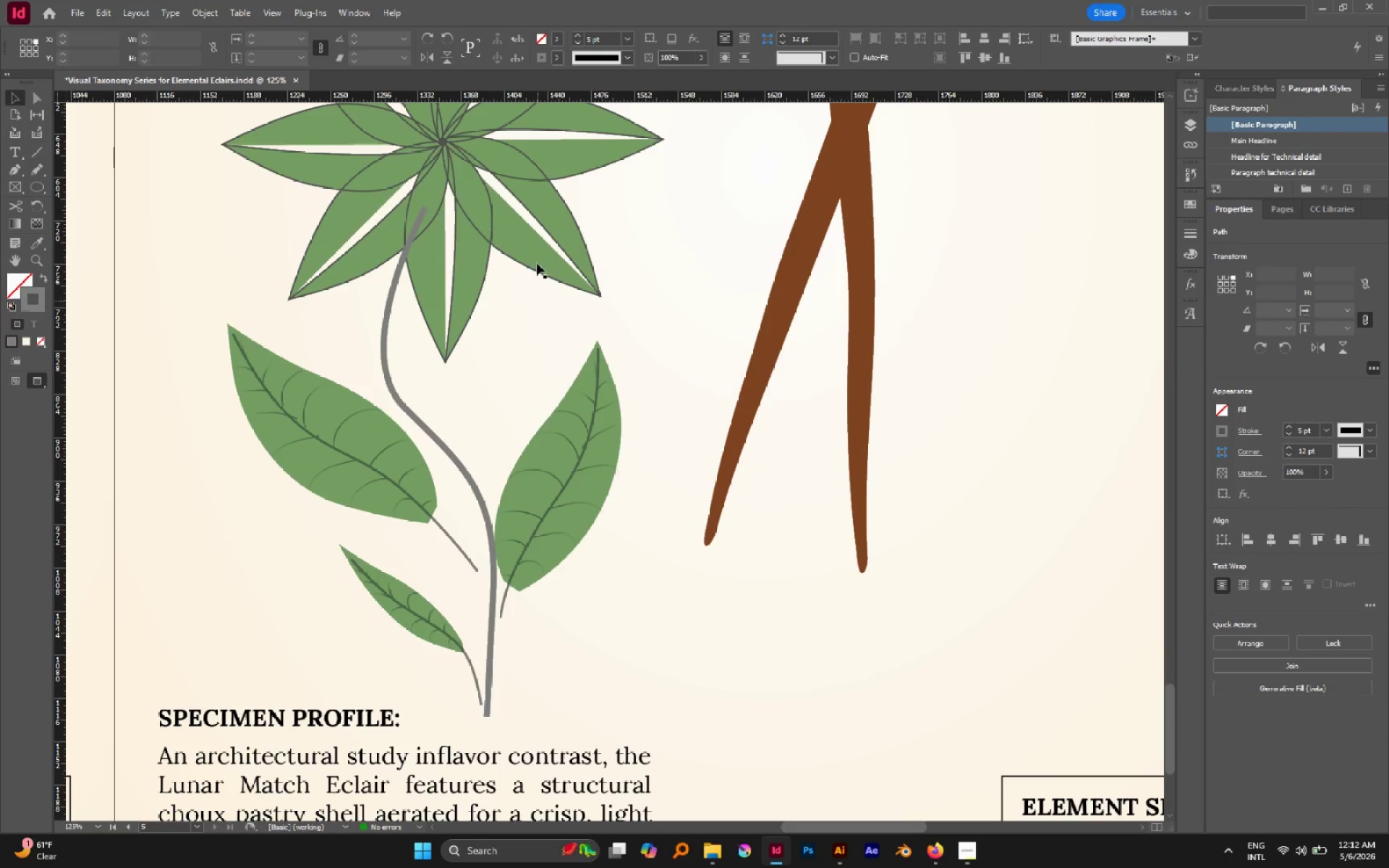 
double_click([532, 249])
 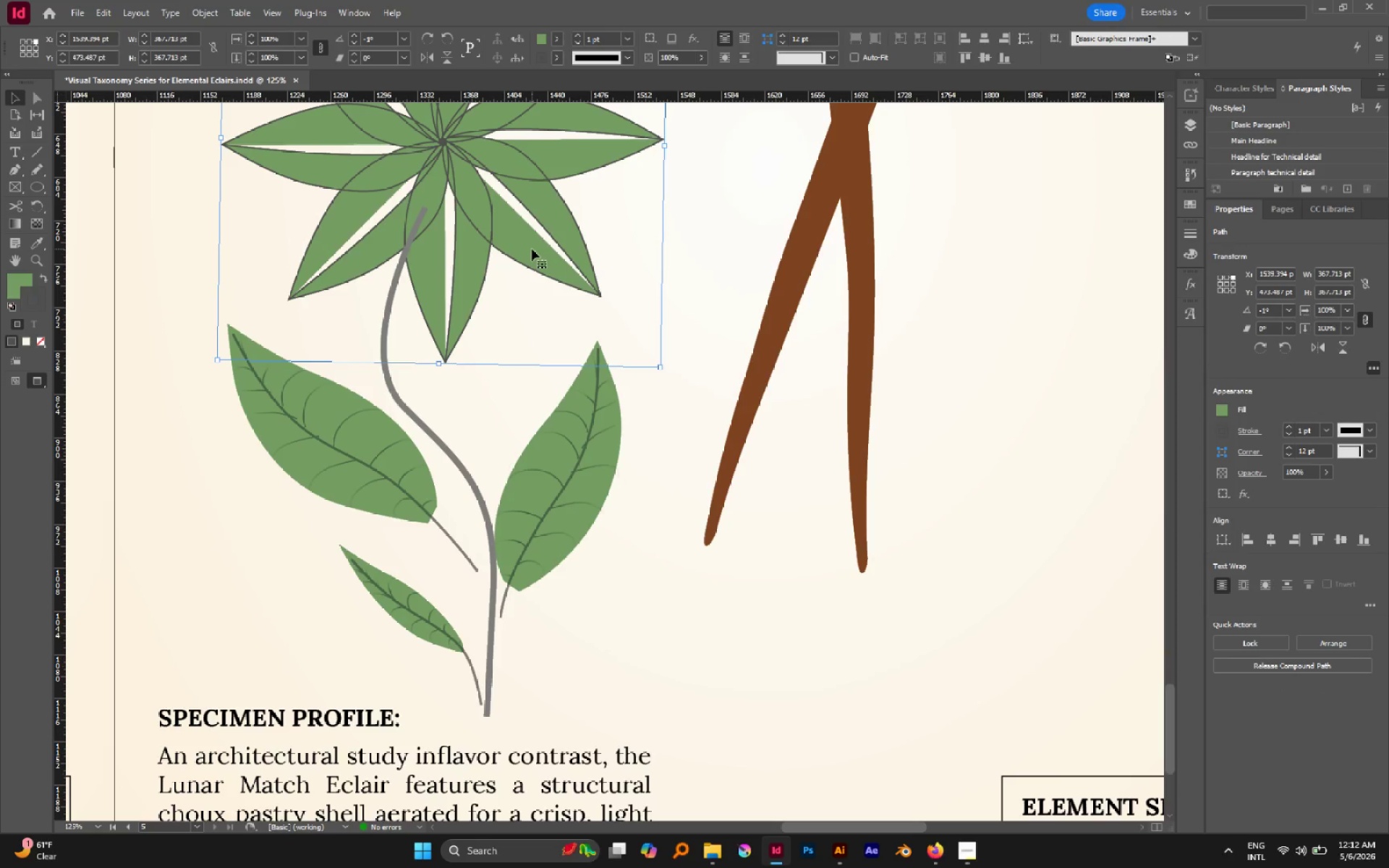 
key(Control+Shift+BracketRight)
 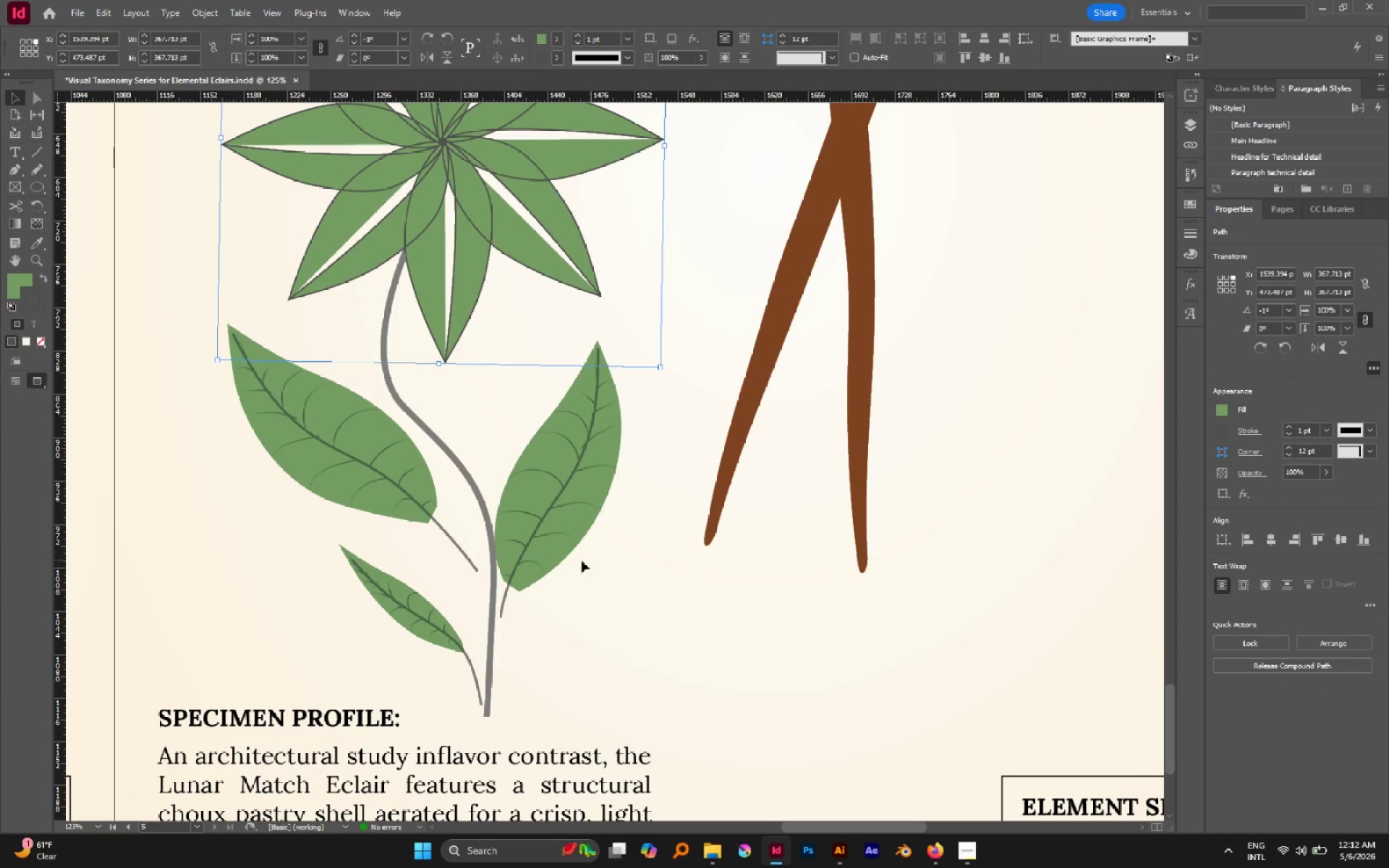 
left_click([421, 486])
 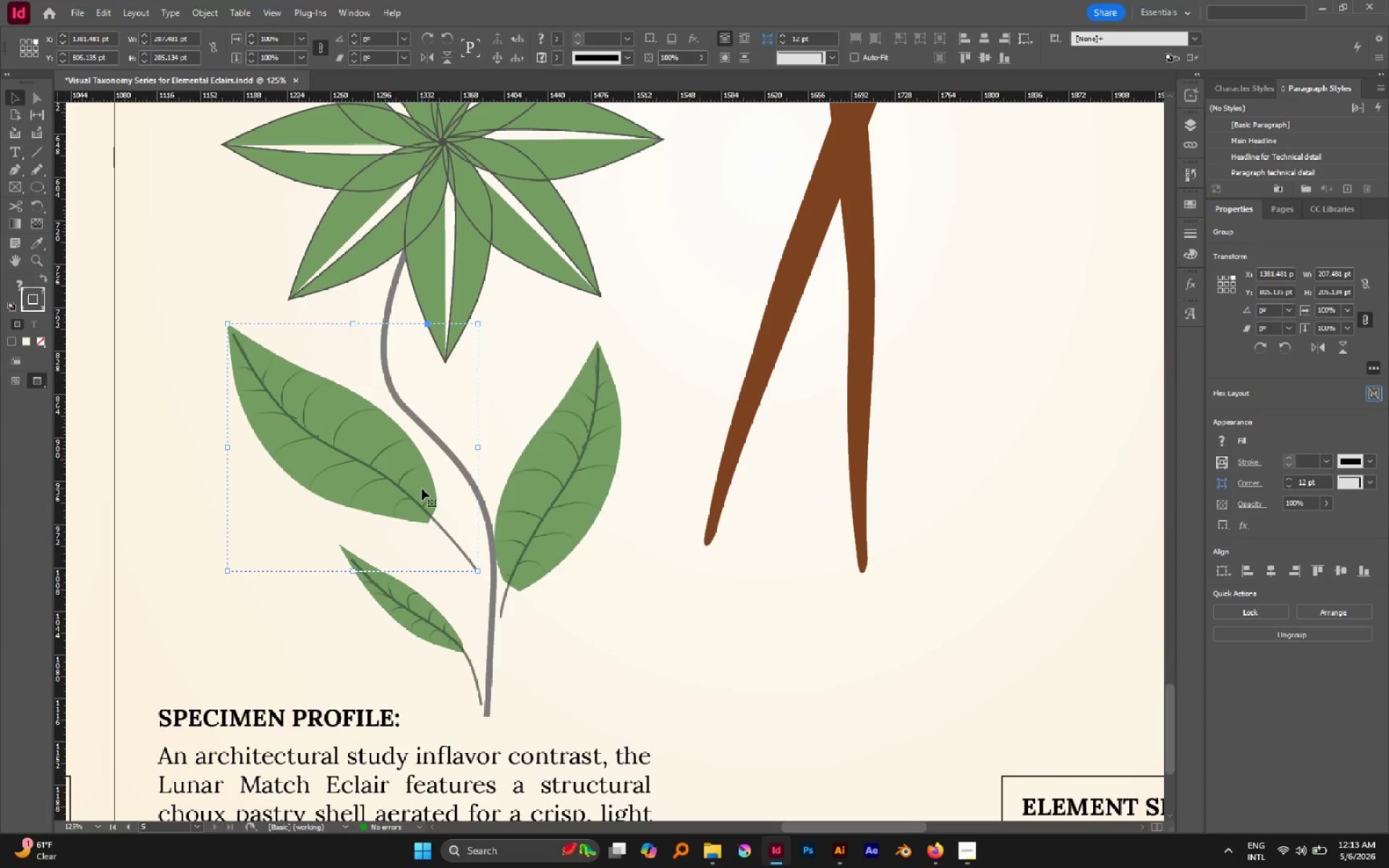 
left_click_drag(start_coordinate=[422, 488], to_coordinate=[434, 516])
 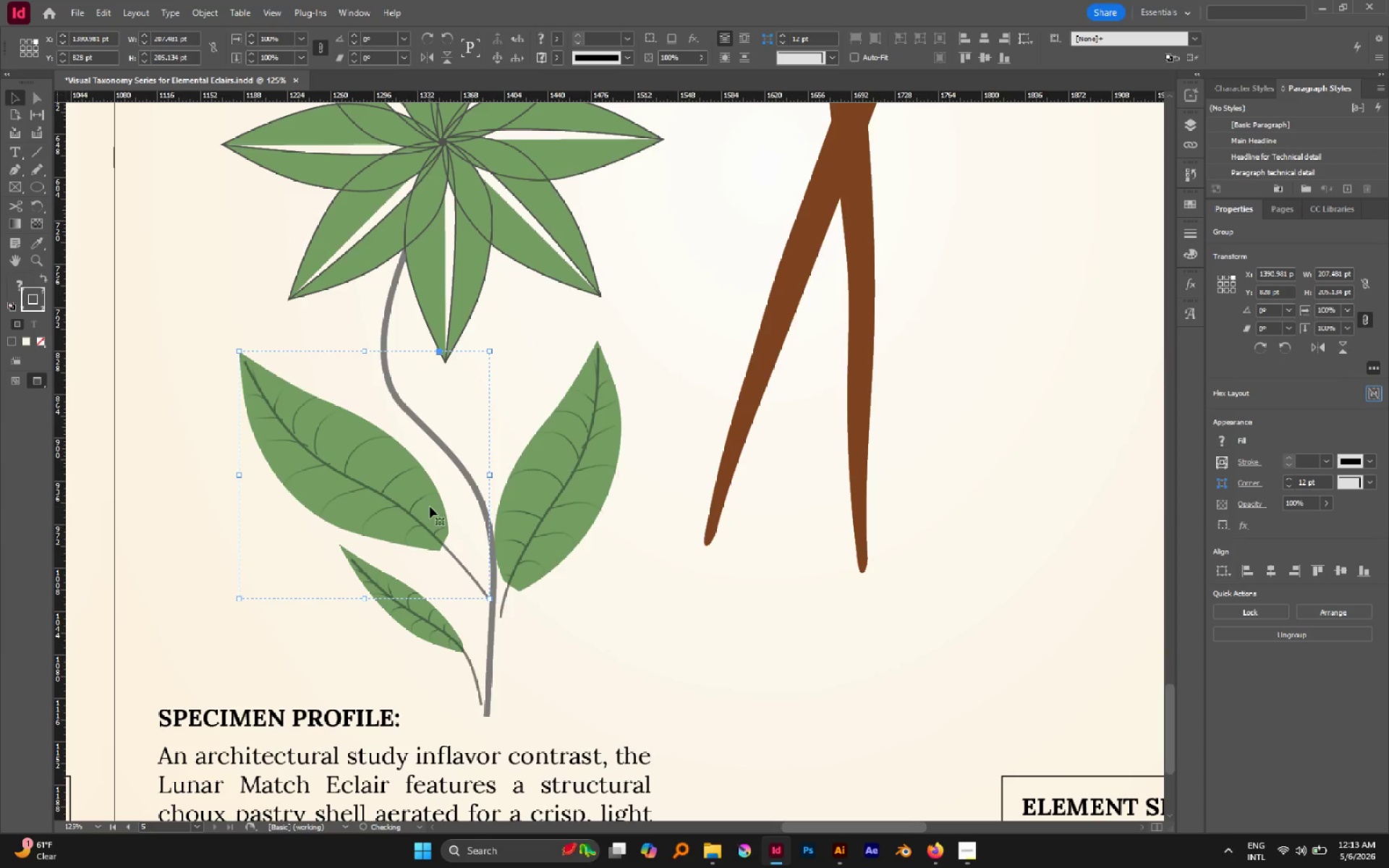 
left_click_drag(start_coordinate=[430, 506], to_coordinate=[433, 511])
 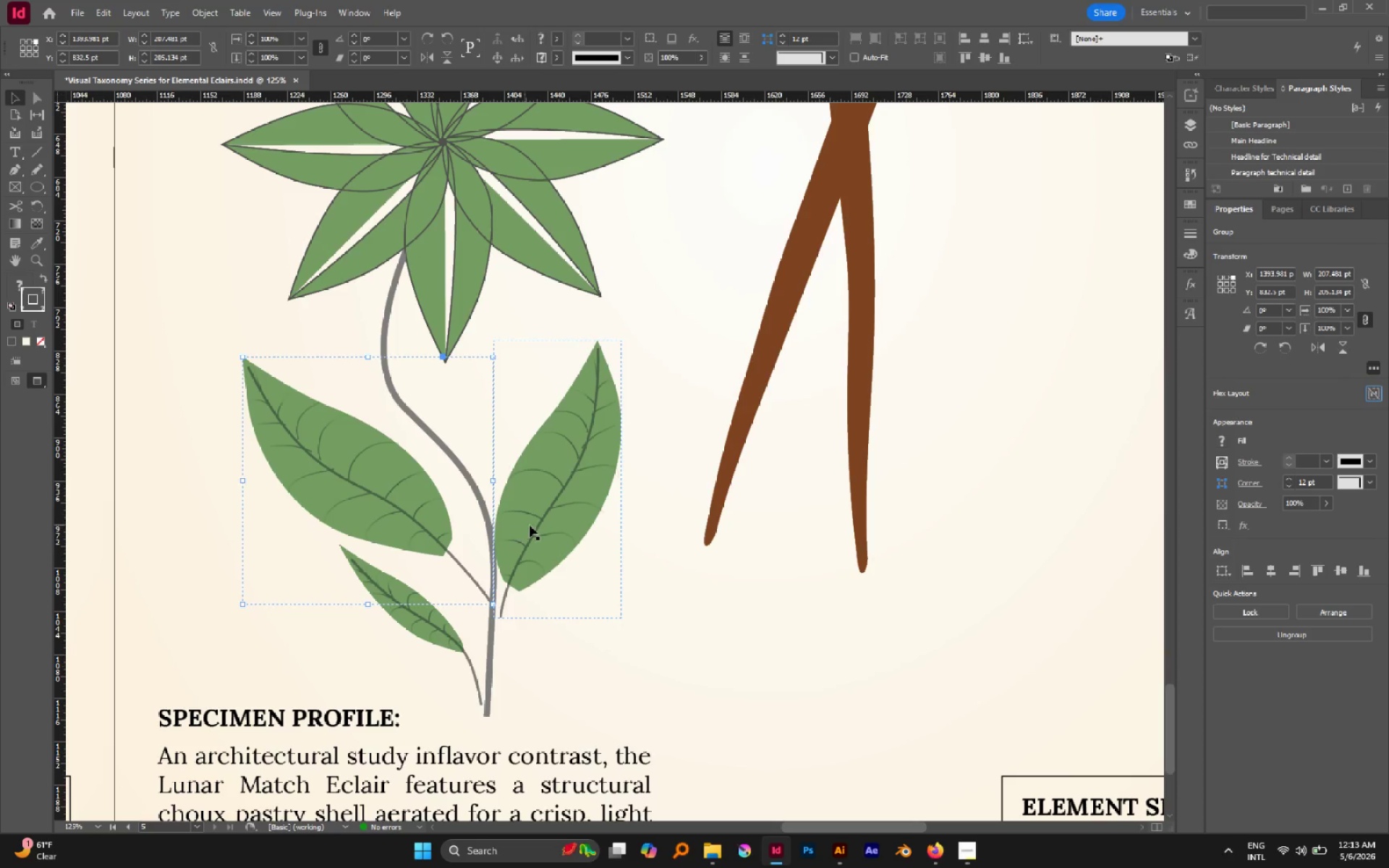 
left_click([532, 525])
 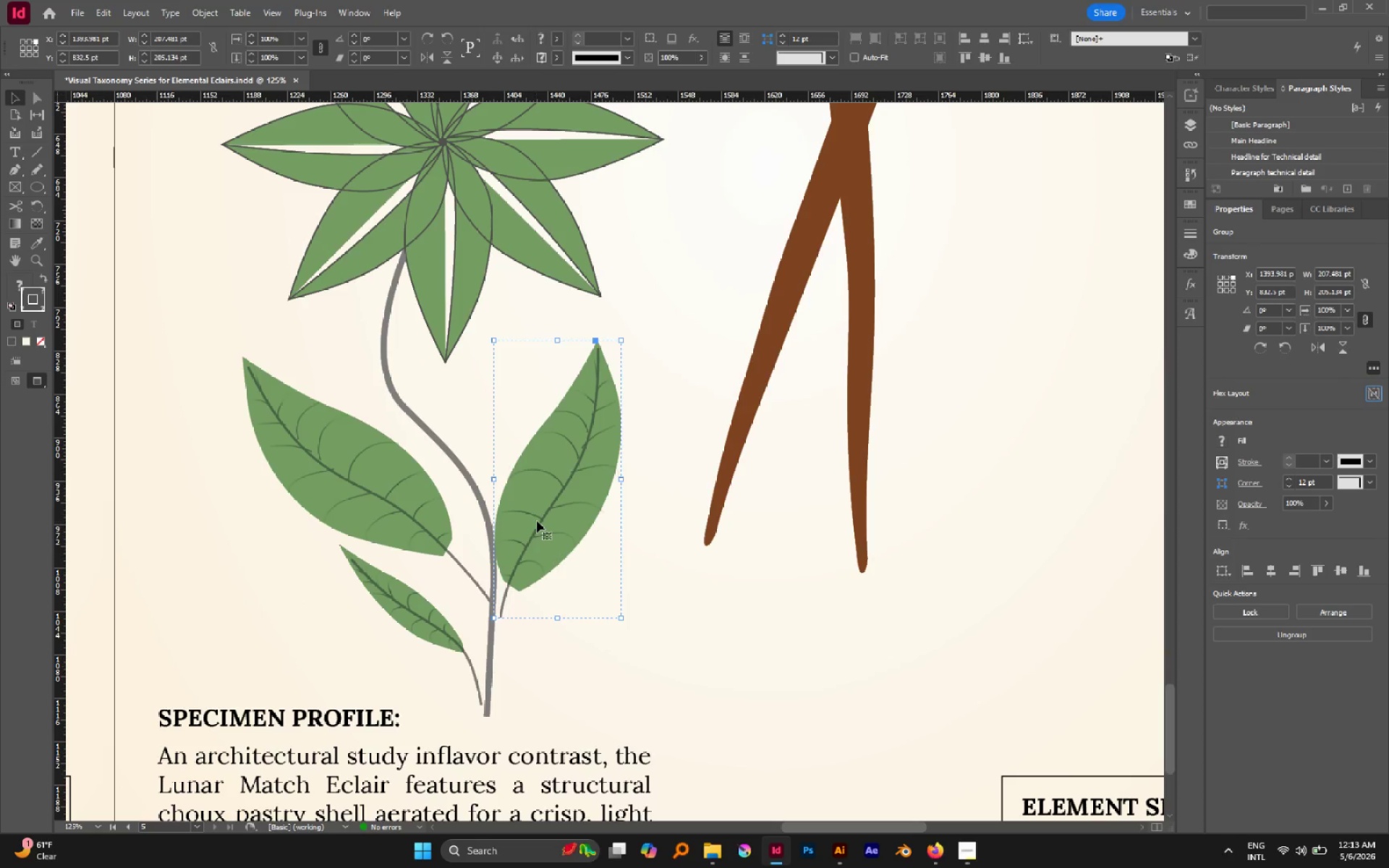 
left_click_drag(start_coordinate=[537, 521], to_coordinate=[526, 485])
 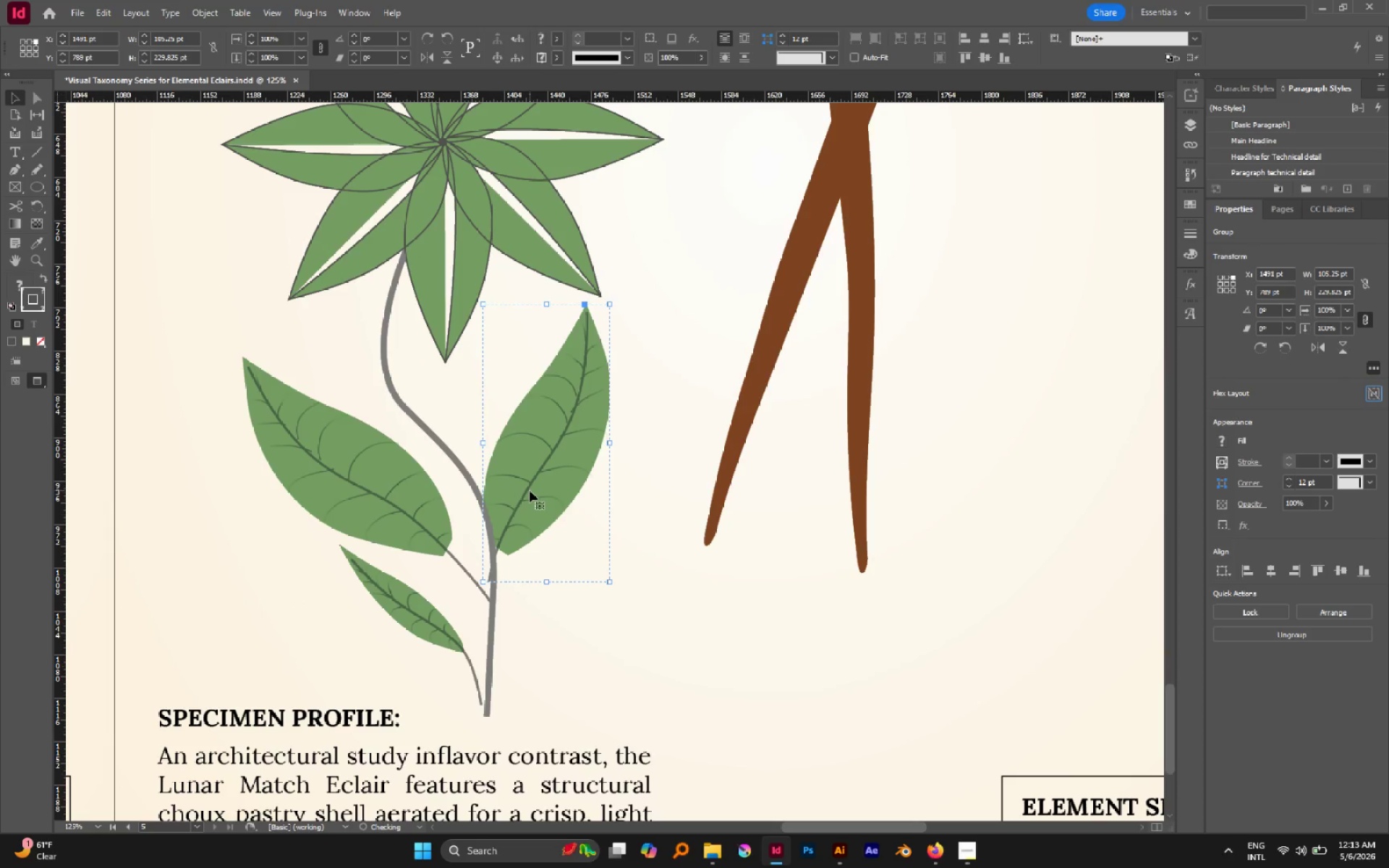 
left_click_drag(start_coordinate=[530, 490], to_coordinate=[532, 484])
 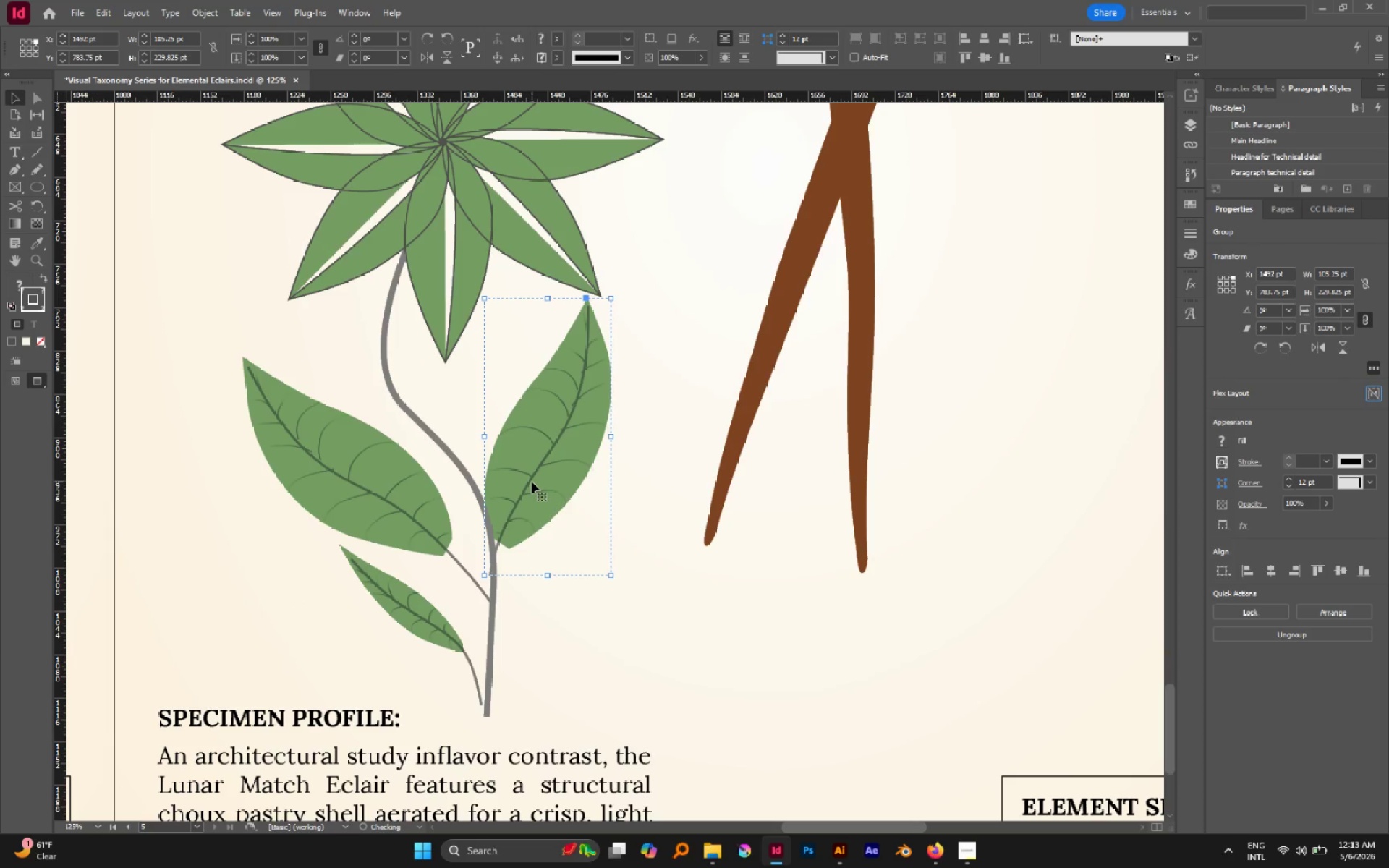 
left_click_drag(start_coordinate=[532, 482], to_coordinate=[537, 484])
 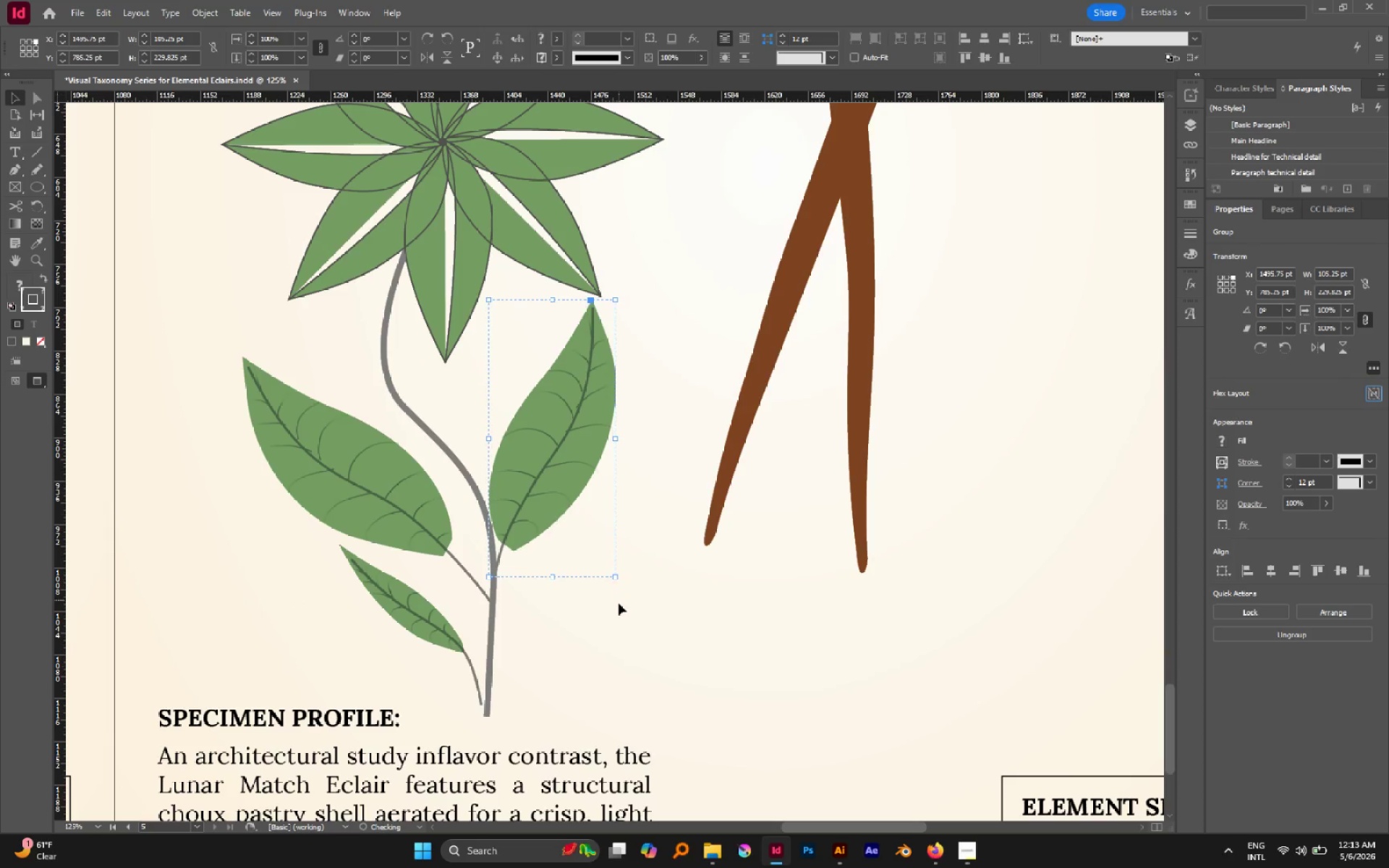 
left_click([618, 606])
 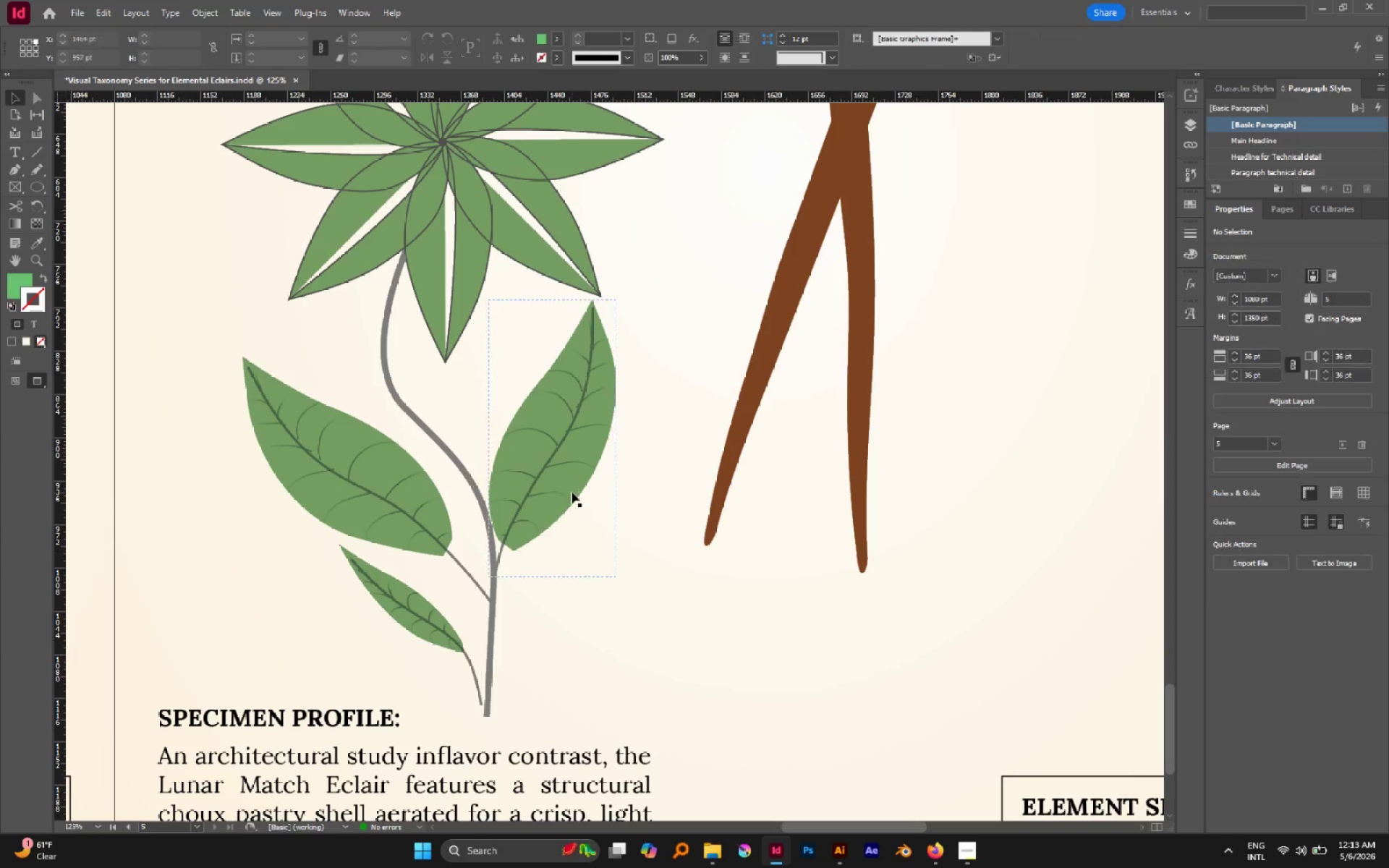 
left_click([572, 492])
 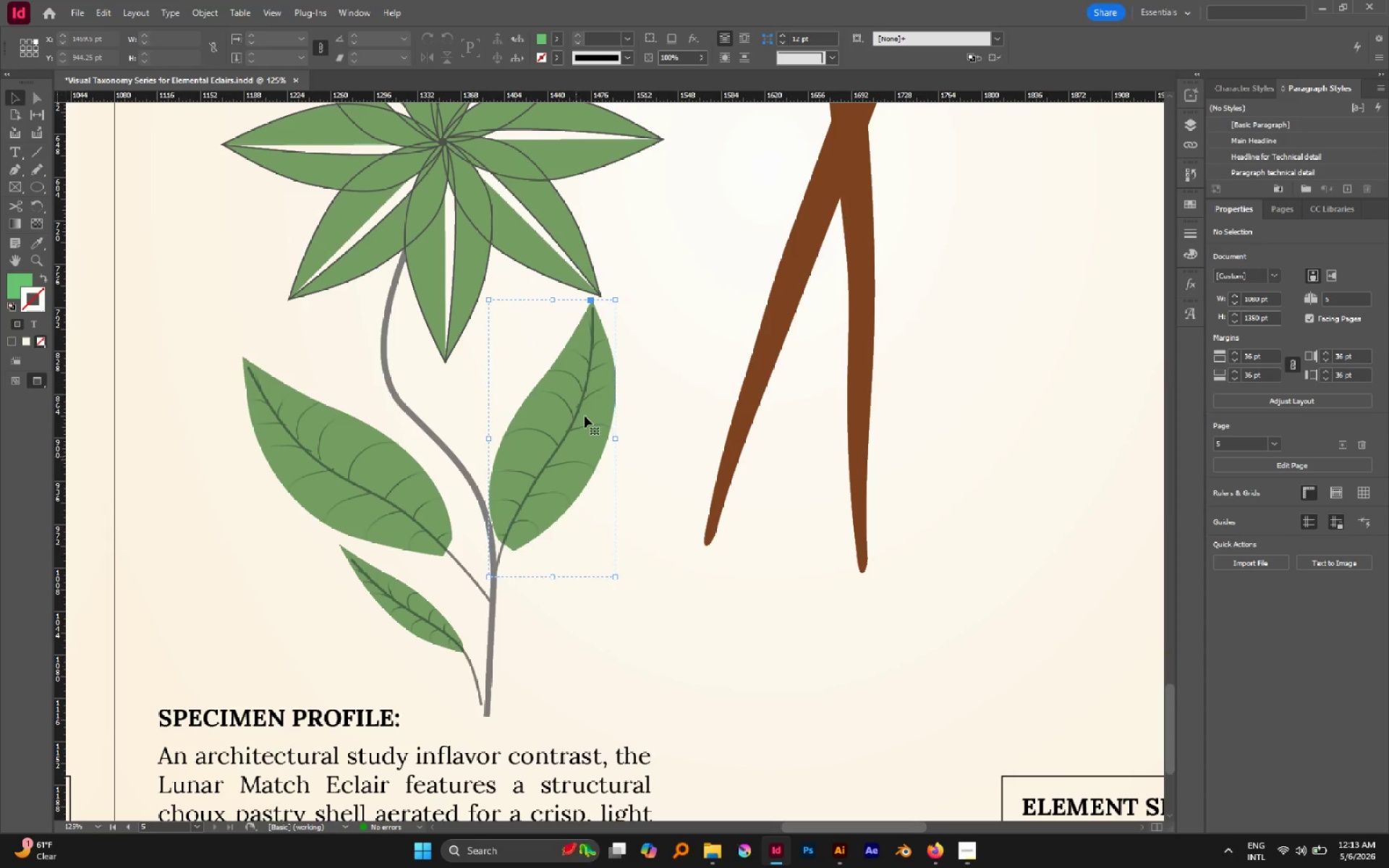 
hold_key(key=ShiftLeft, duration=1.7)
left_click_drag(start_coordinate=[551, 297], to_coordinate=[556, 321])
 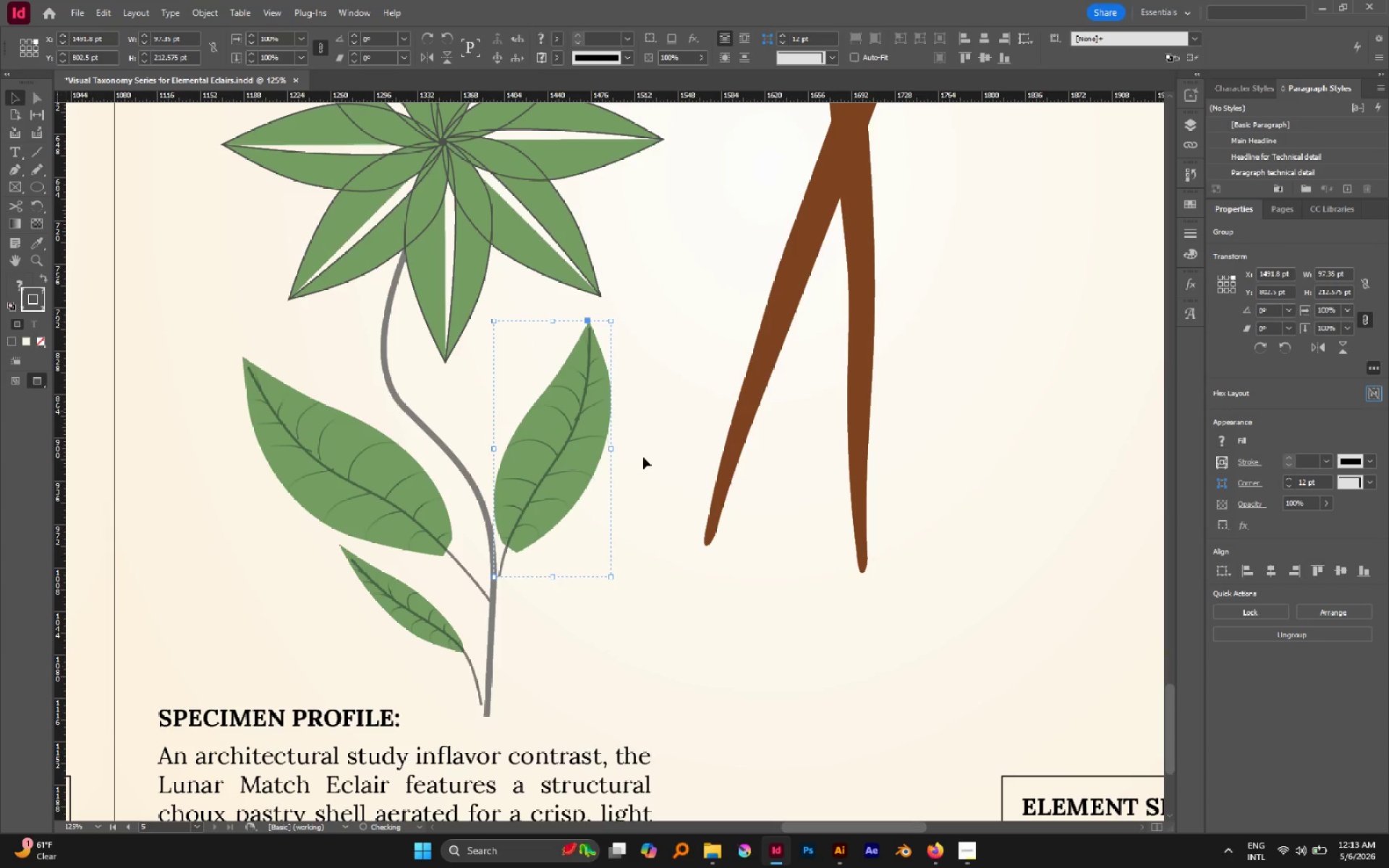 
left_click([688, 499])
 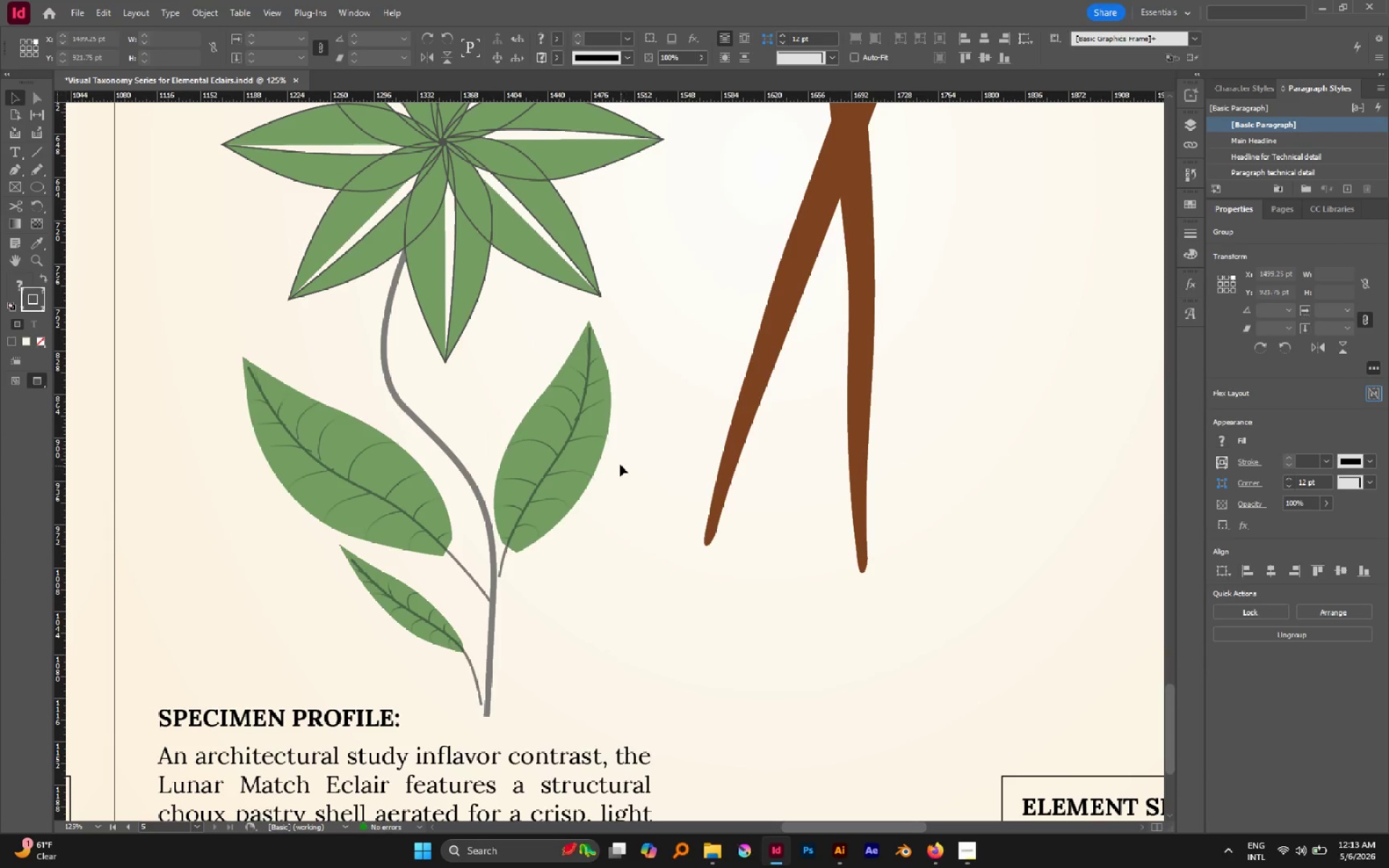 
hold_key(key=AltLeft, duration=0.55)
scroll: coordinate [619, 464], scroll_direction: down, amount: 3.0
 